 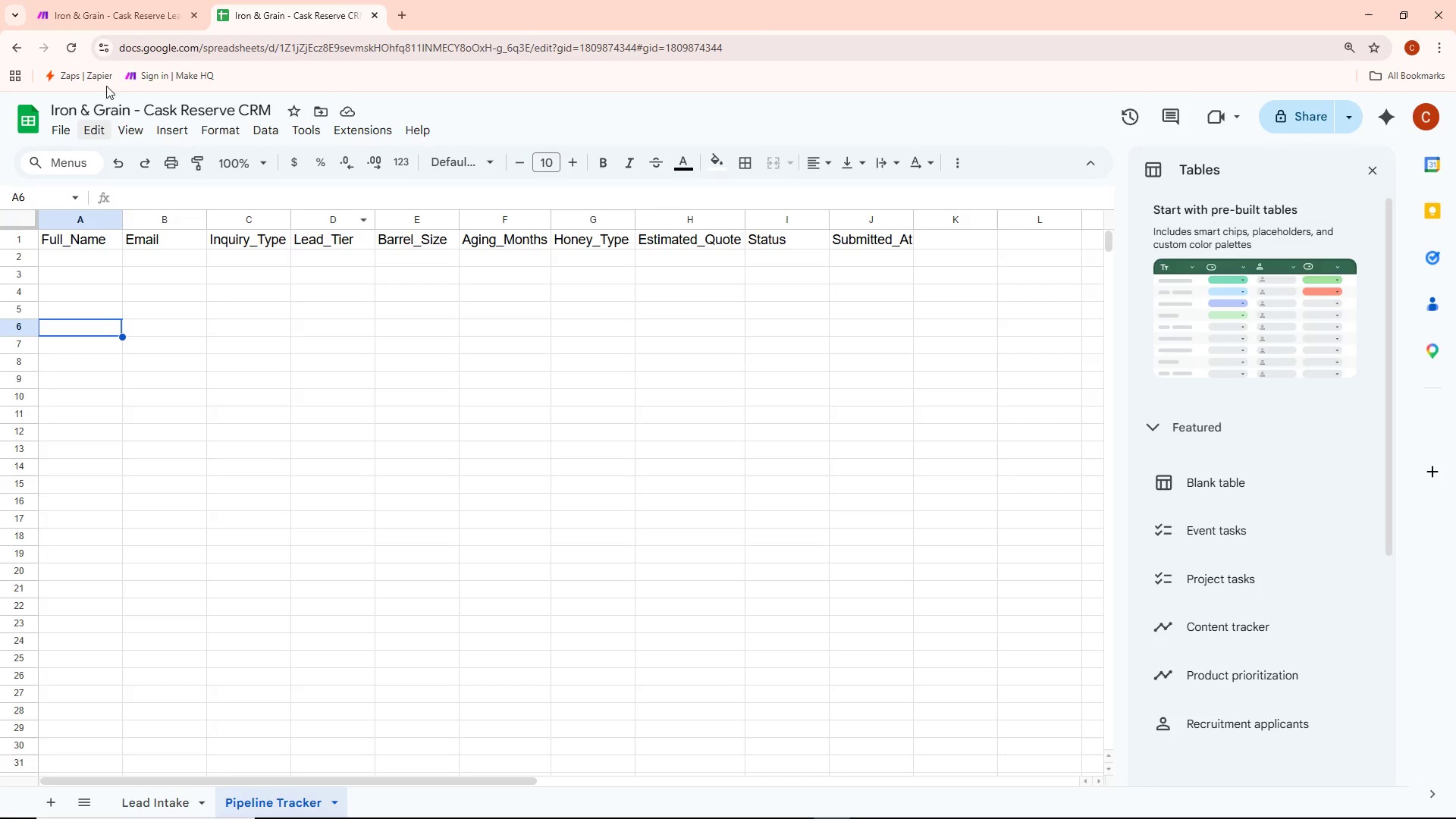 
left_click([128, 0])
 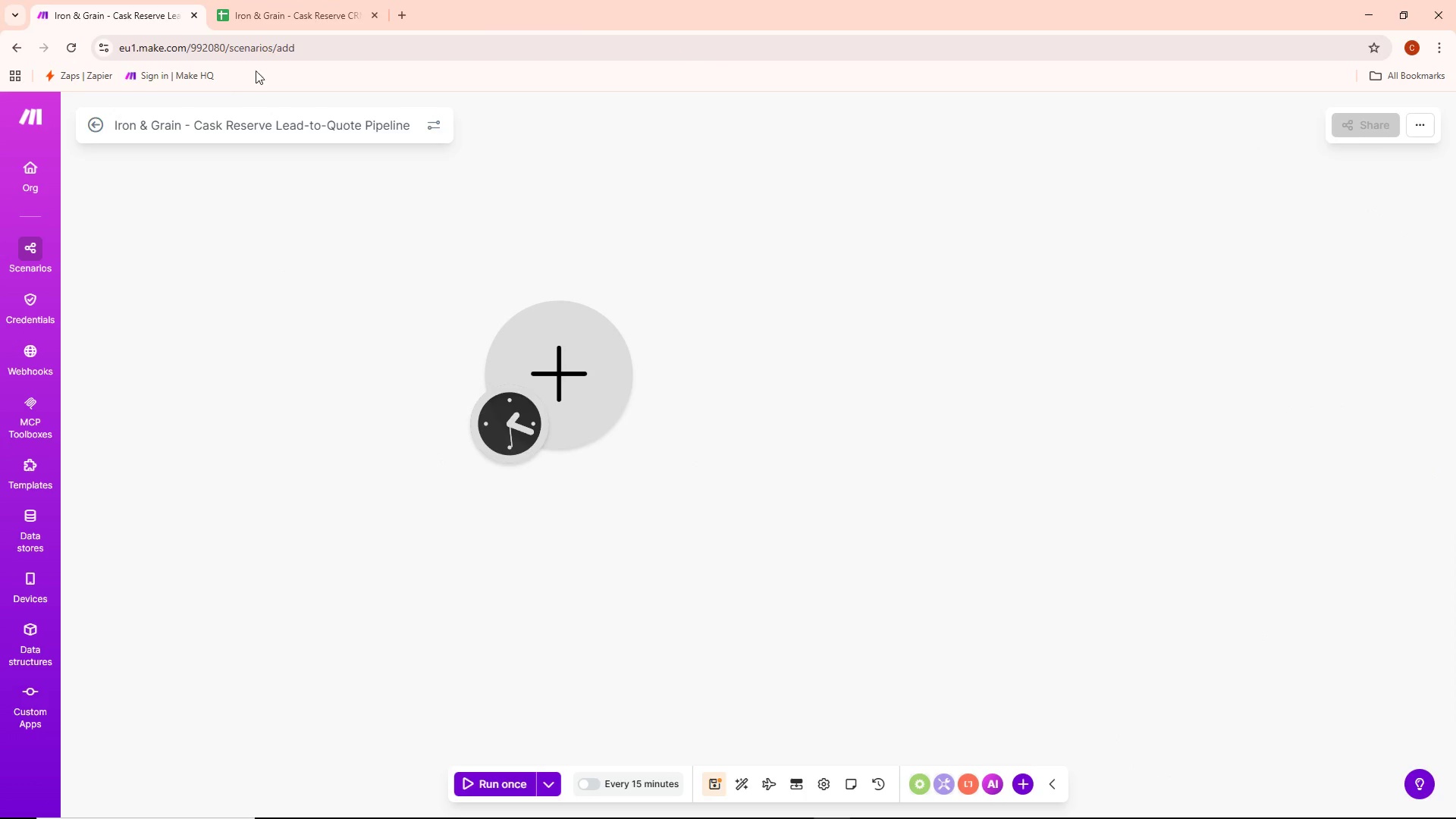 
left_click([313, 8])
 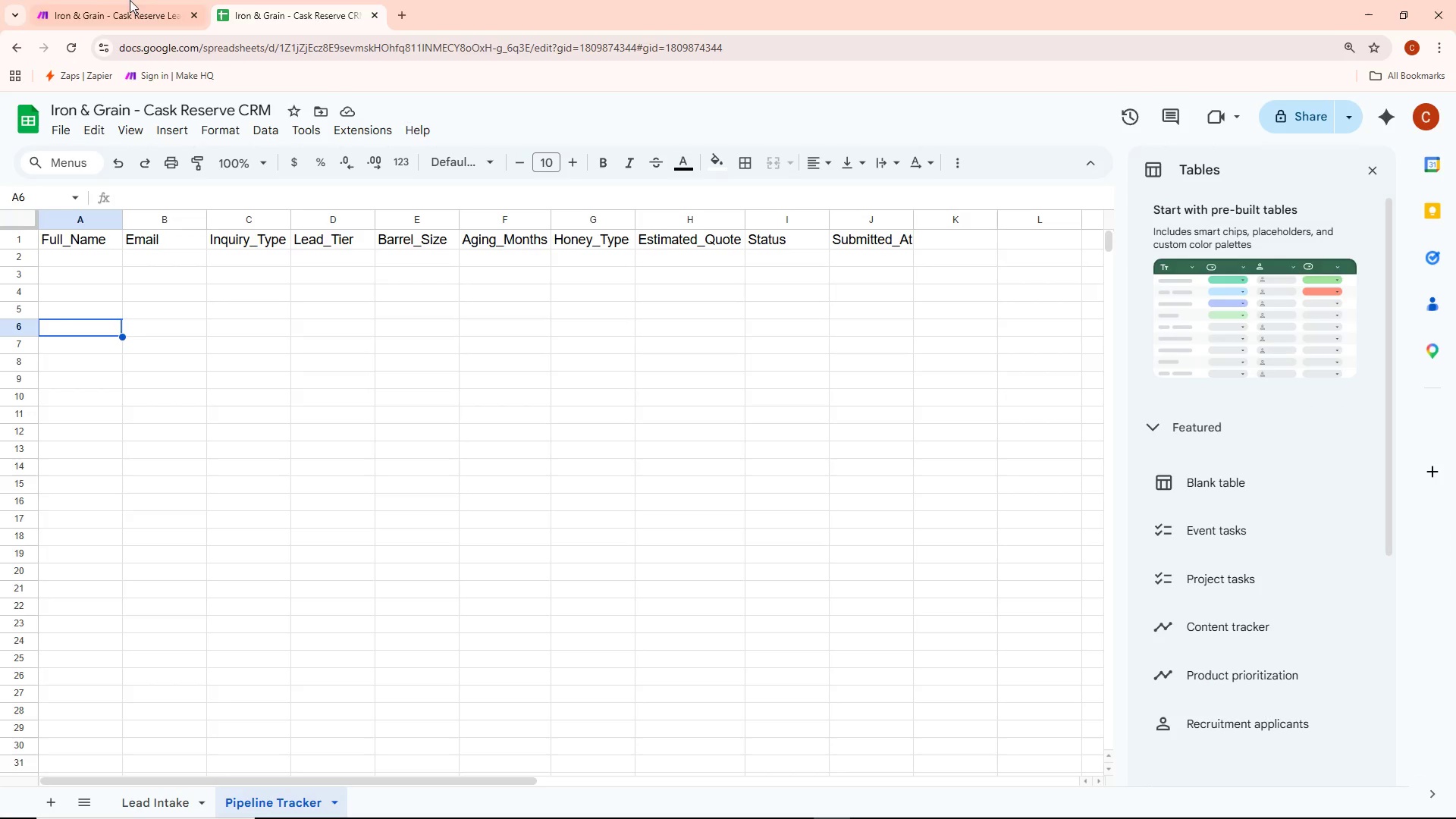 
left_click([81, 0])
 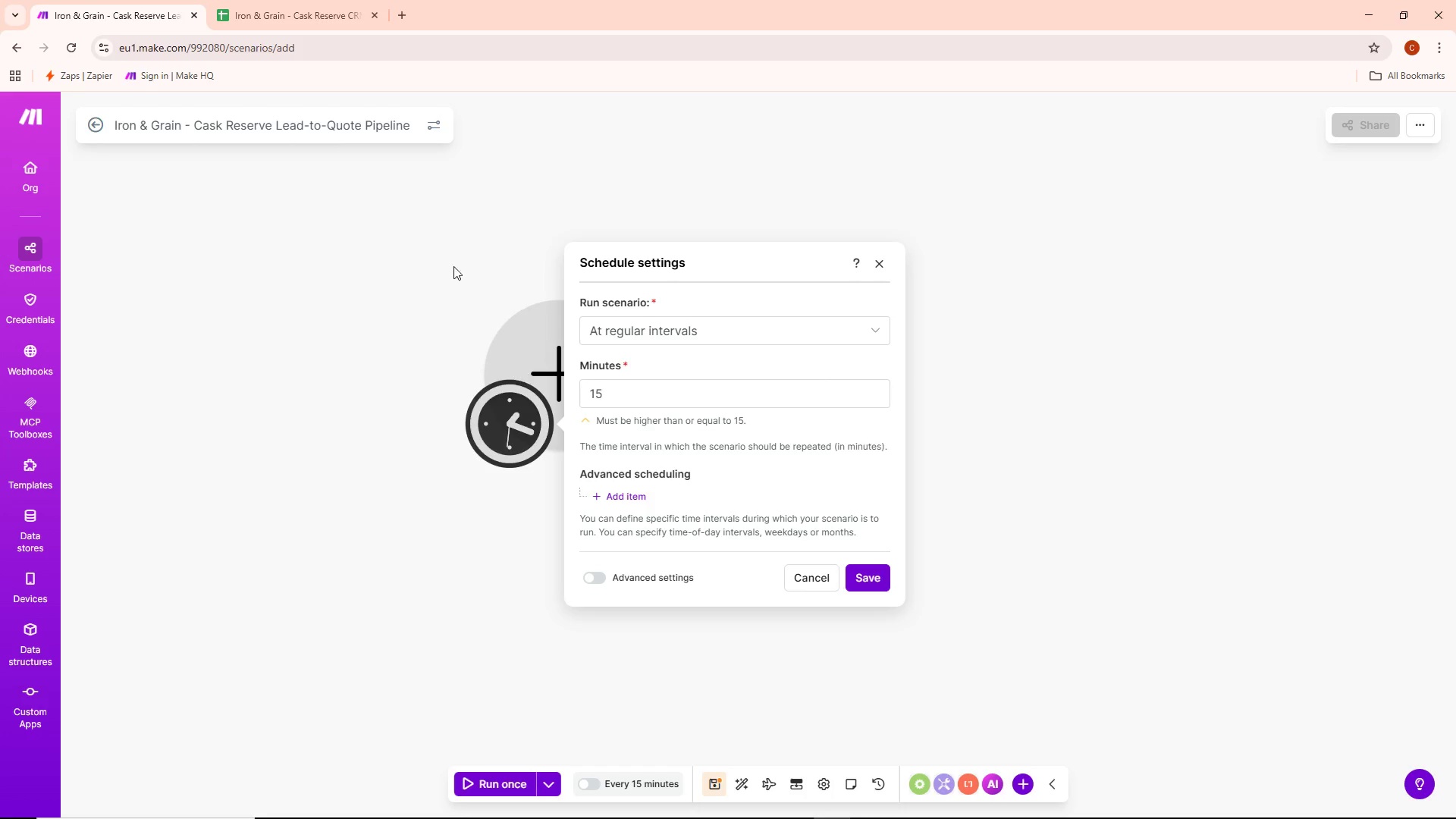 
double_click([570, 348])
 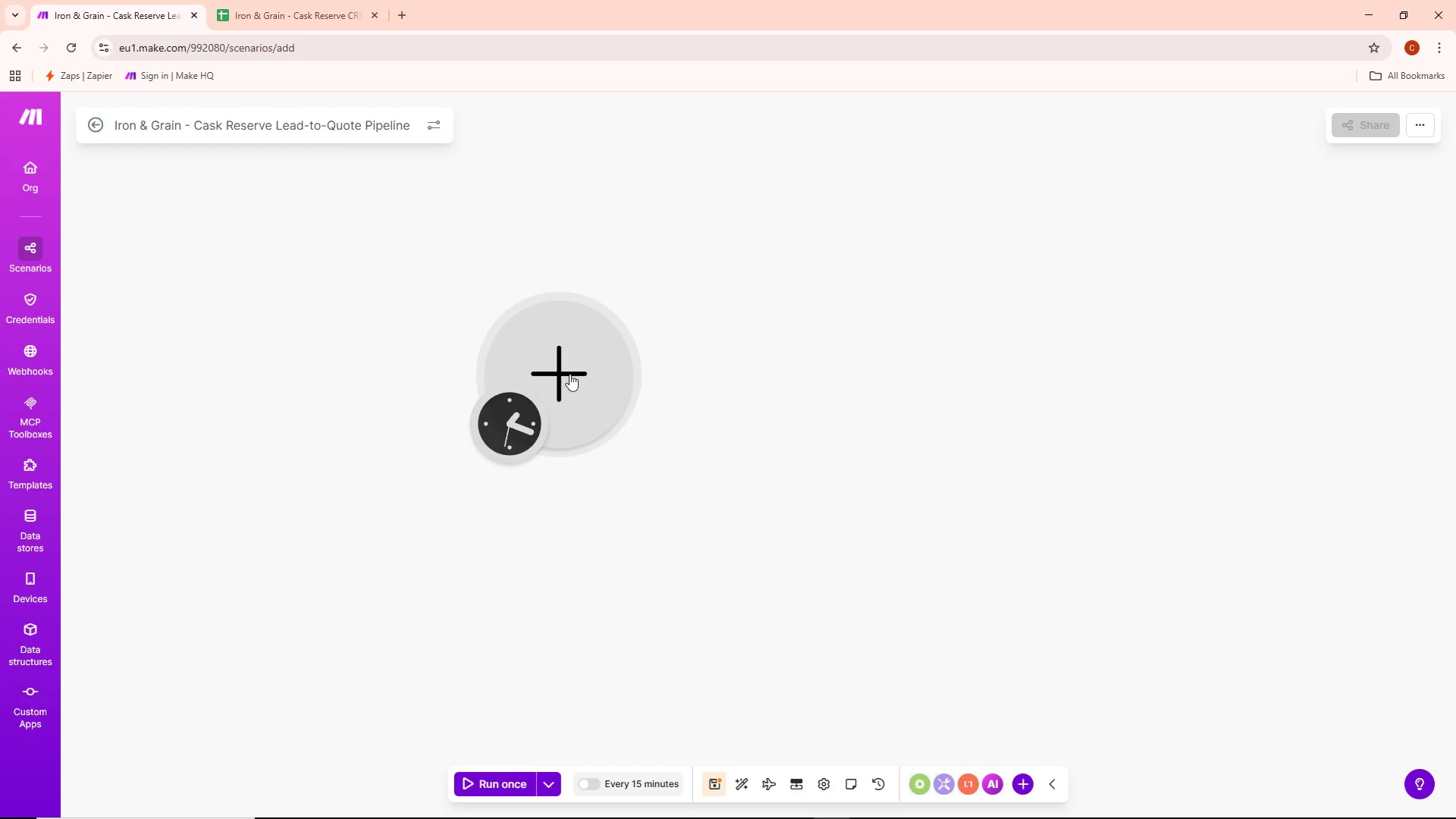 
mouse_move([569, 410])
 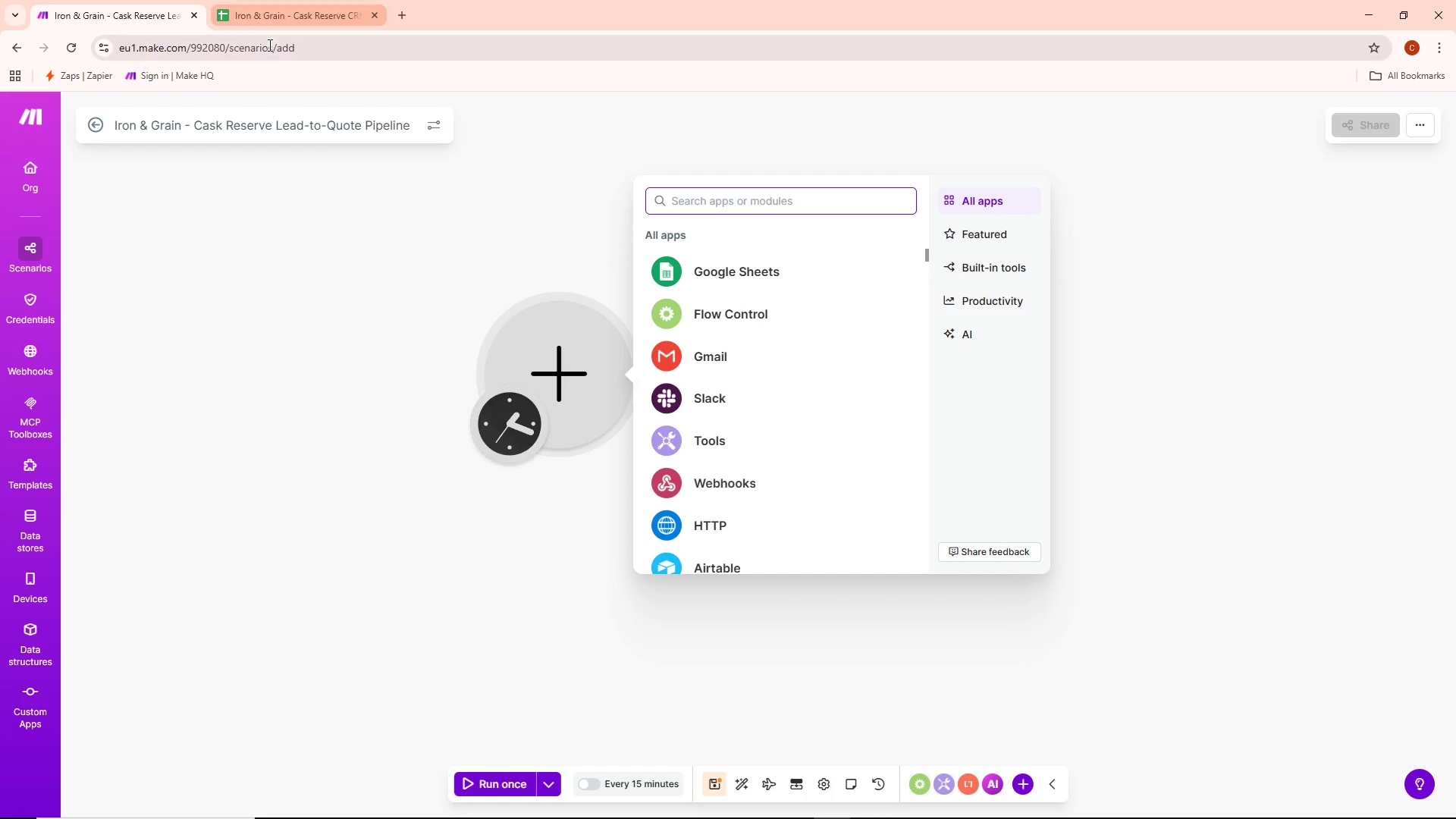 
left_click([273, 0])
 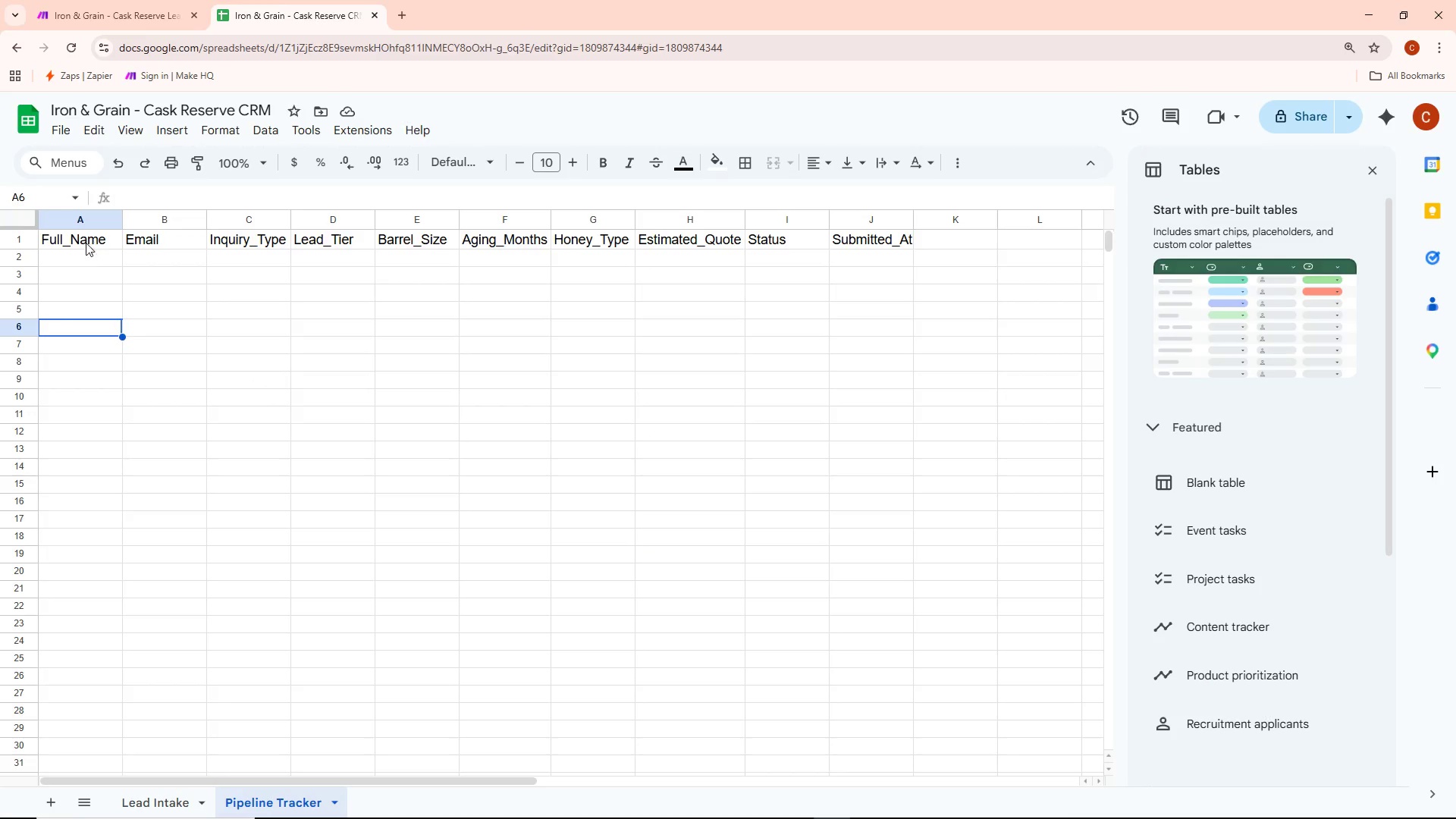 
double_click([80, 259])
 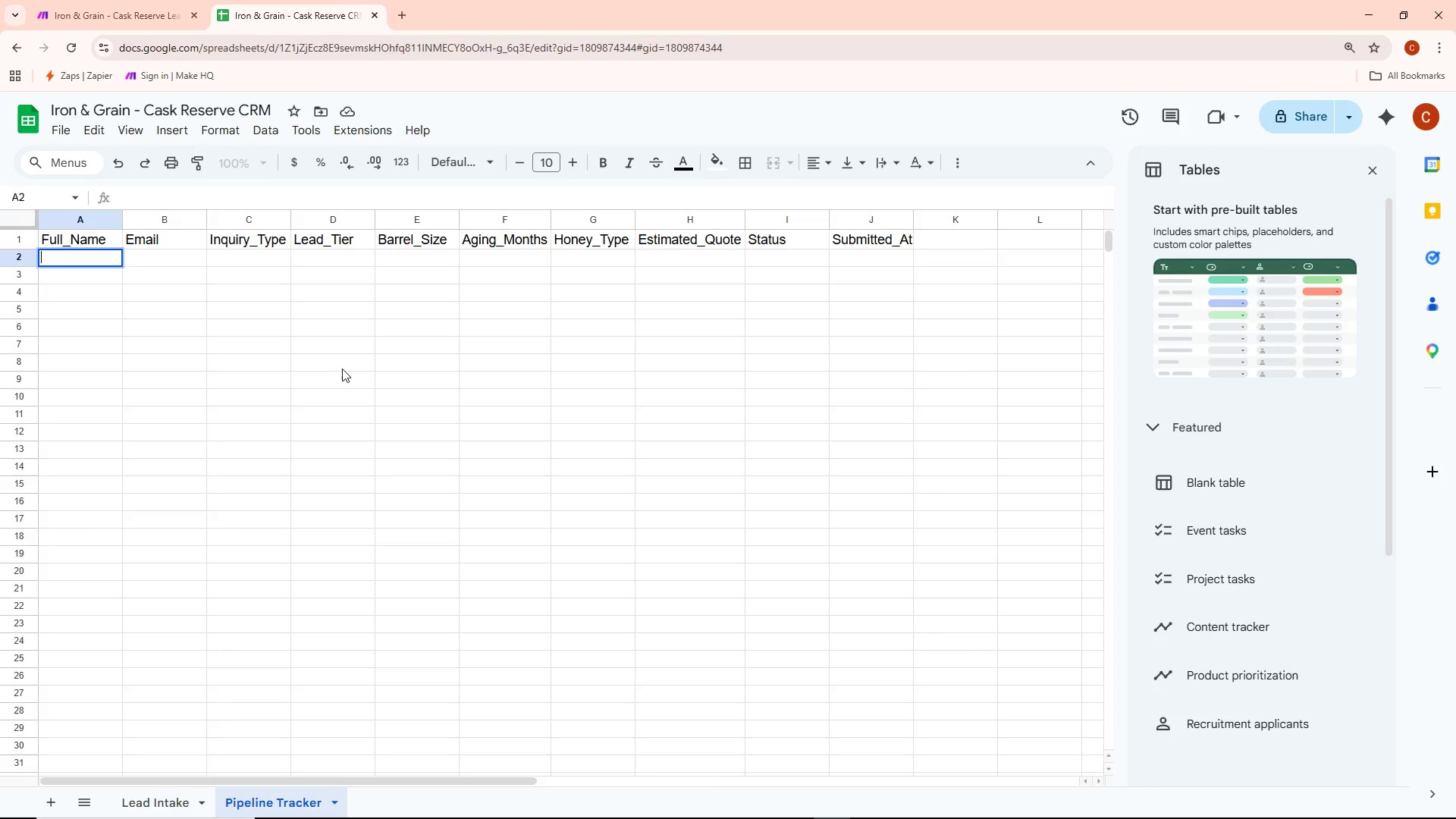 
wait(10.62)
 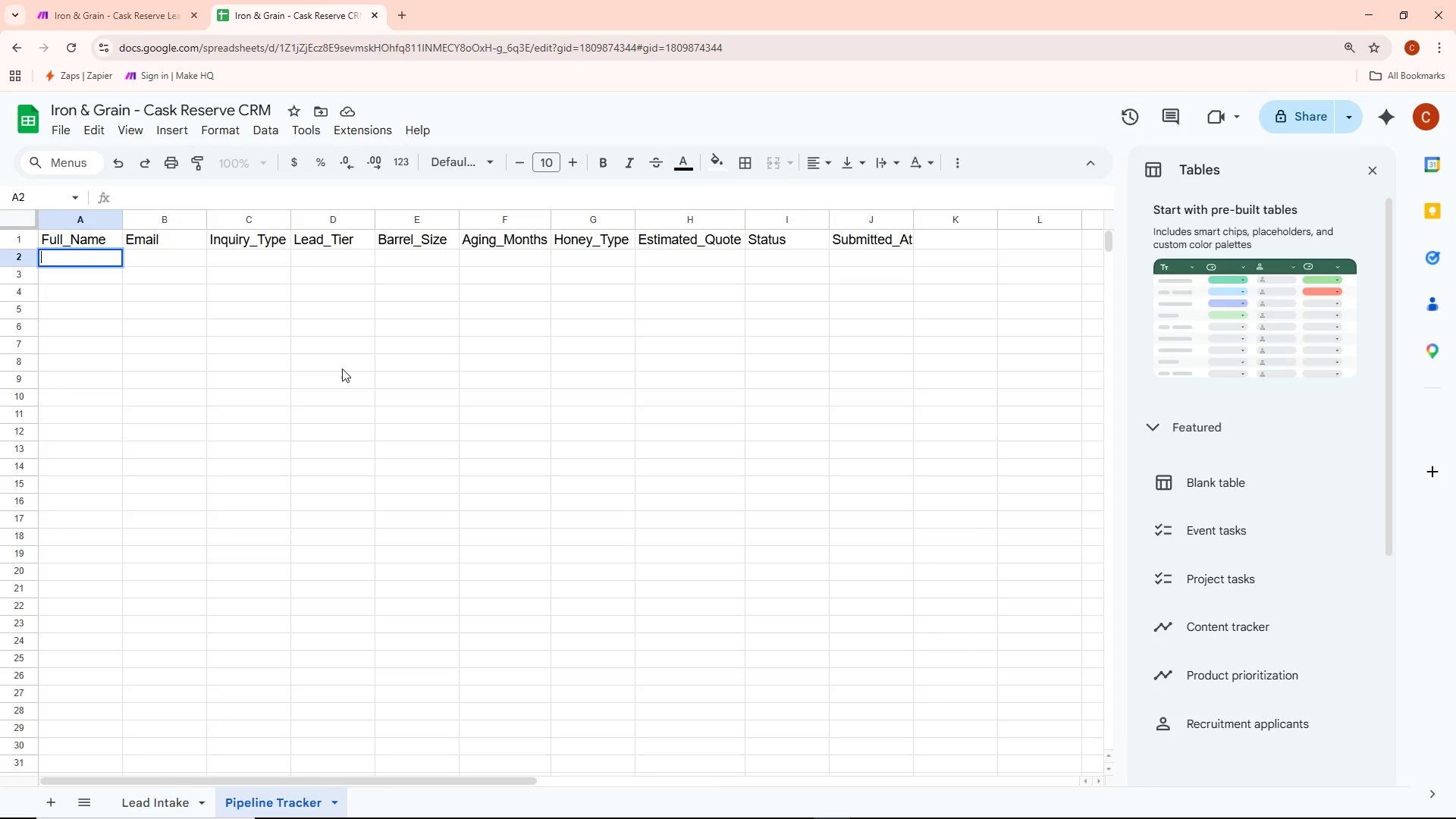 
type(Sarah)
 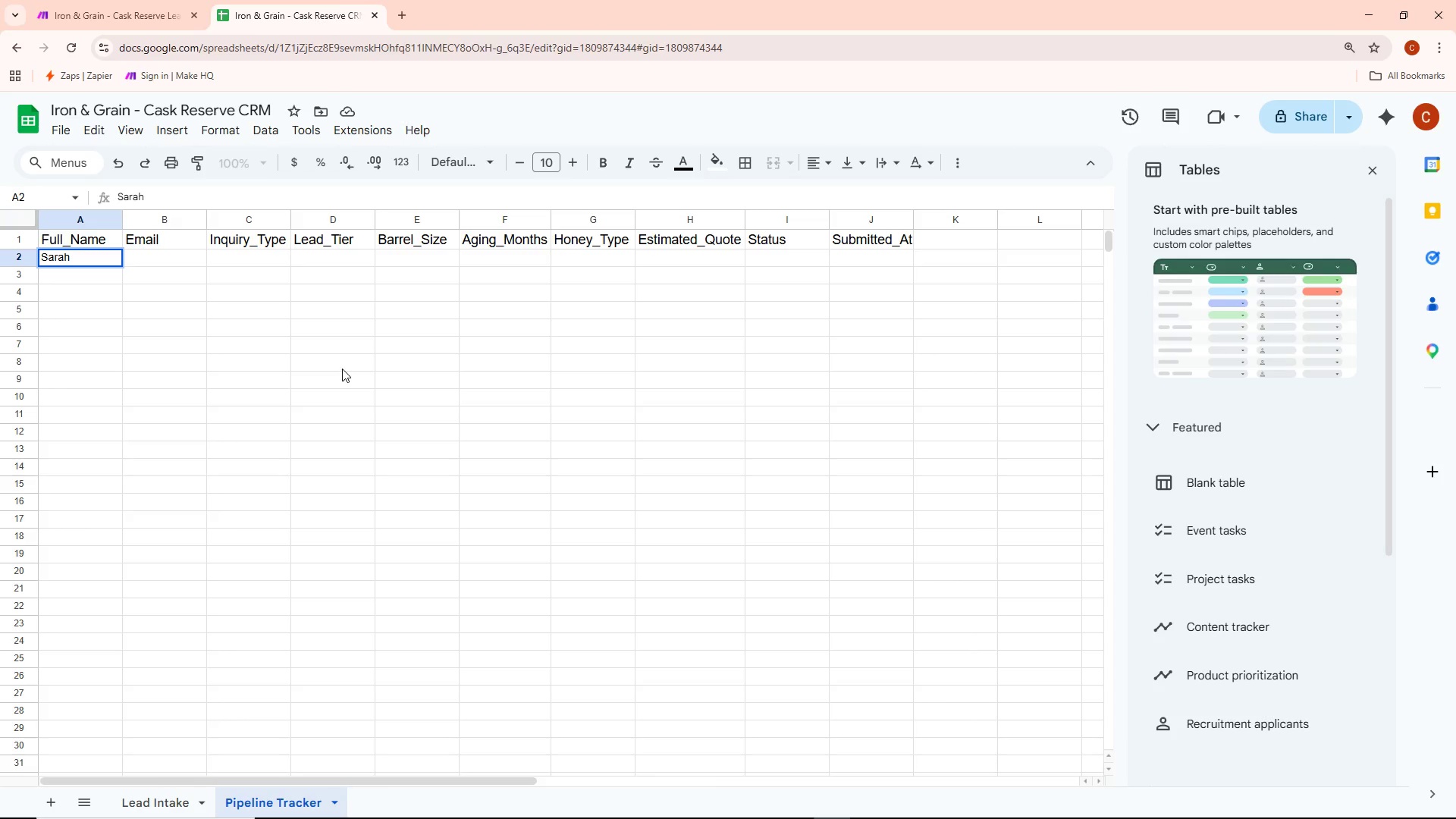 
wait(6.59)
 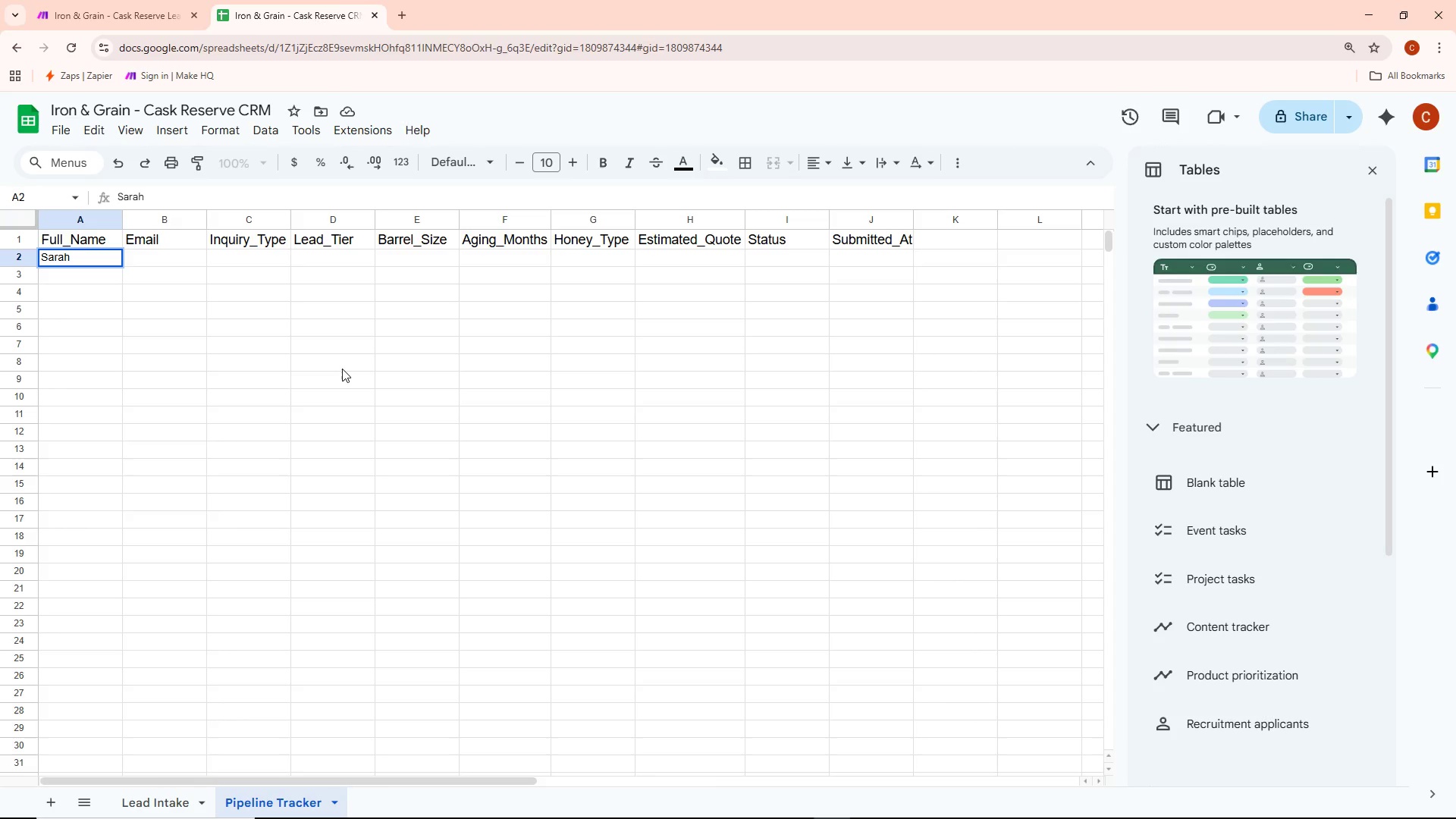 
type( Whitmore)
 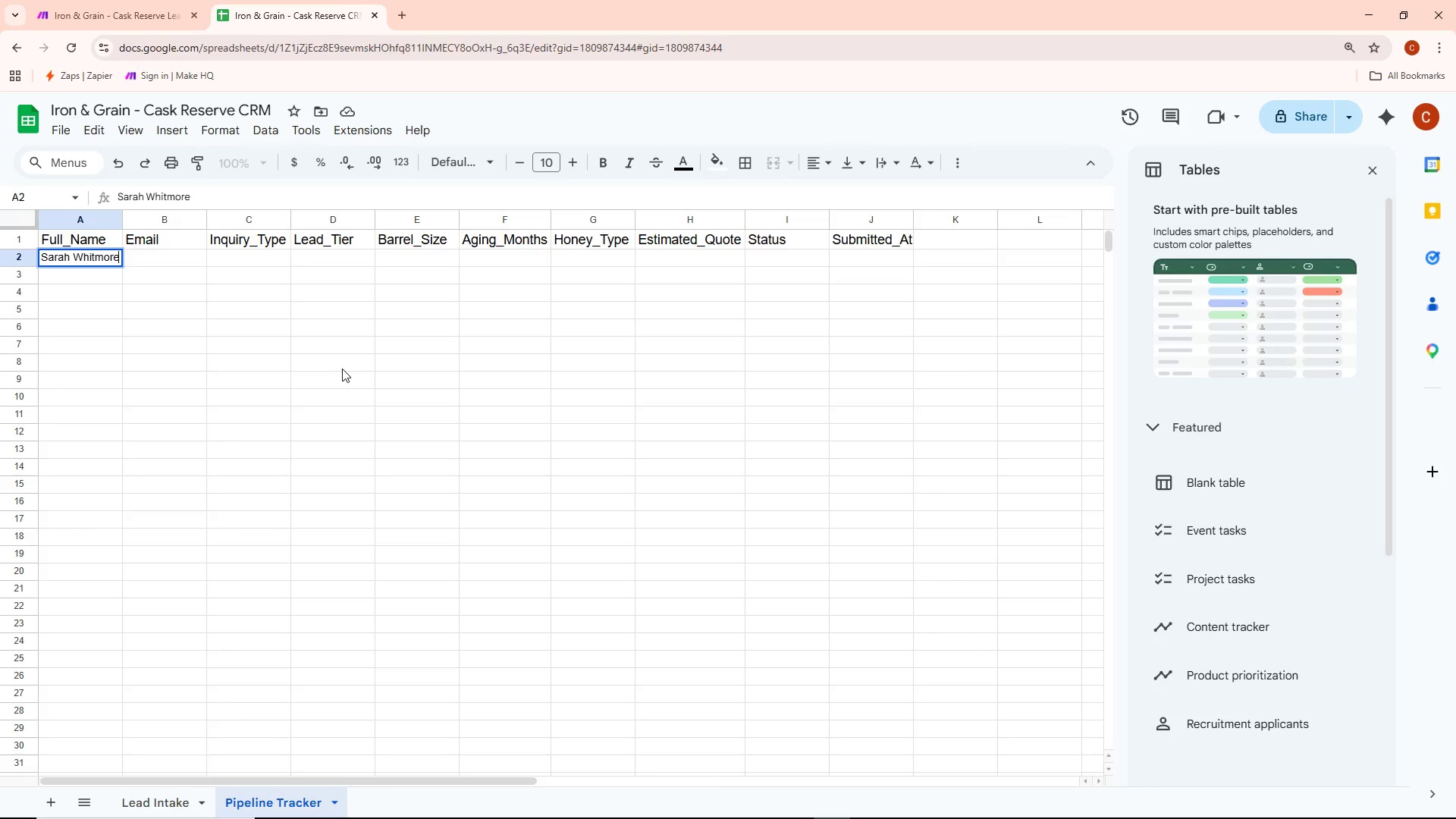 
wait(7.17)
 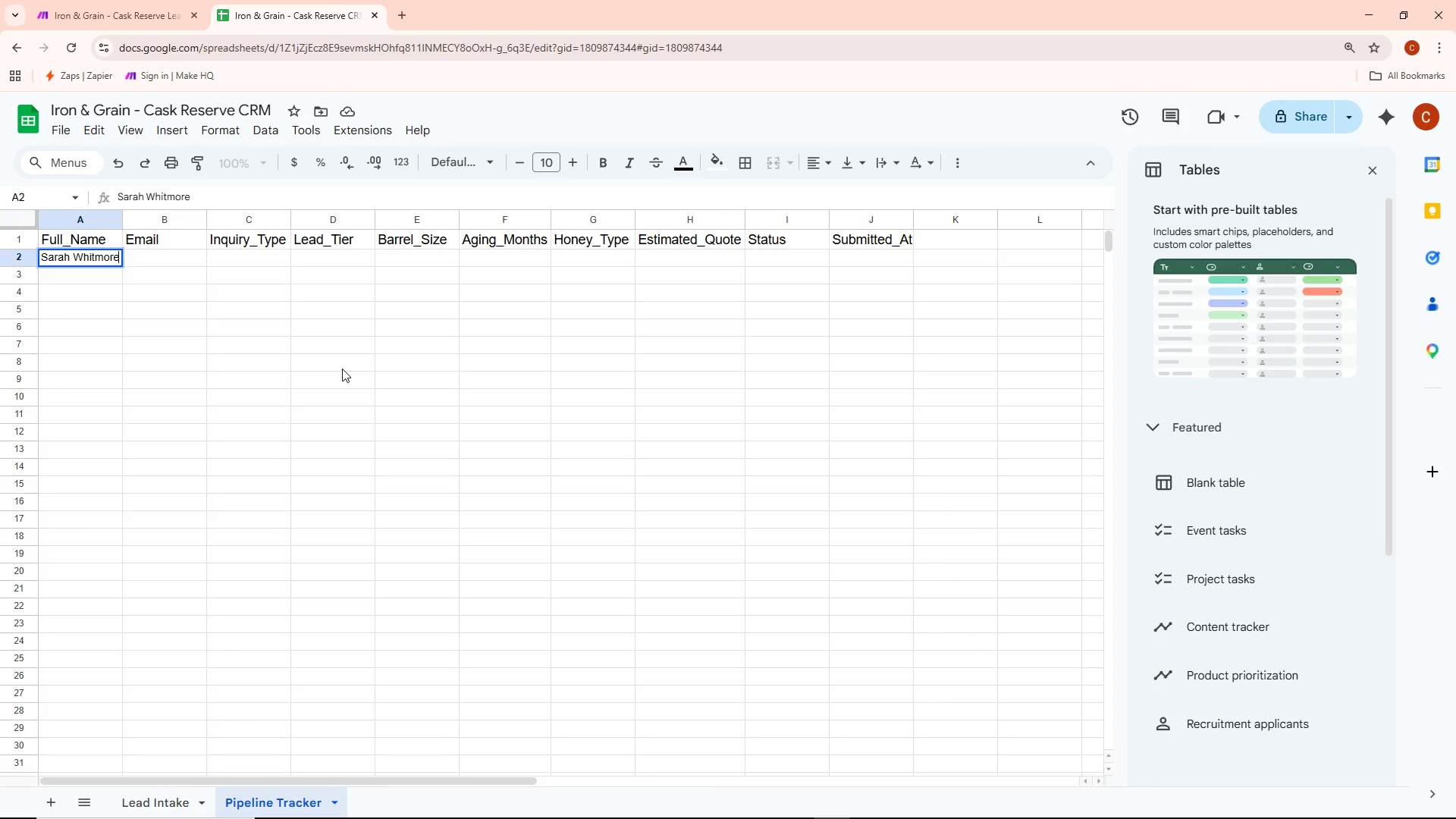 
left_click([146, 341])
 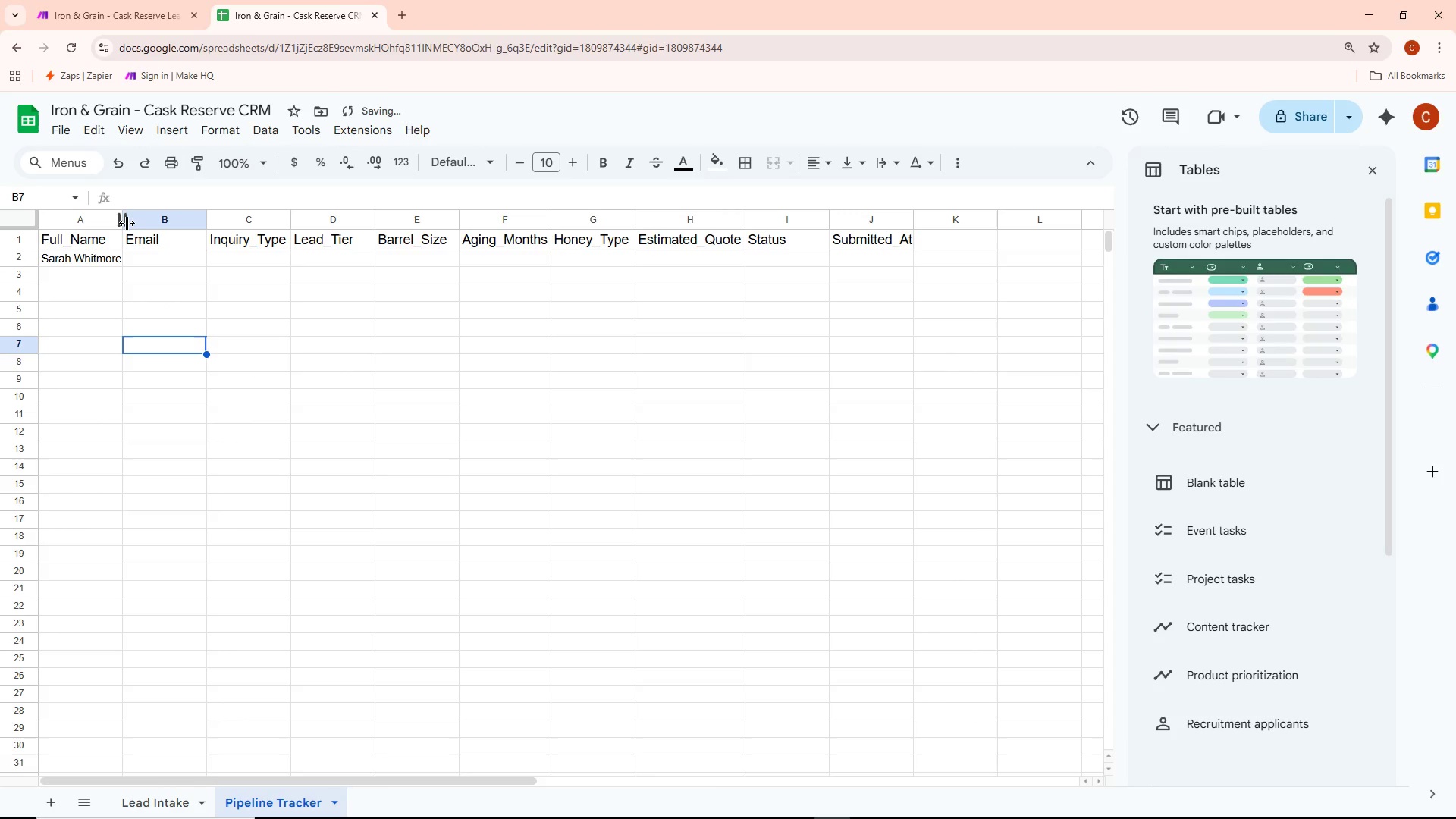 
double_click([125, 216])
 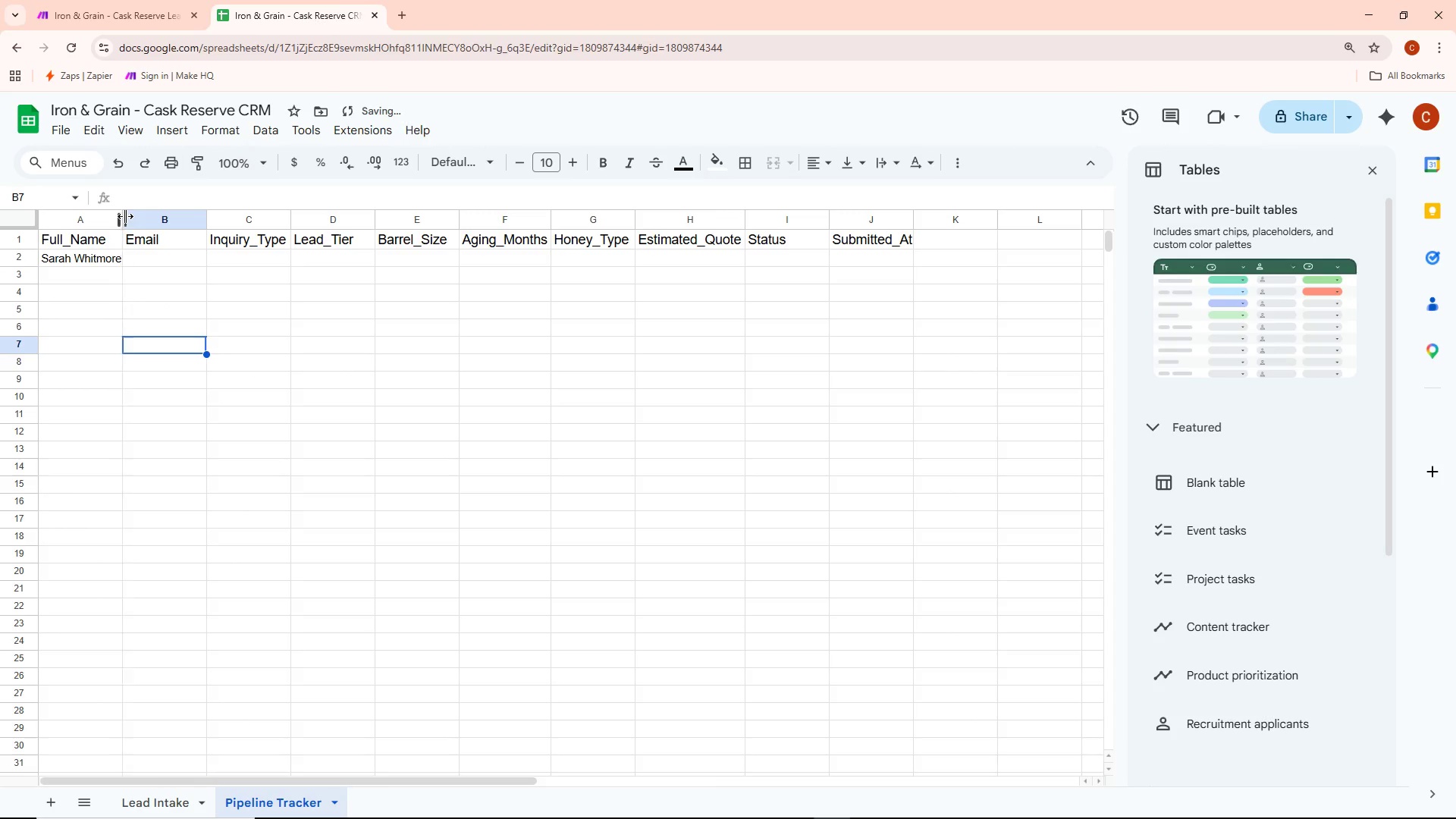 
triple_click([125, 216])
 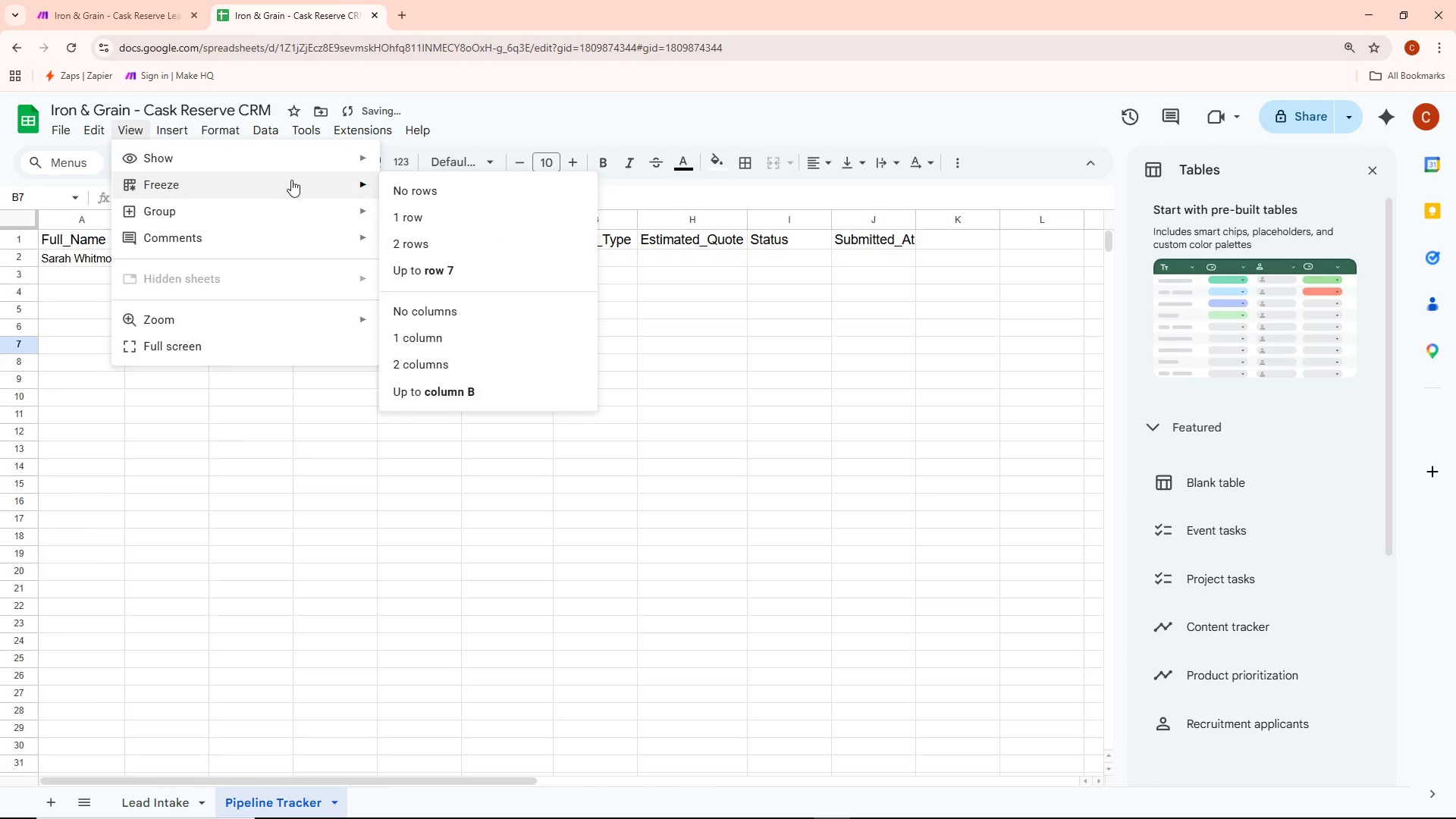 
left_click([460, 208])
 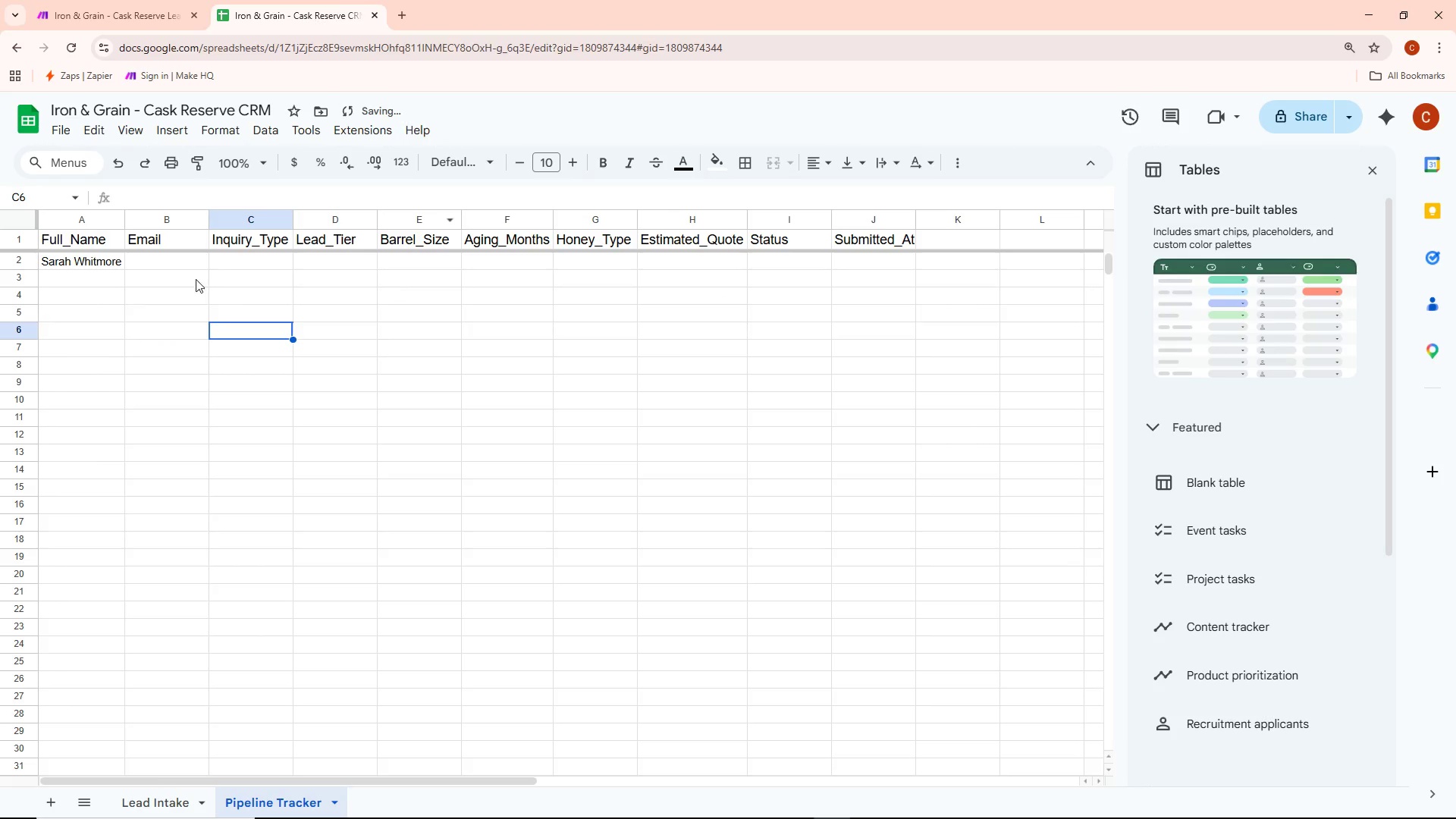 
double_click([171, 263])
 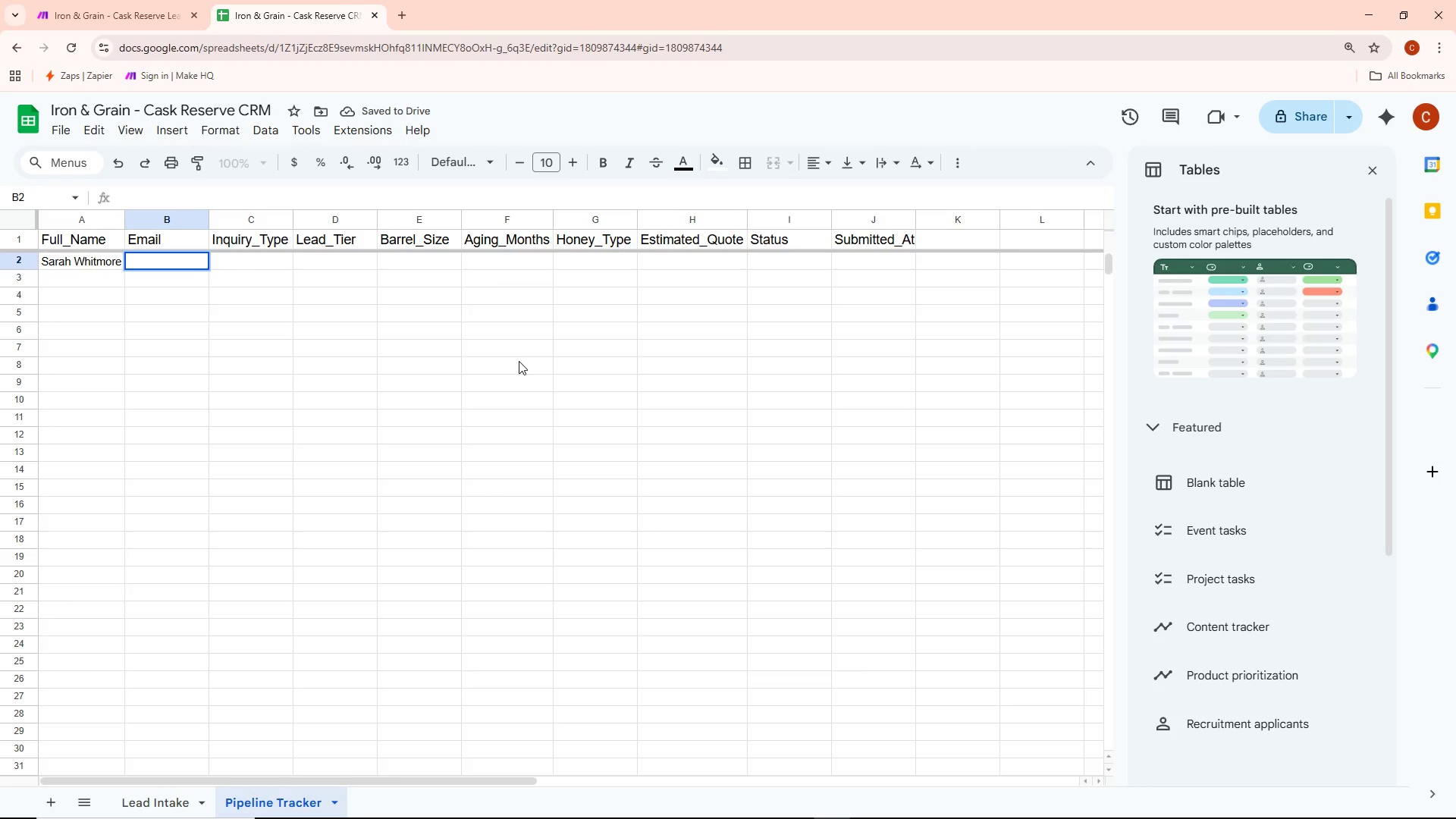 
type(sarsh)
key(Backspace)
 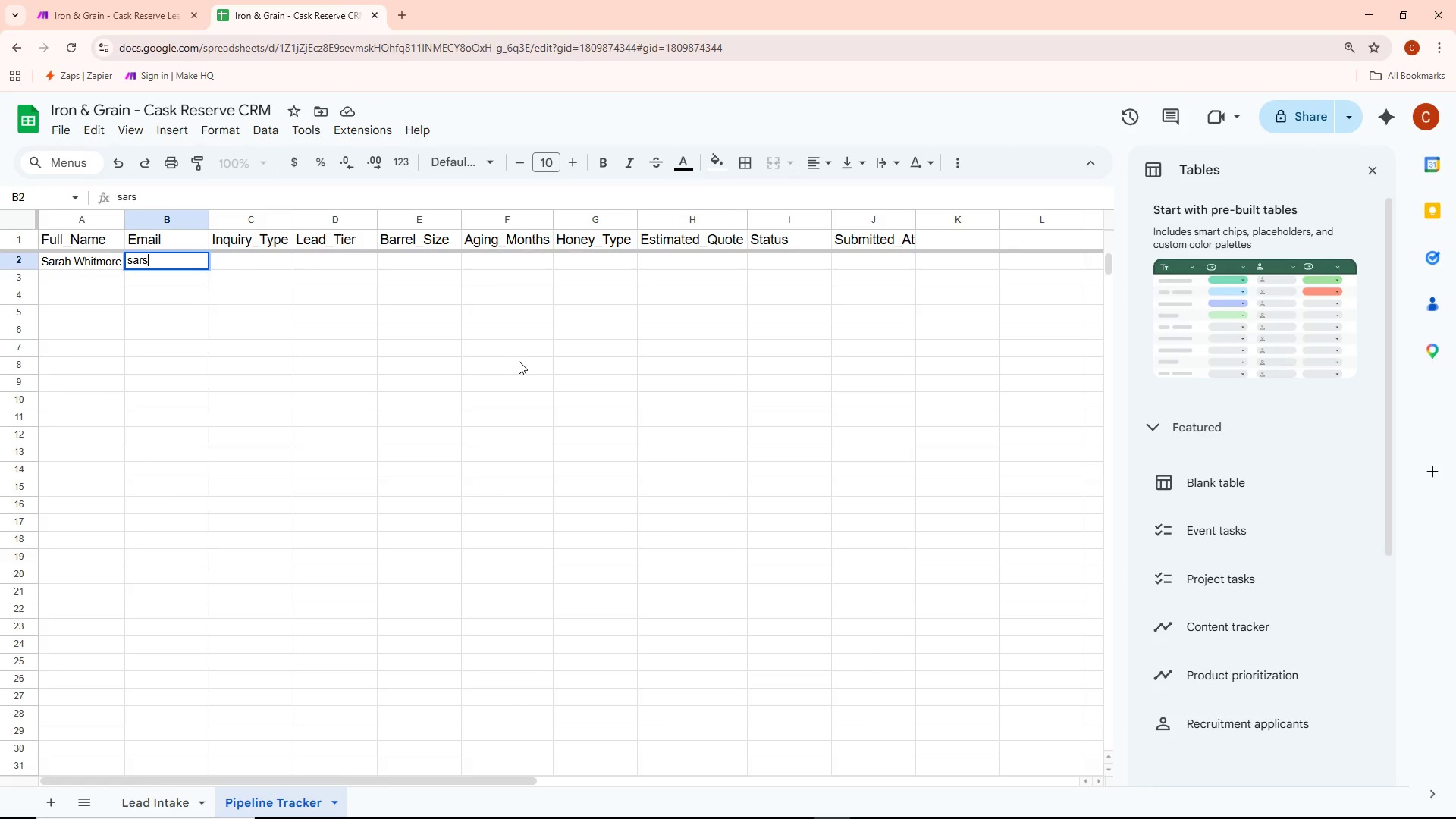 
key(Control+ControlLeft)
 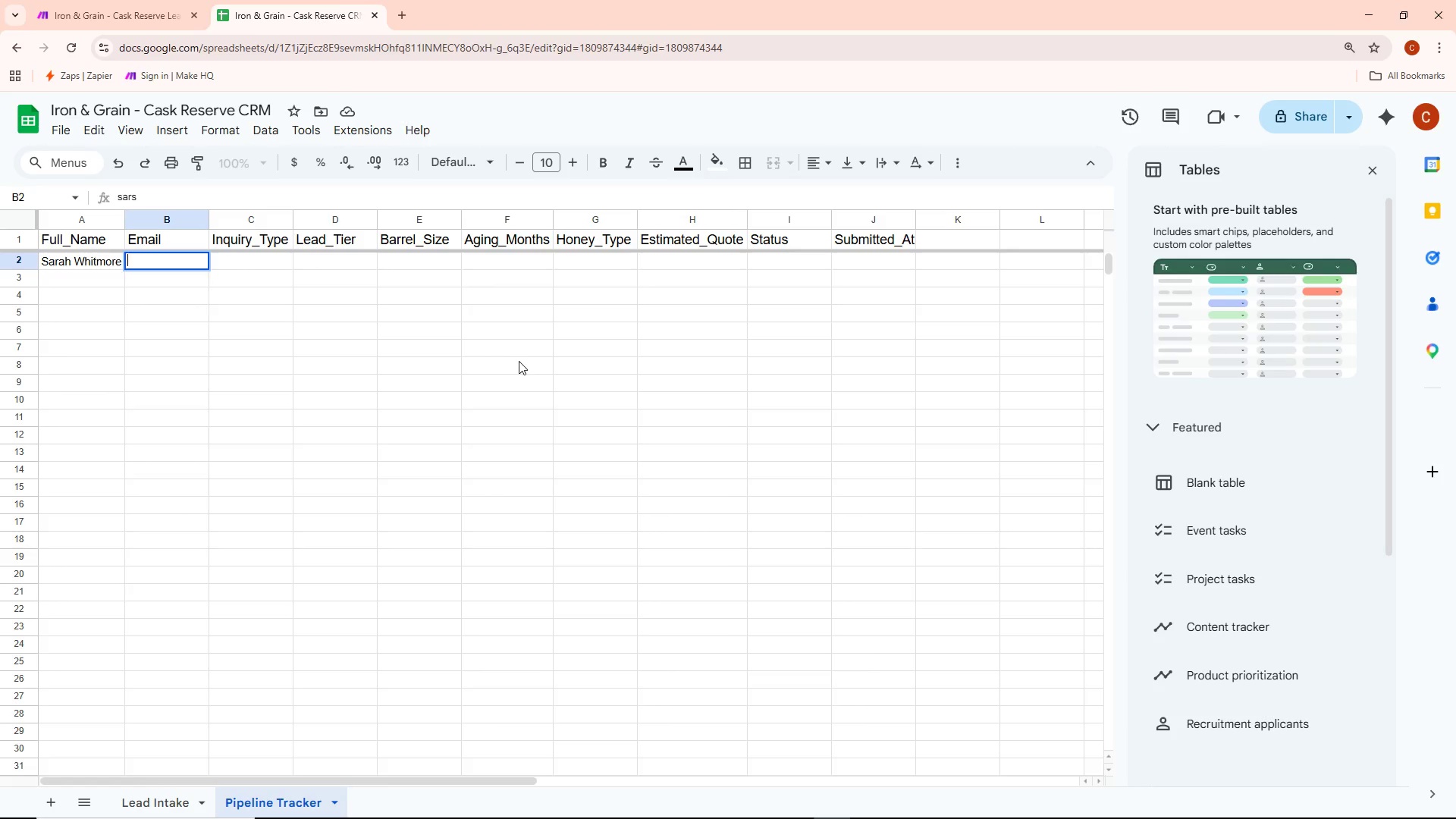 
key(Control+Backspace)
 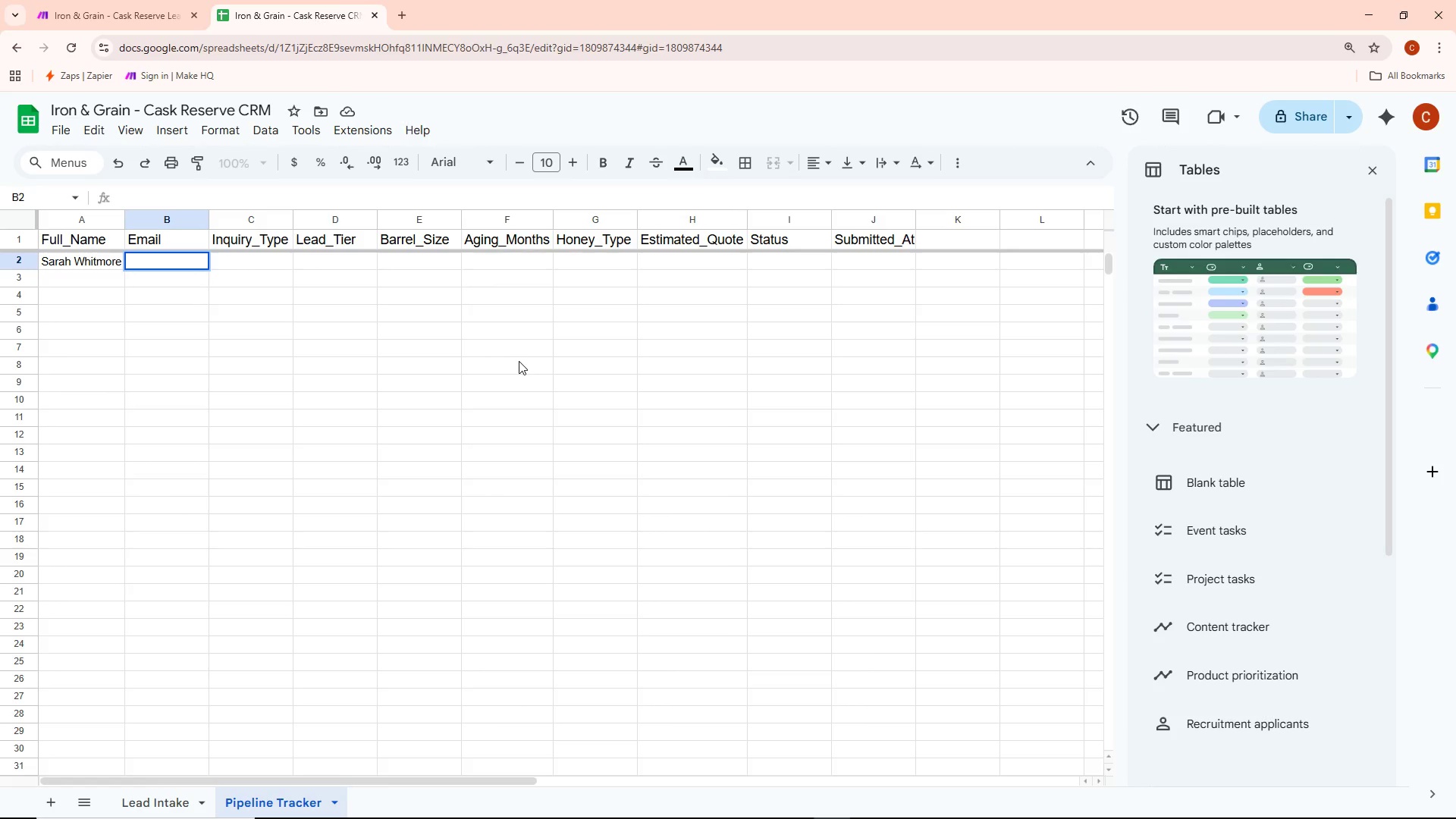 
type(sarah@)
key(Backspace)
type(whitm)
key(Backspace)
key(Backspace)
key(Backspace)
key(Backspace)
key(Backspace)
key(Backspace)
type(whitmore)
 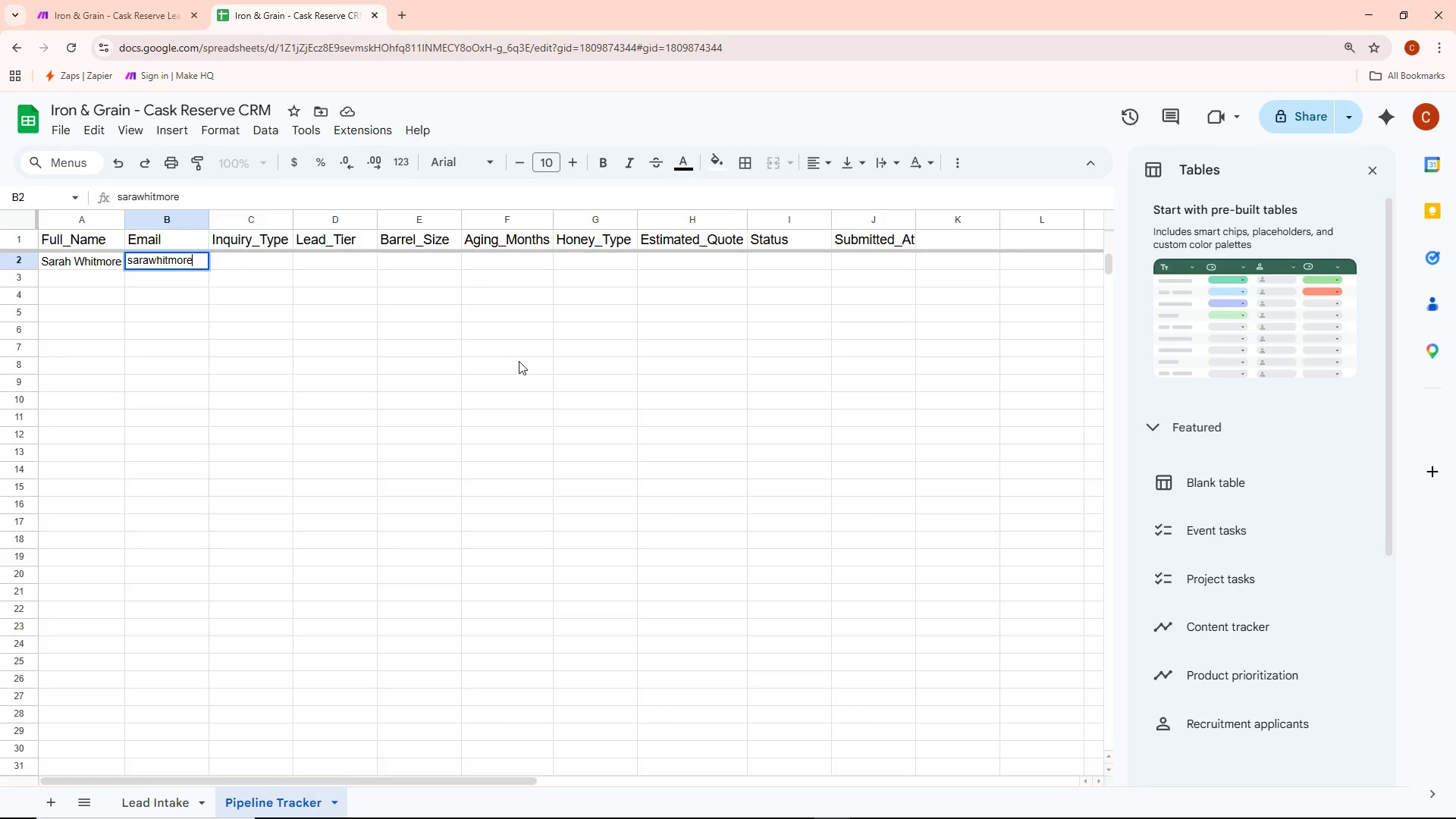 
wait(11.53)
 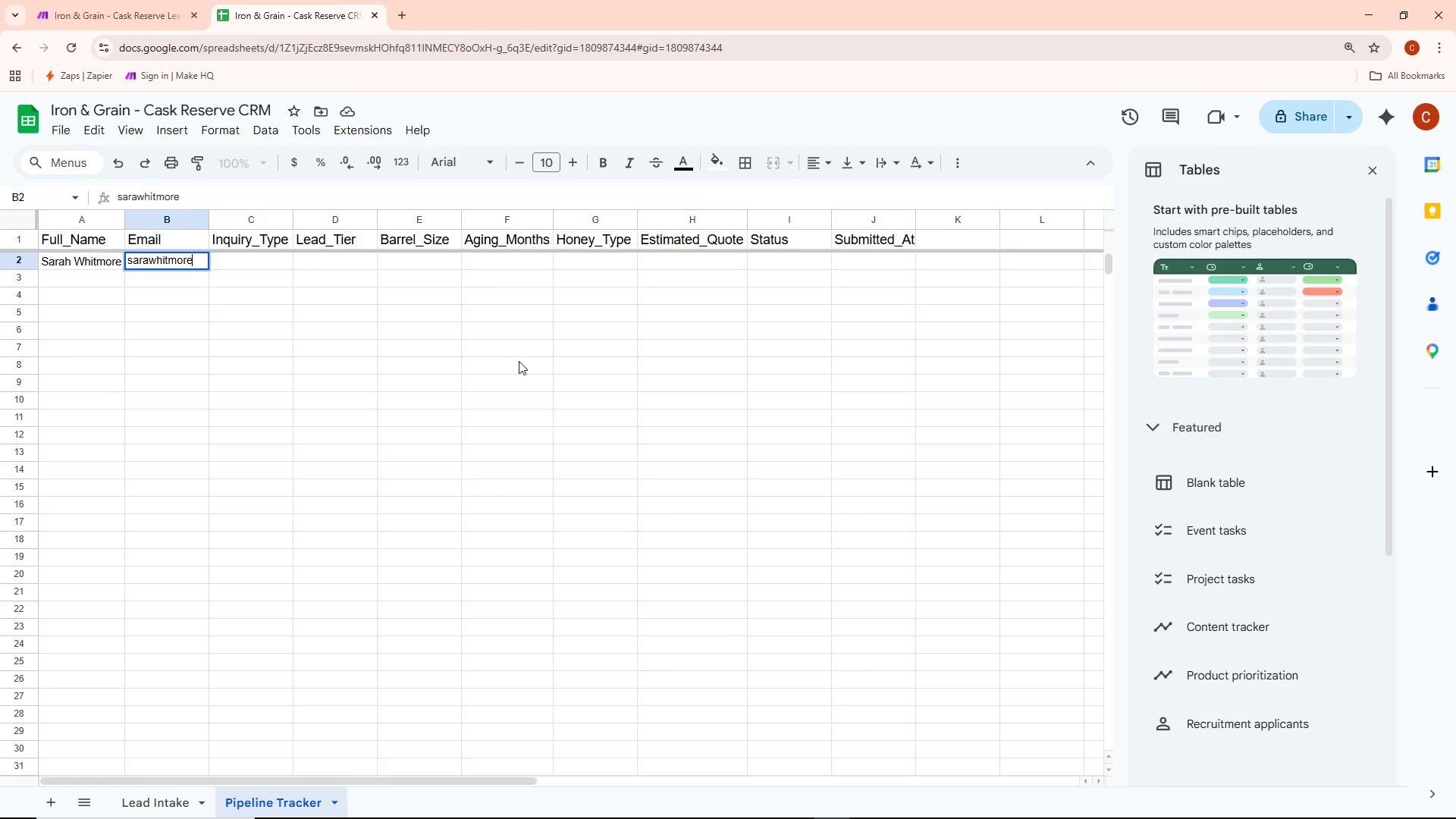 
key(Backspace)
key(Backspace)
key(Backspace)
key(Backspace)
key(Backspace)
key(Backspace)
key(Backspace)
key(Backspace)
type(@)
key(Backspace)
key(Backspace)
type(ah@bloomevents.som)
 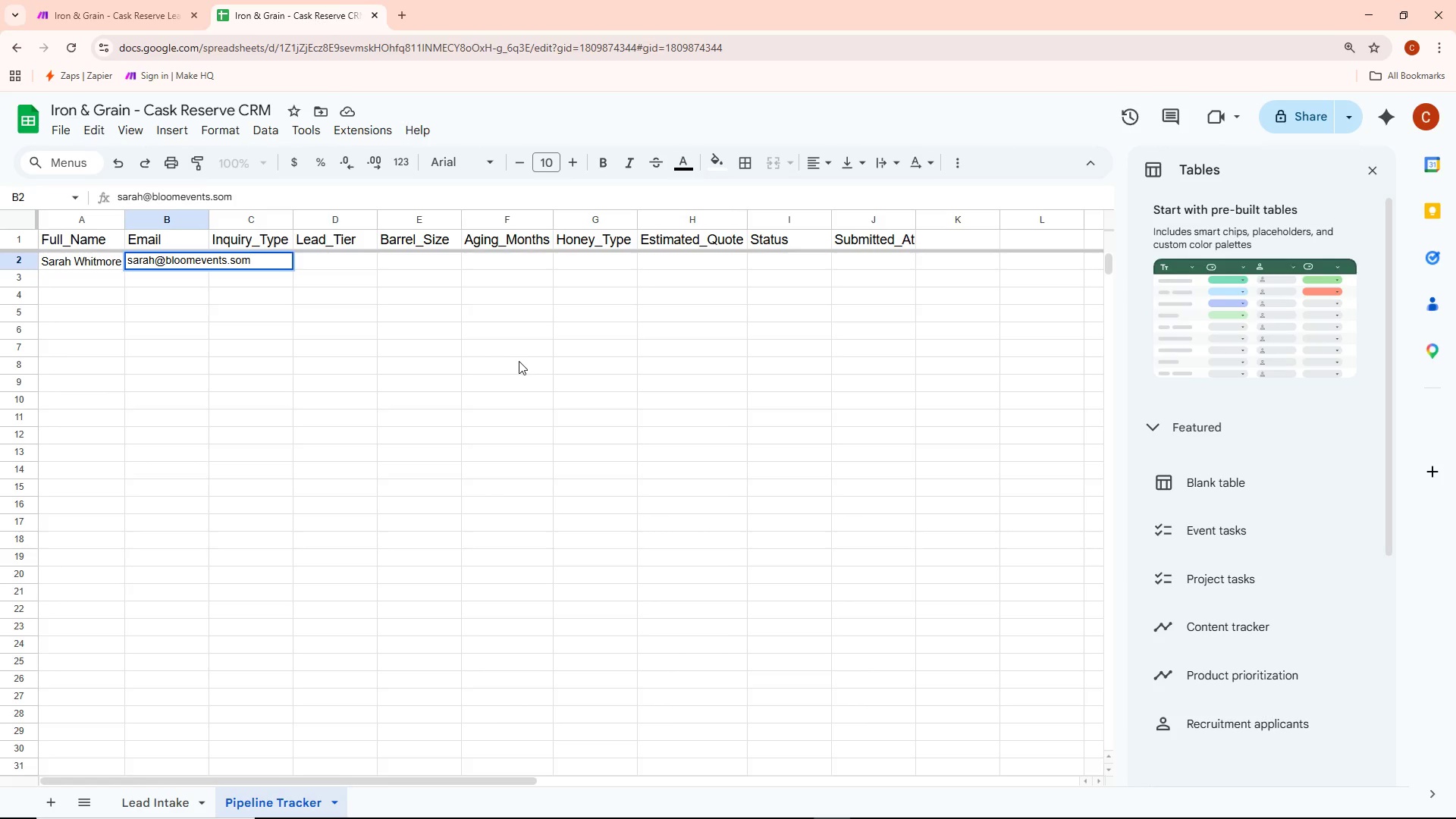 
left_click([209, 353])
 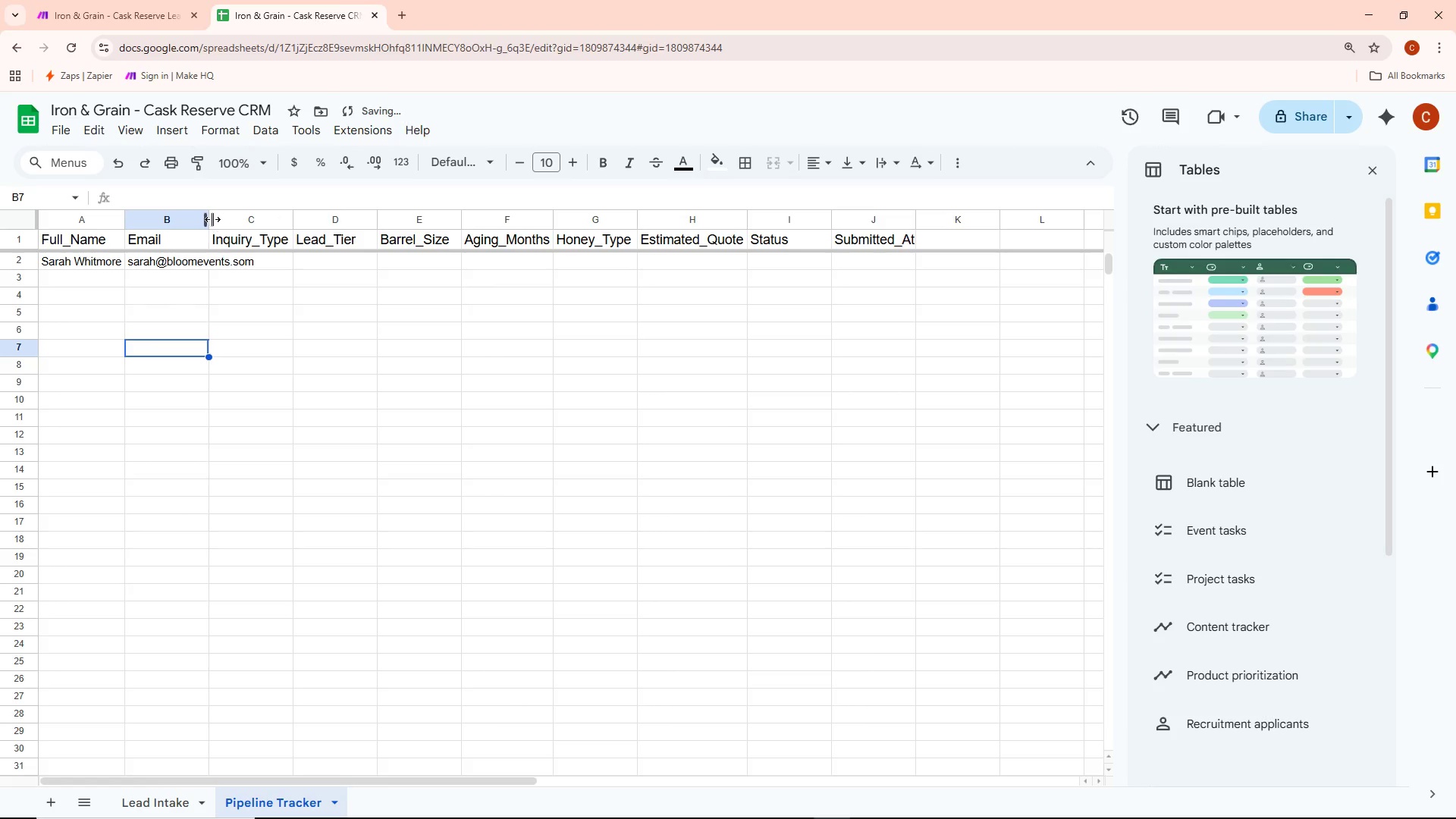 
double_click([212, 219])
 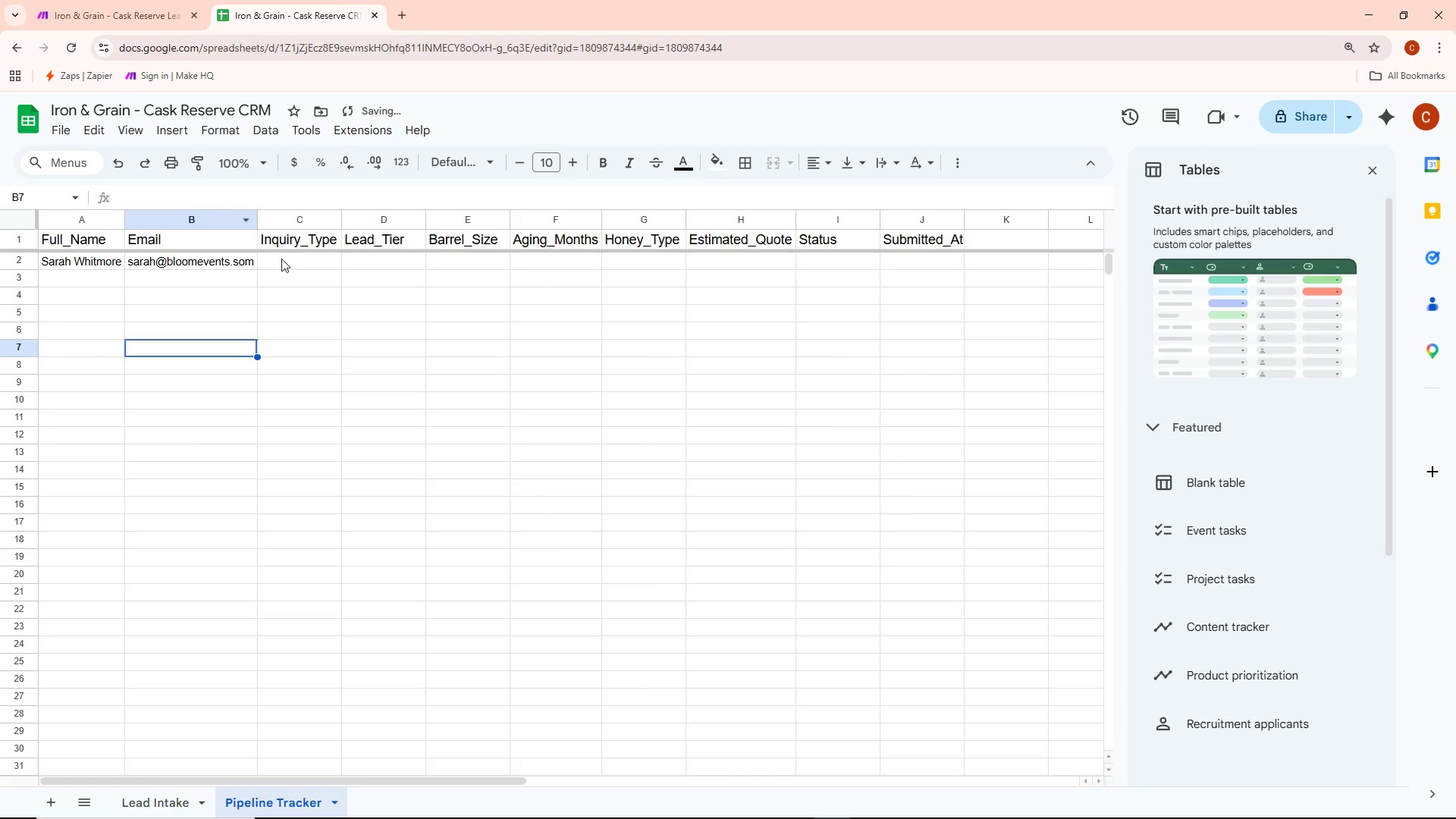 
double_click([281, 259])
 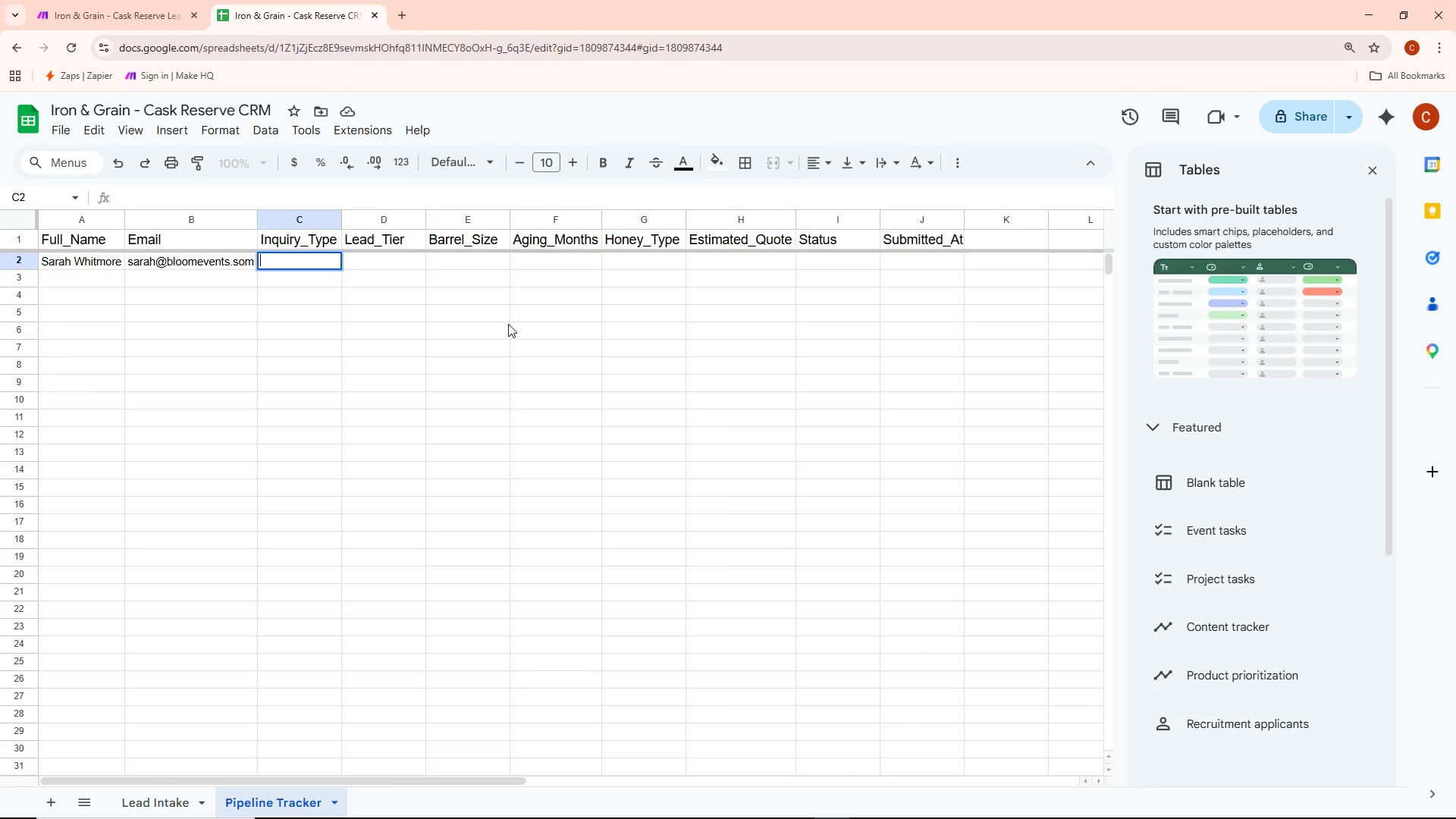 
wait(7.66)
 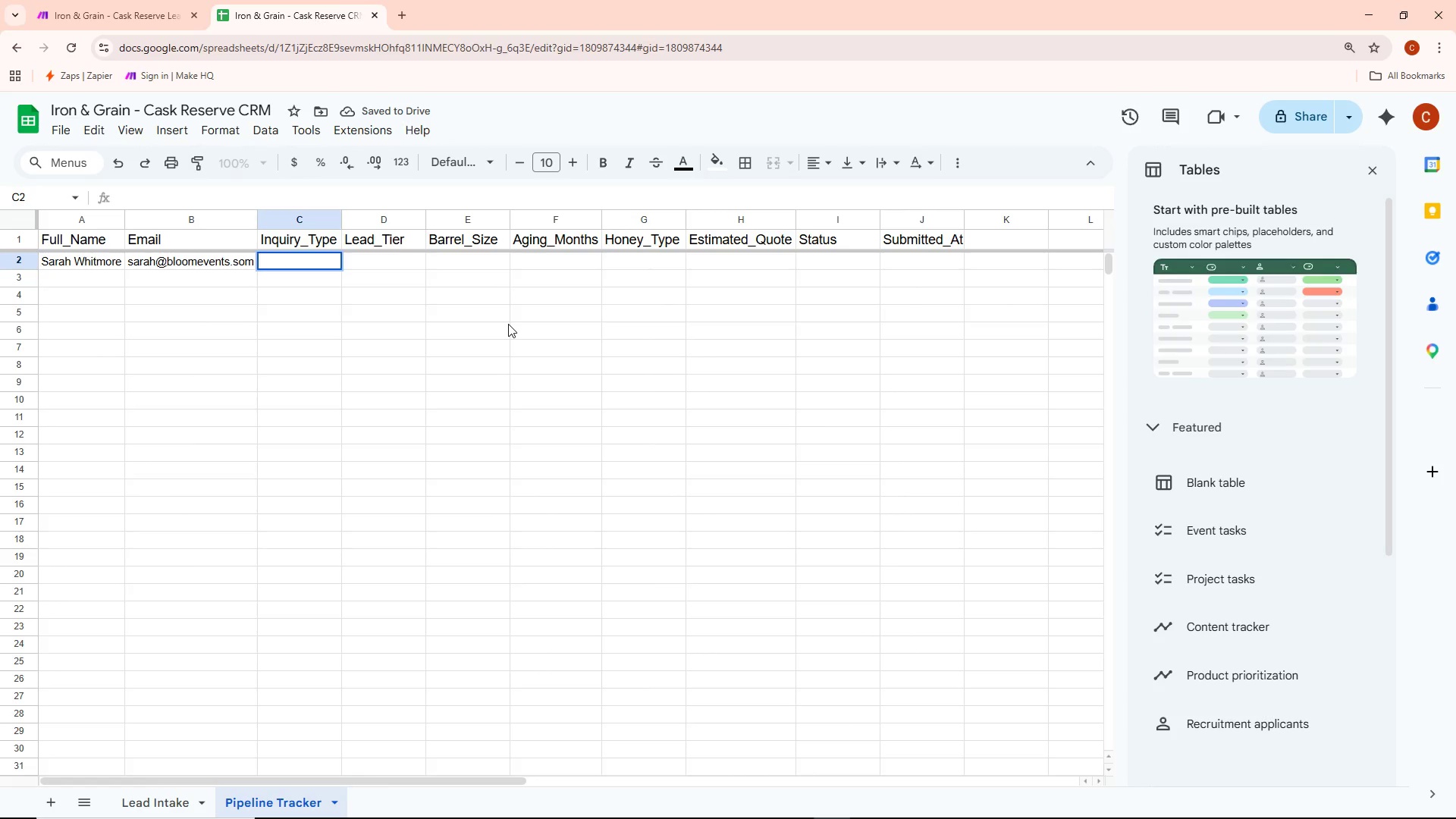 
double_click([184, 259])
 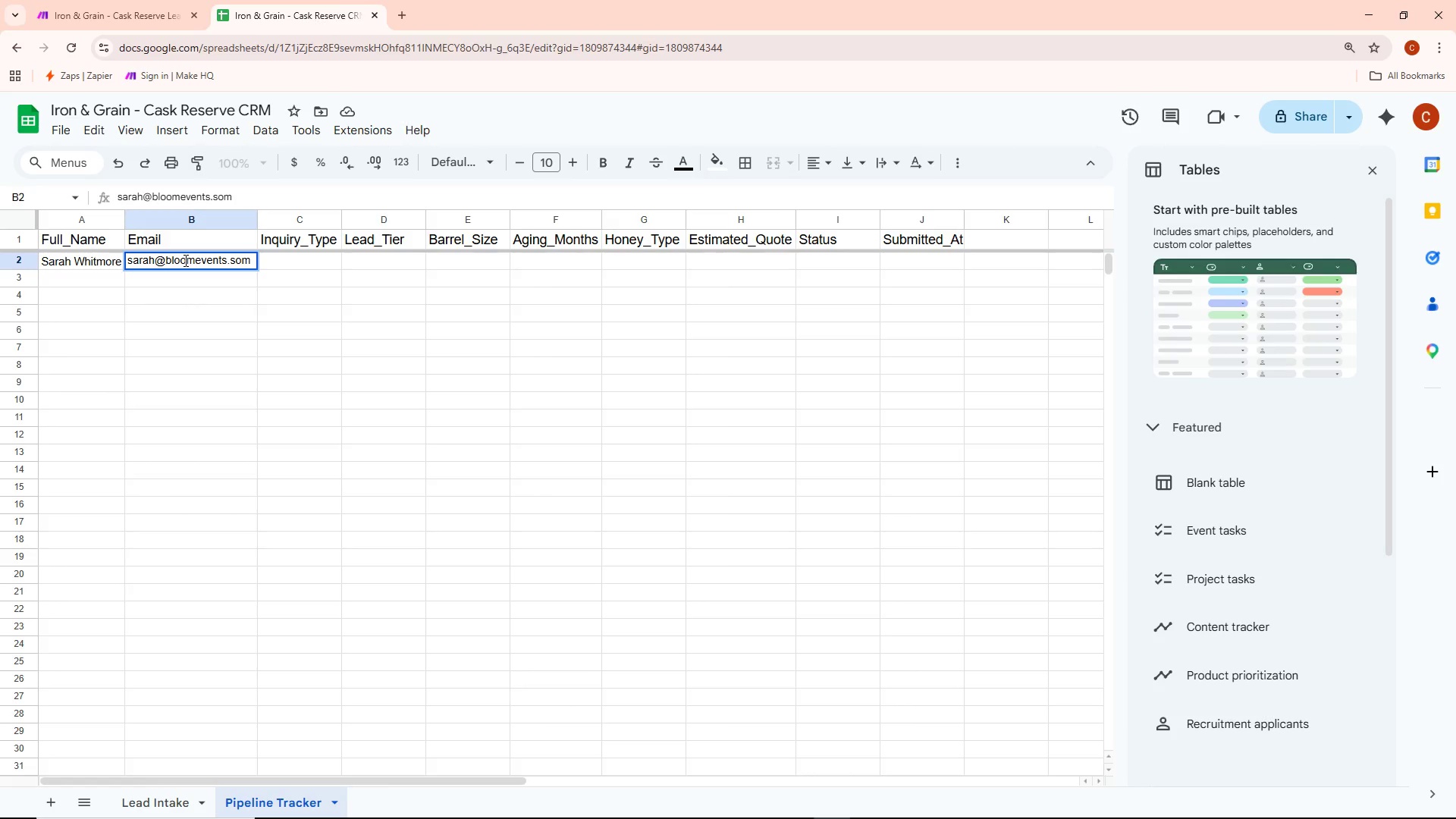 
key(Control+A)
 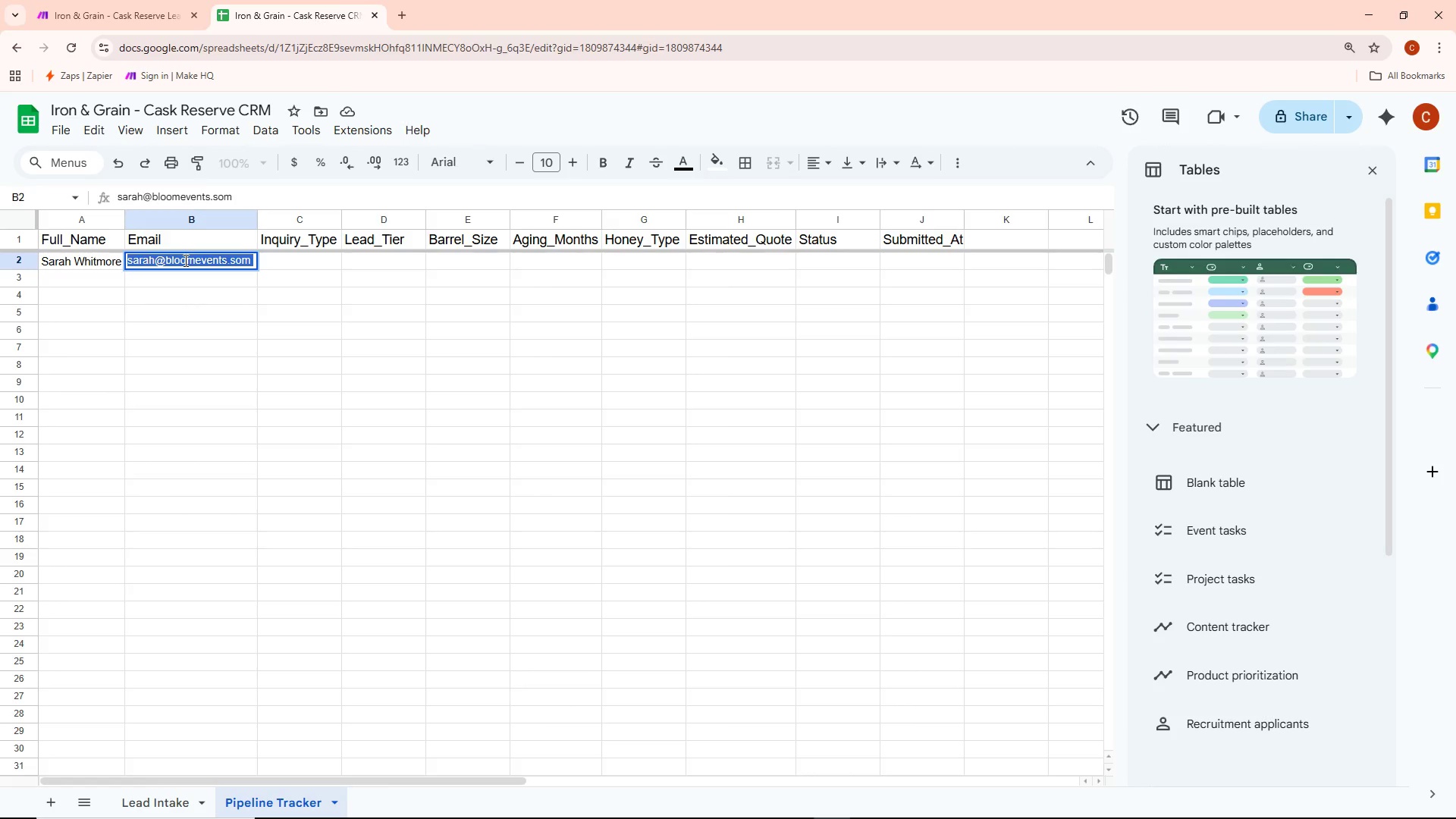 
key(Control+C)
 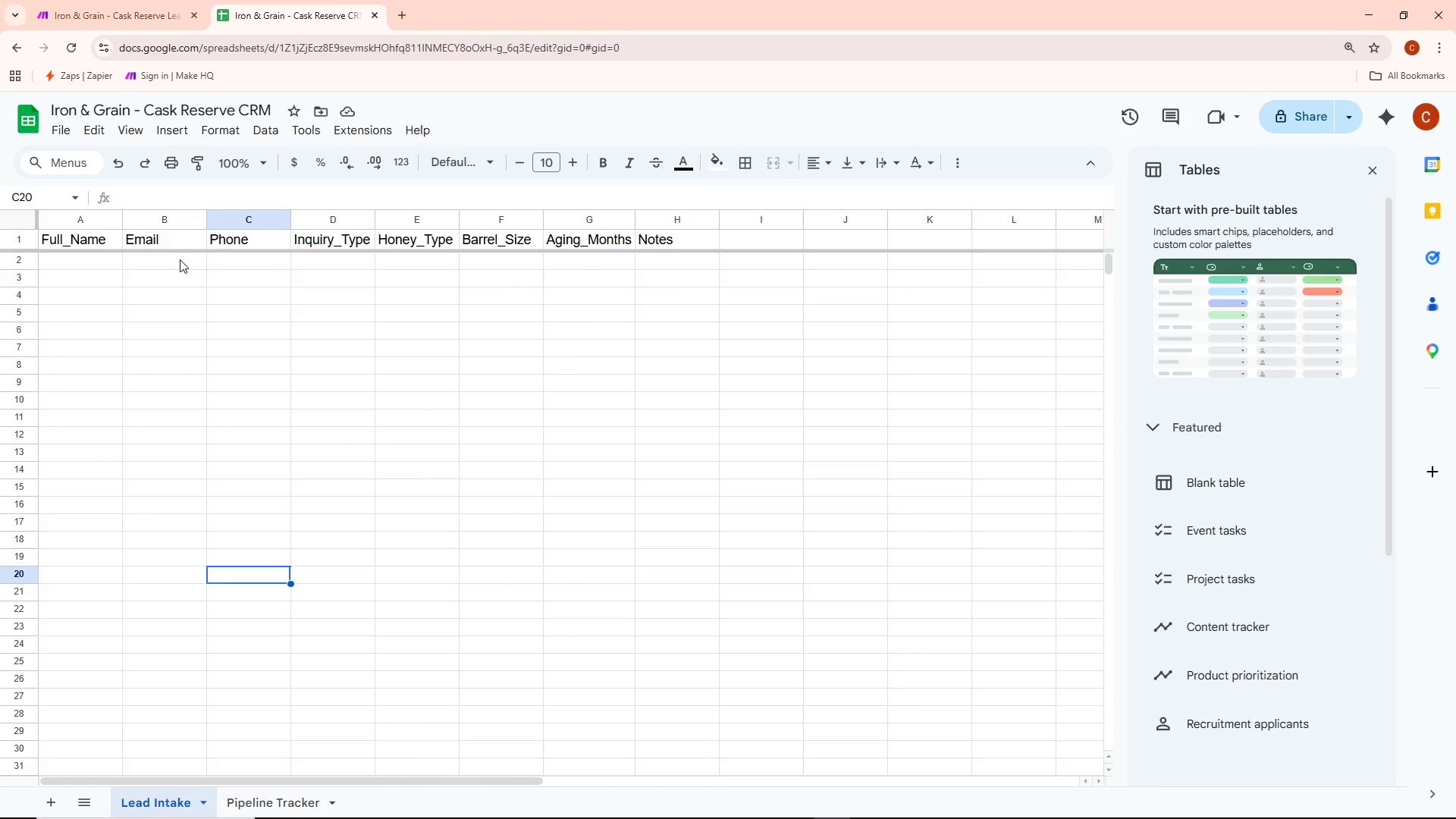 
double_click([172, 262])
 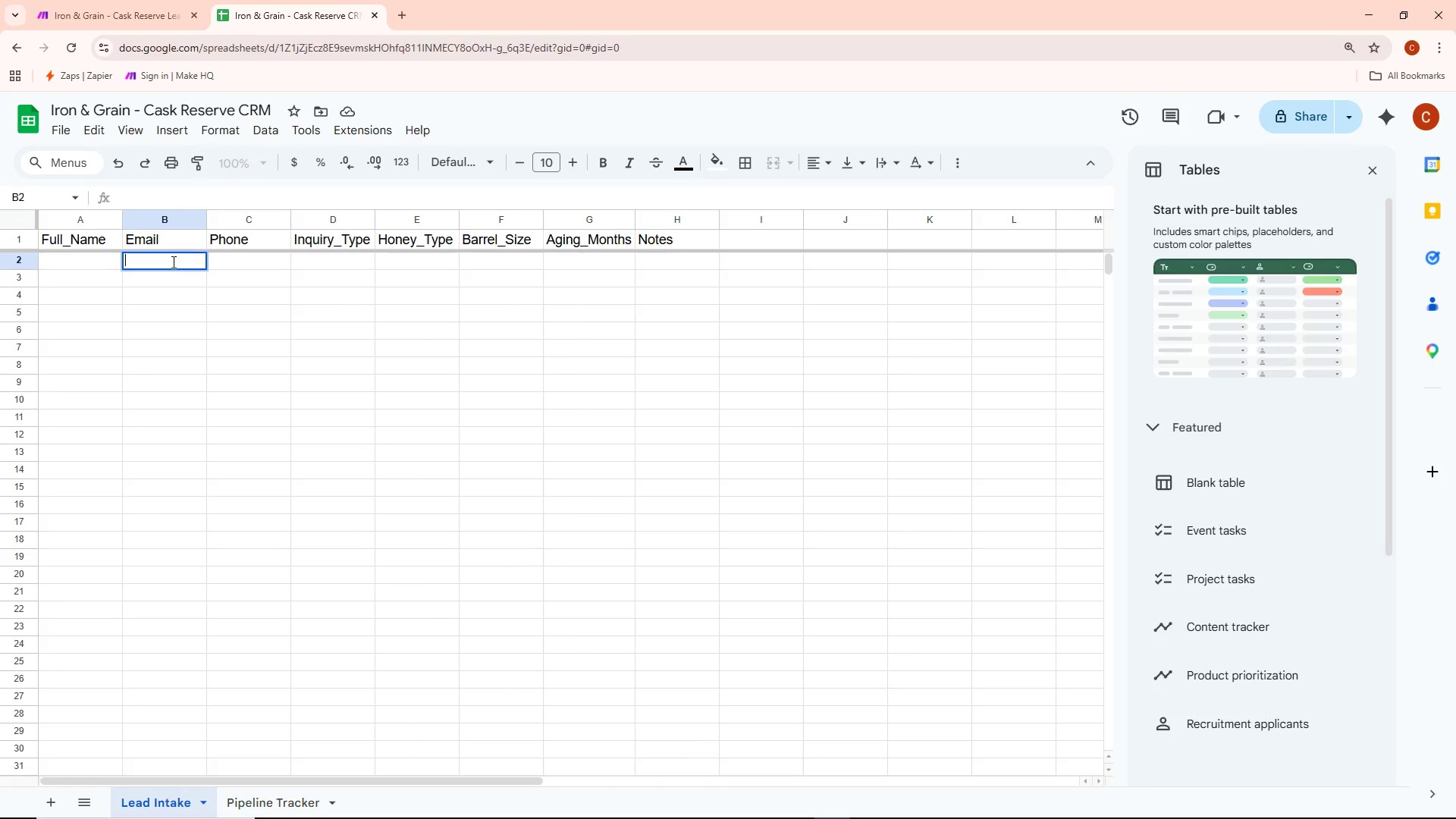 
key(Control+ControlLeft)
 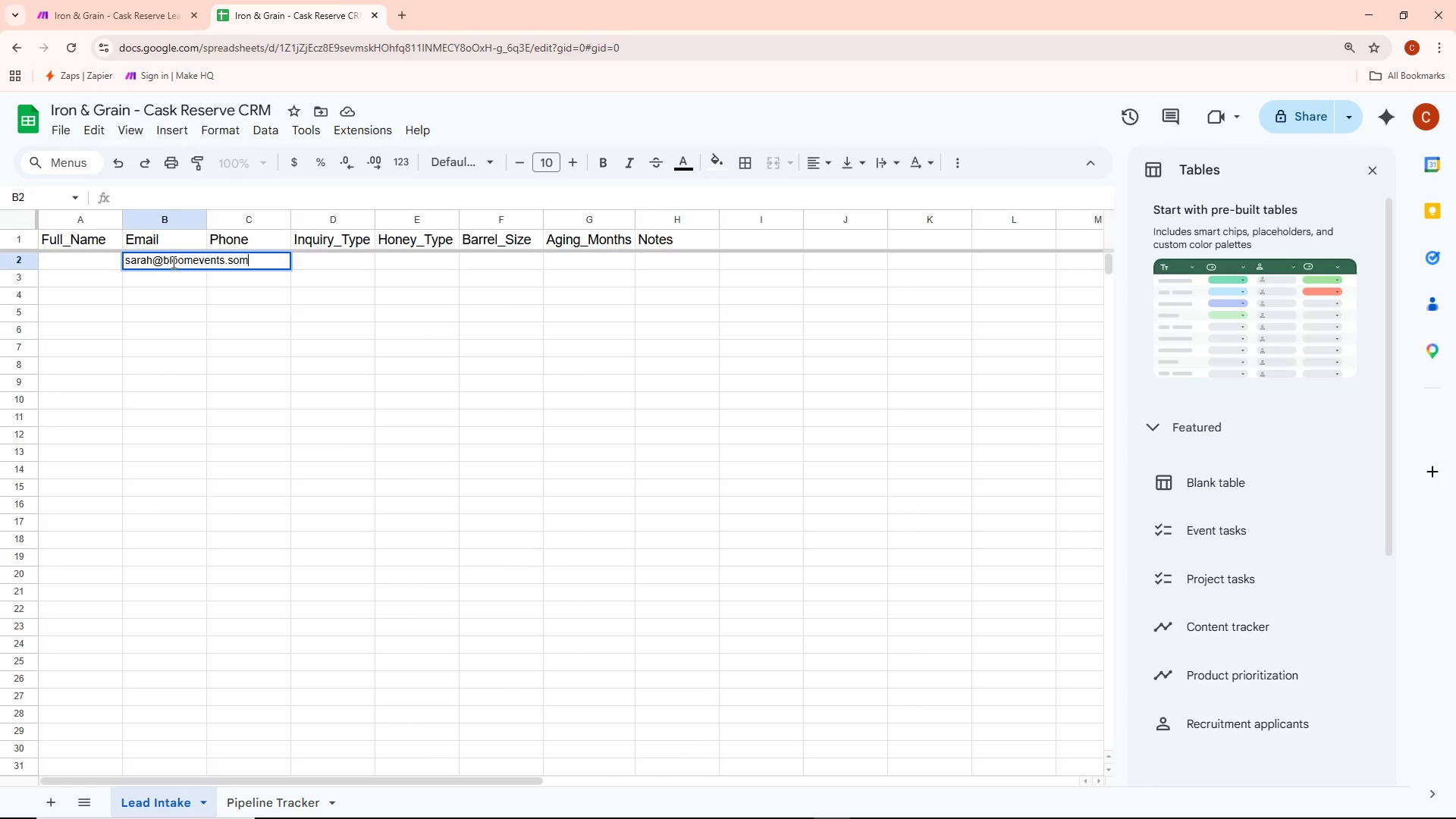 
key(Control+V)
 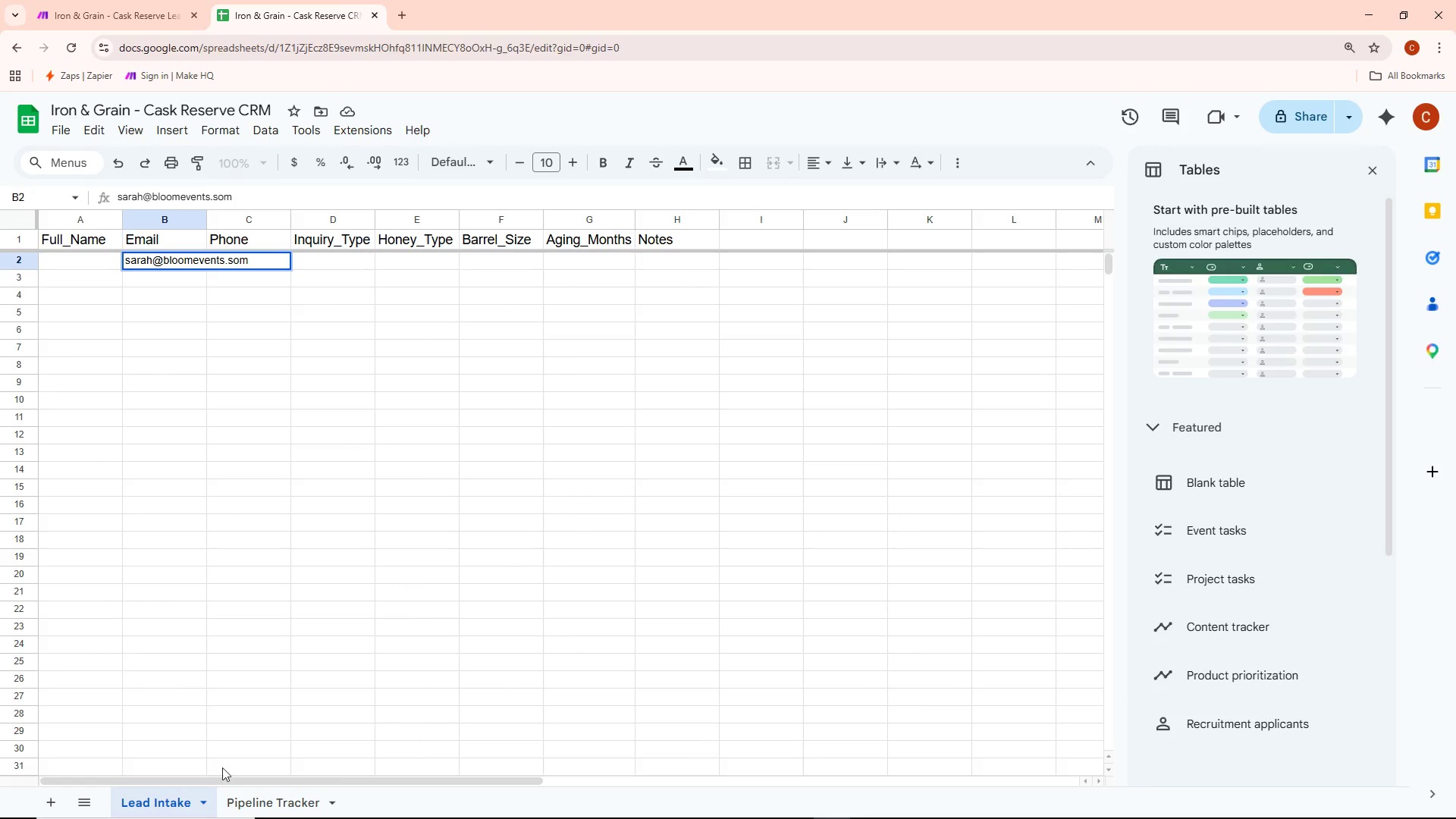 
double_click([287, 806])
 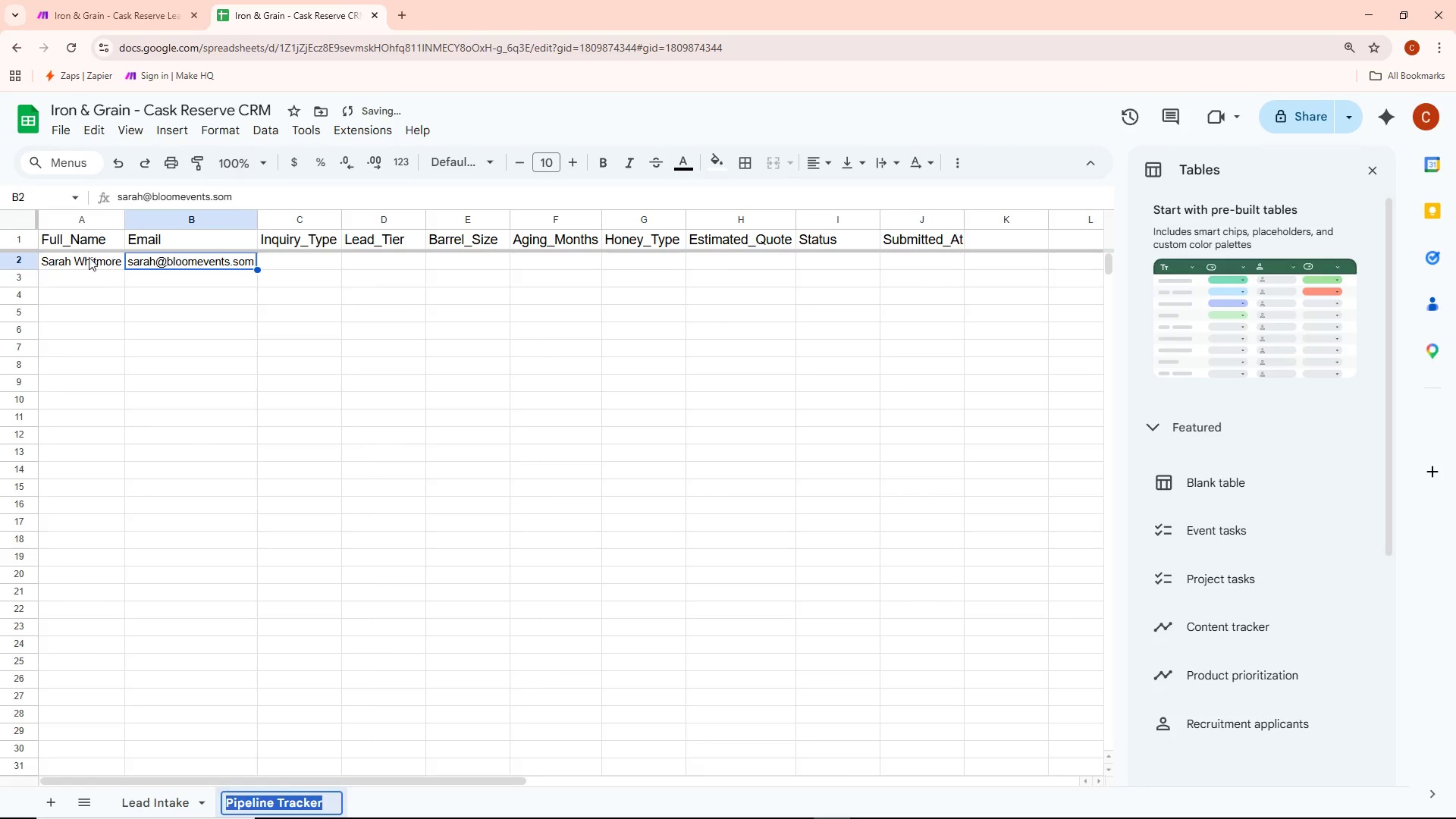 
double_click([89, 254])
 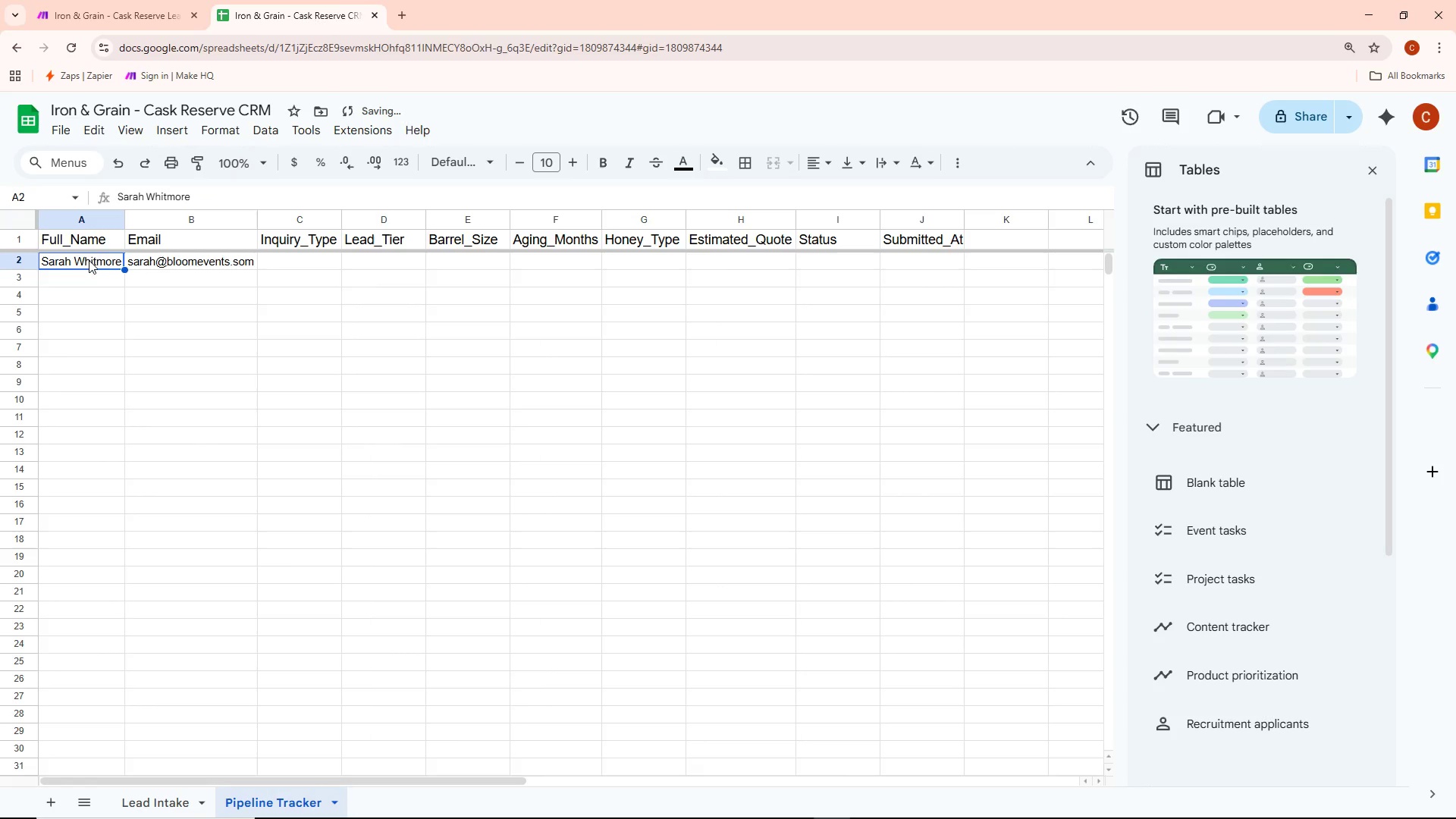 
triple_click([89, 260])
 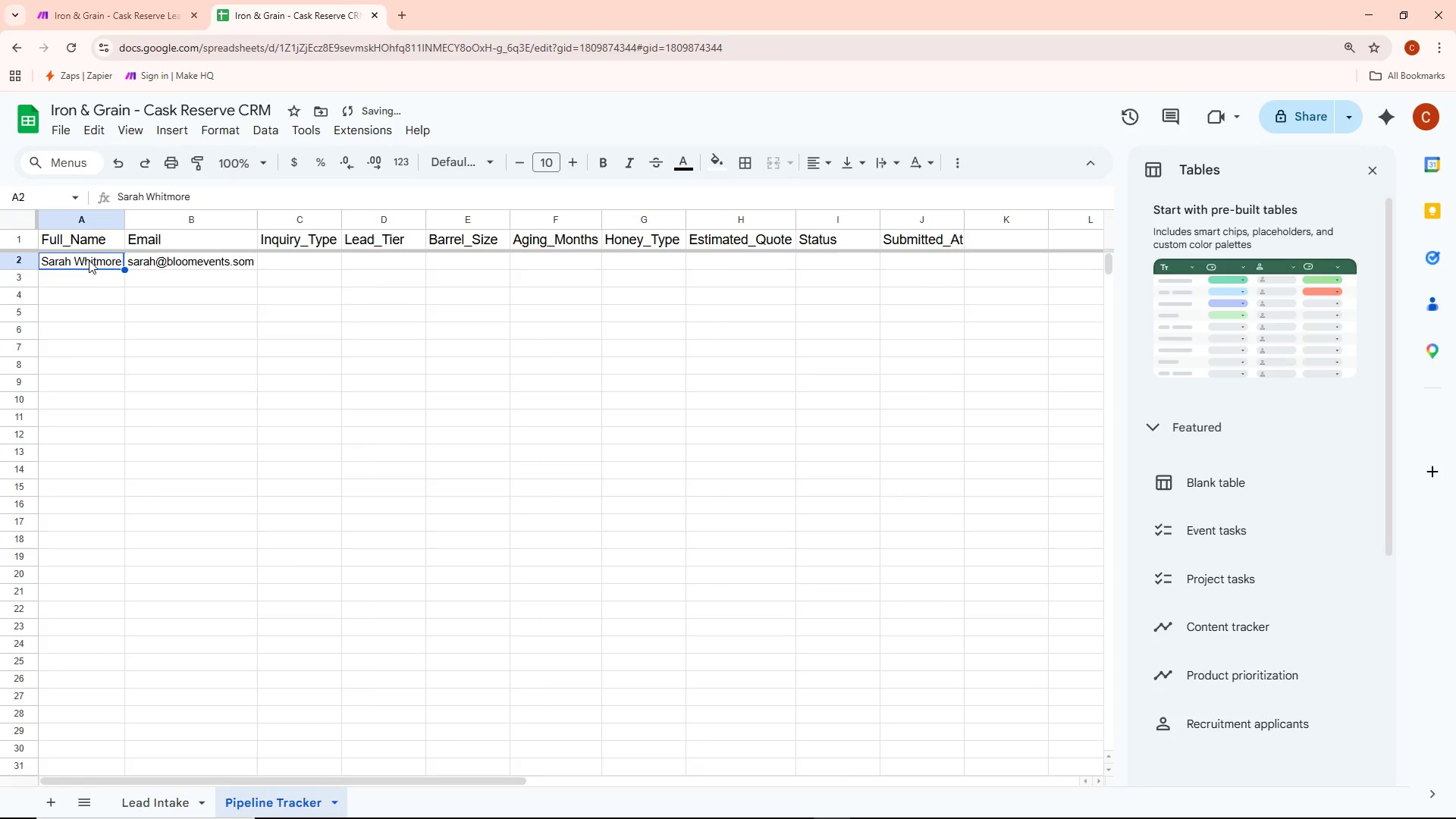 
triple_click([89, 260])
 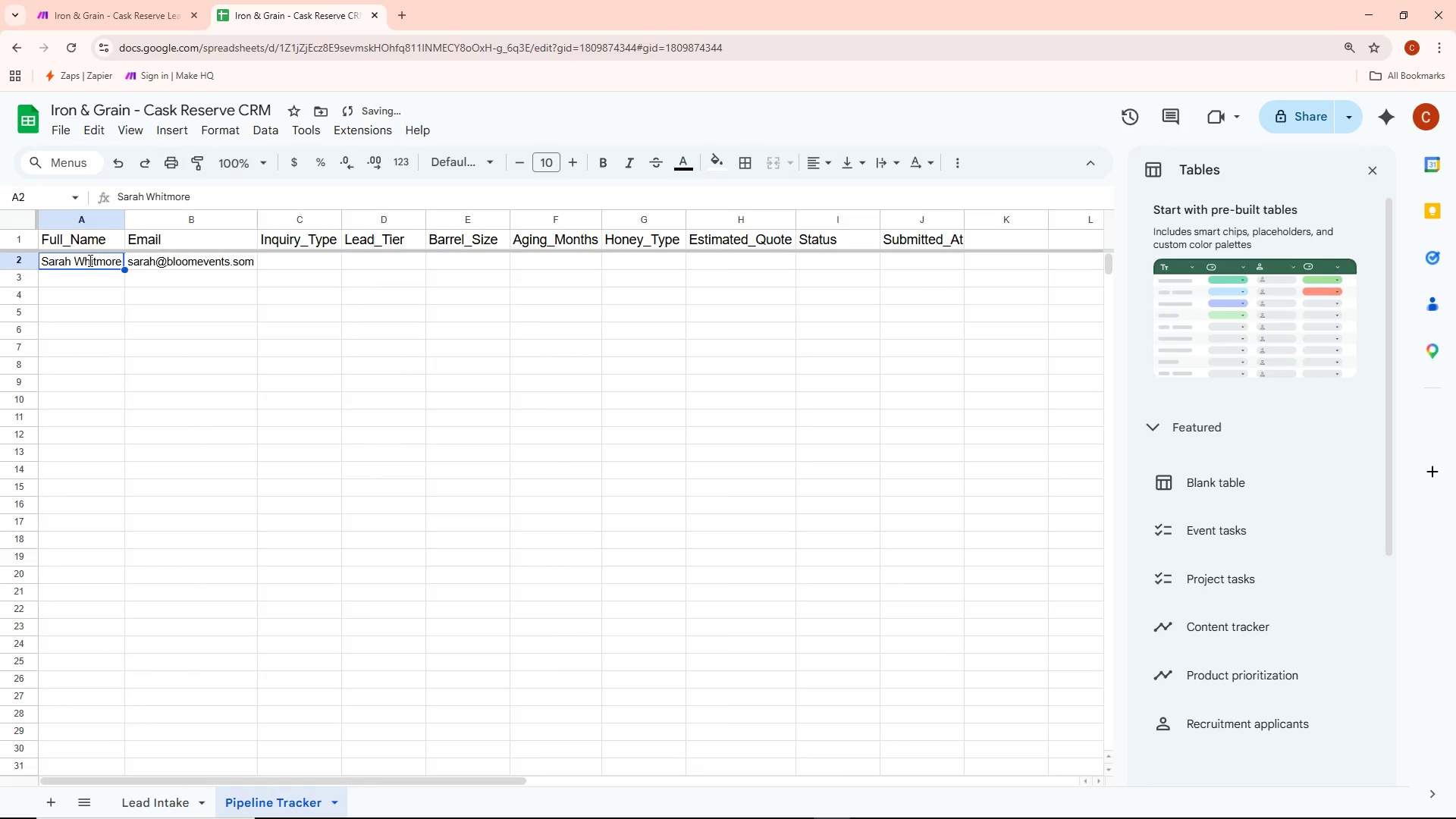 
key(Control+ControlLeft)
 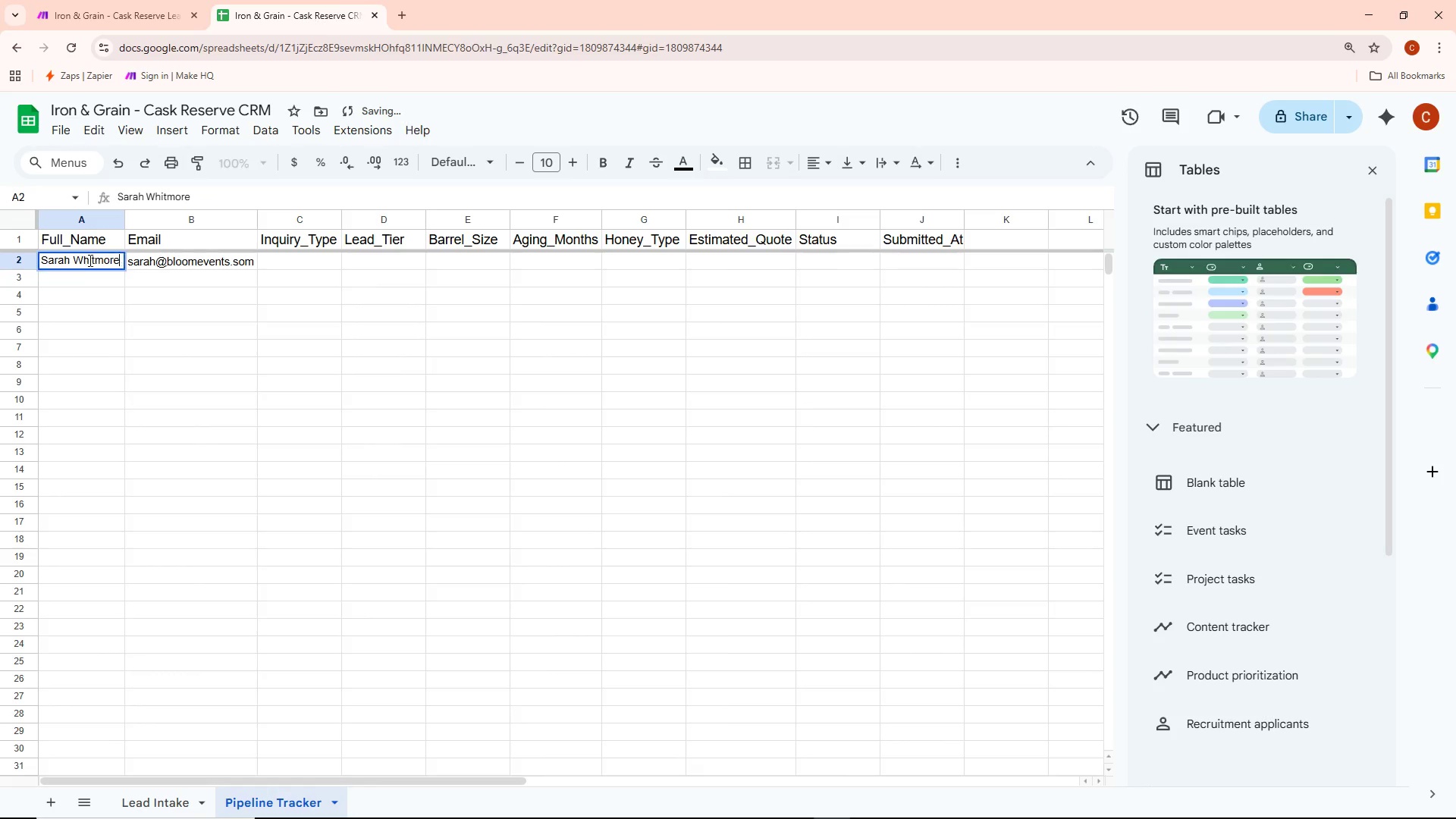 
key(Control+X)
 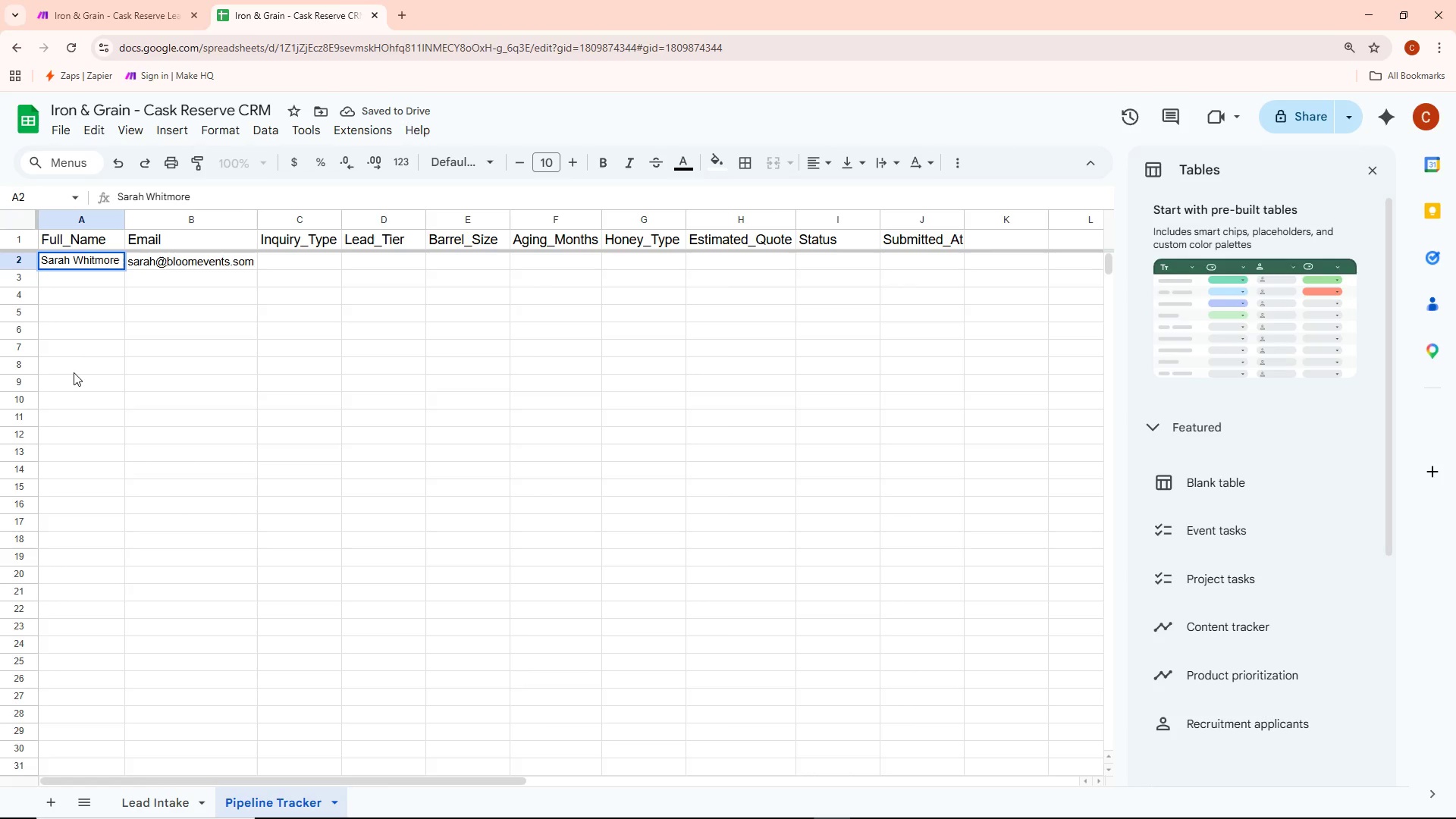 
key(Control+ControlLeft)
 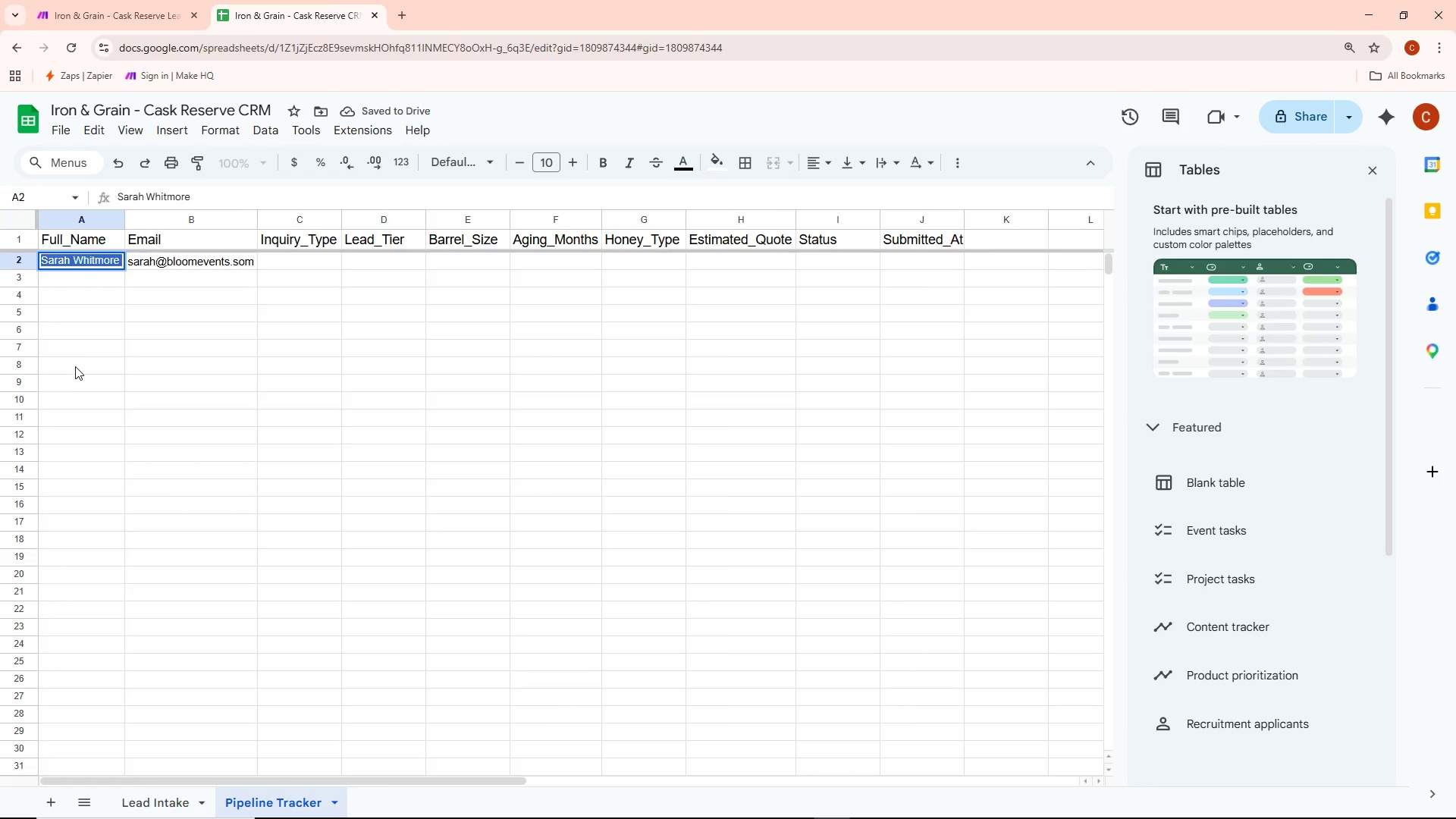 
key(Control+A)
 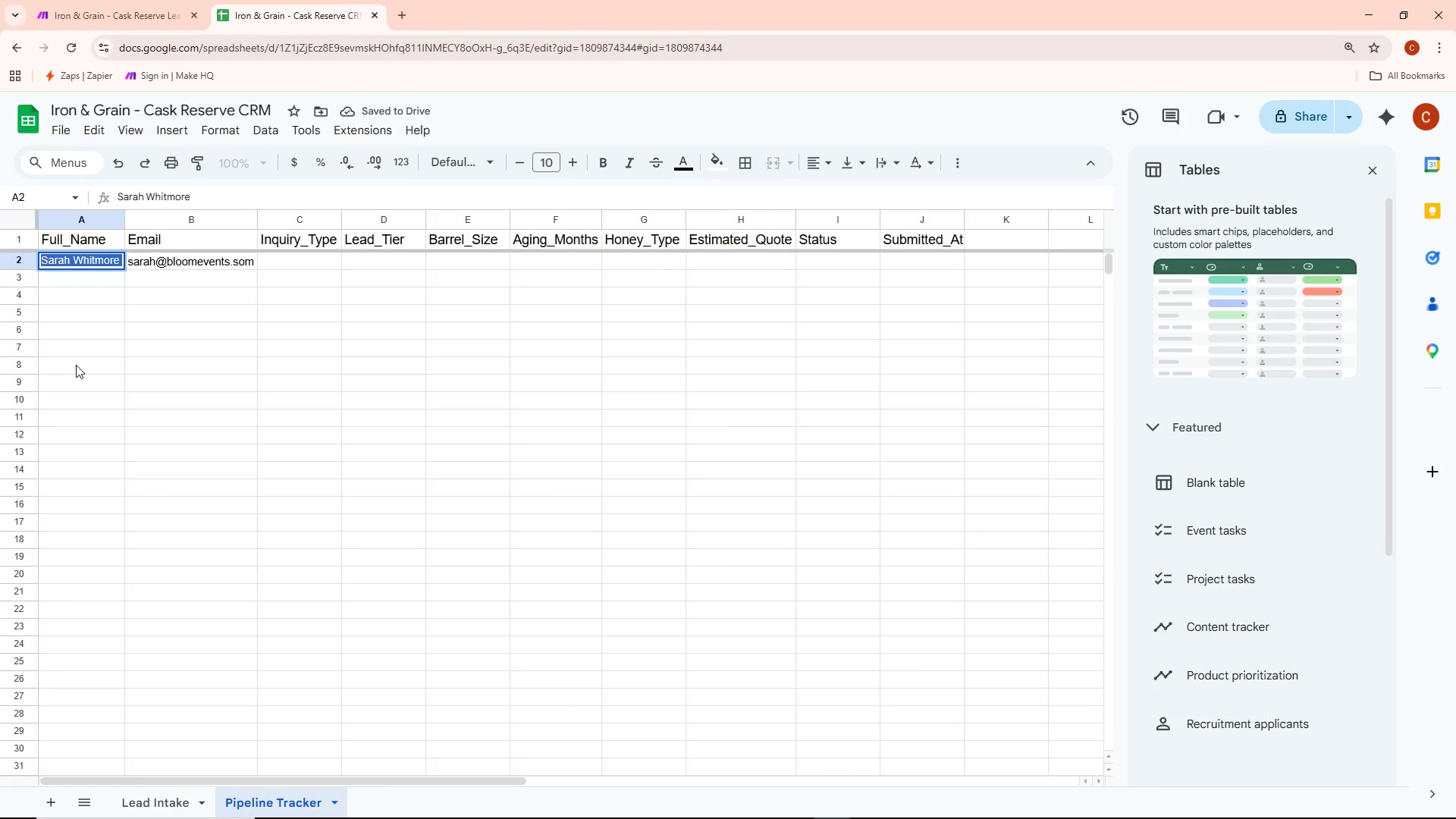 
key(Control+ControlLeft)
 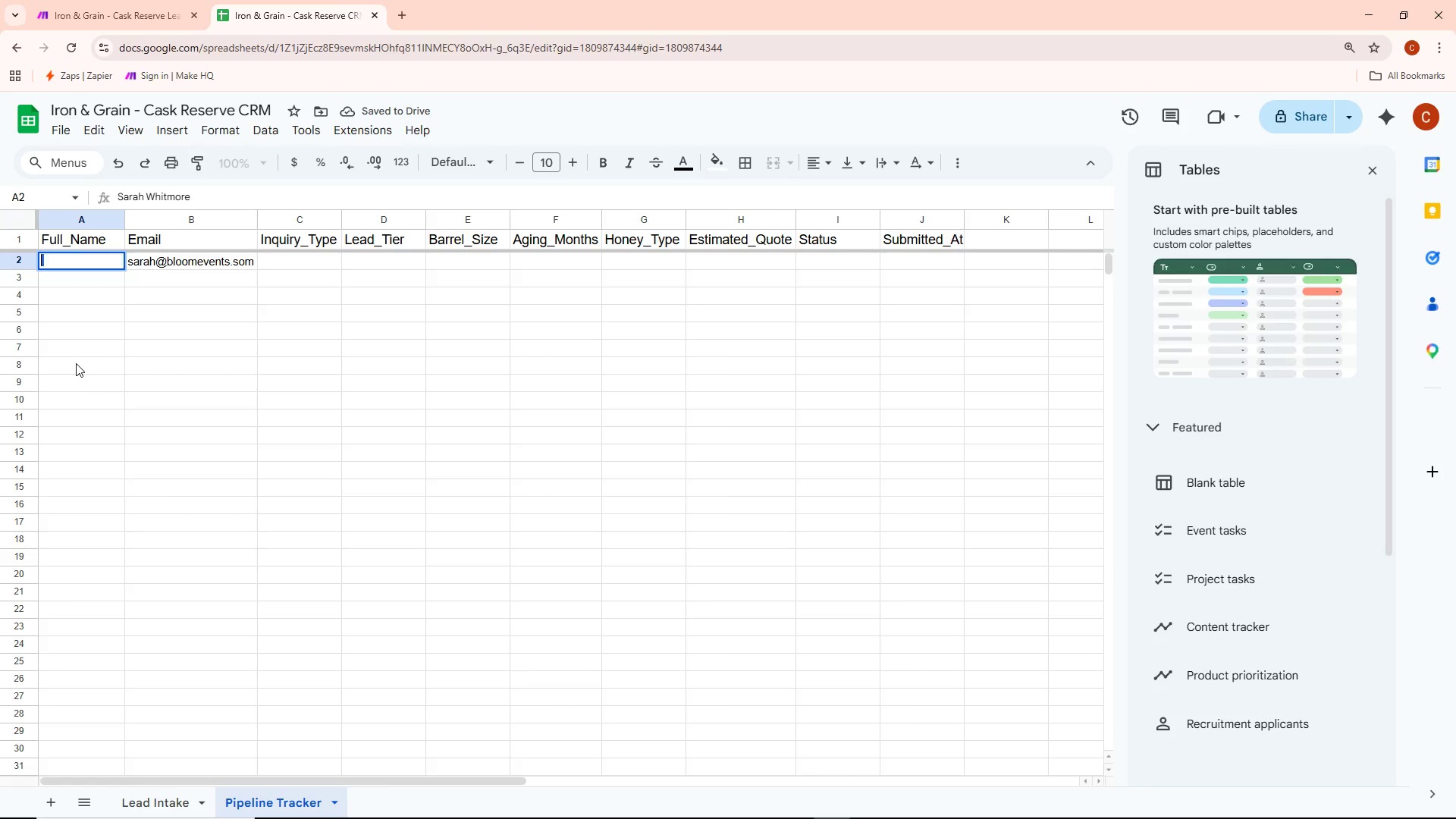 
key(Control+X)
 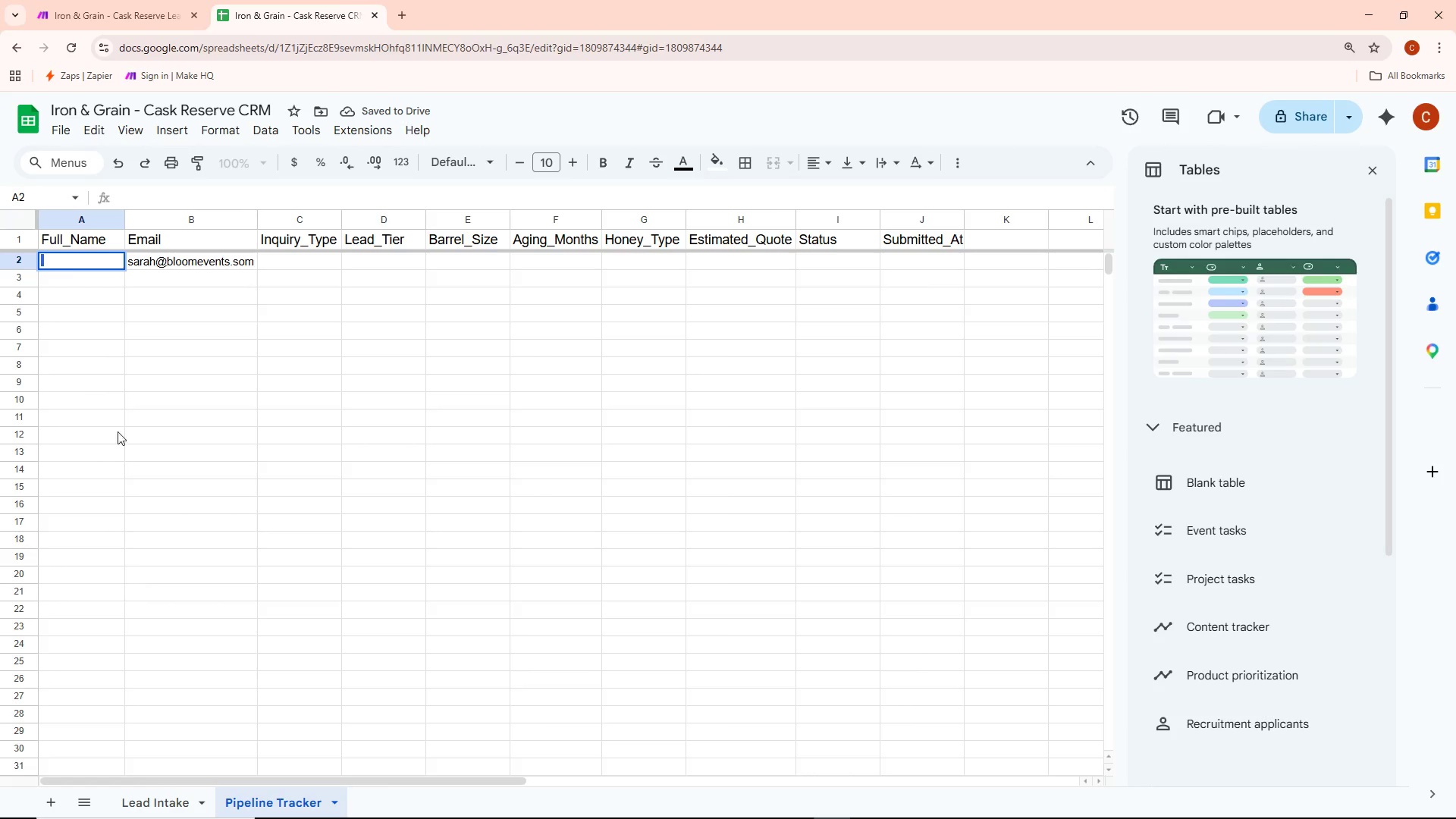 
left_click([82, 268])
 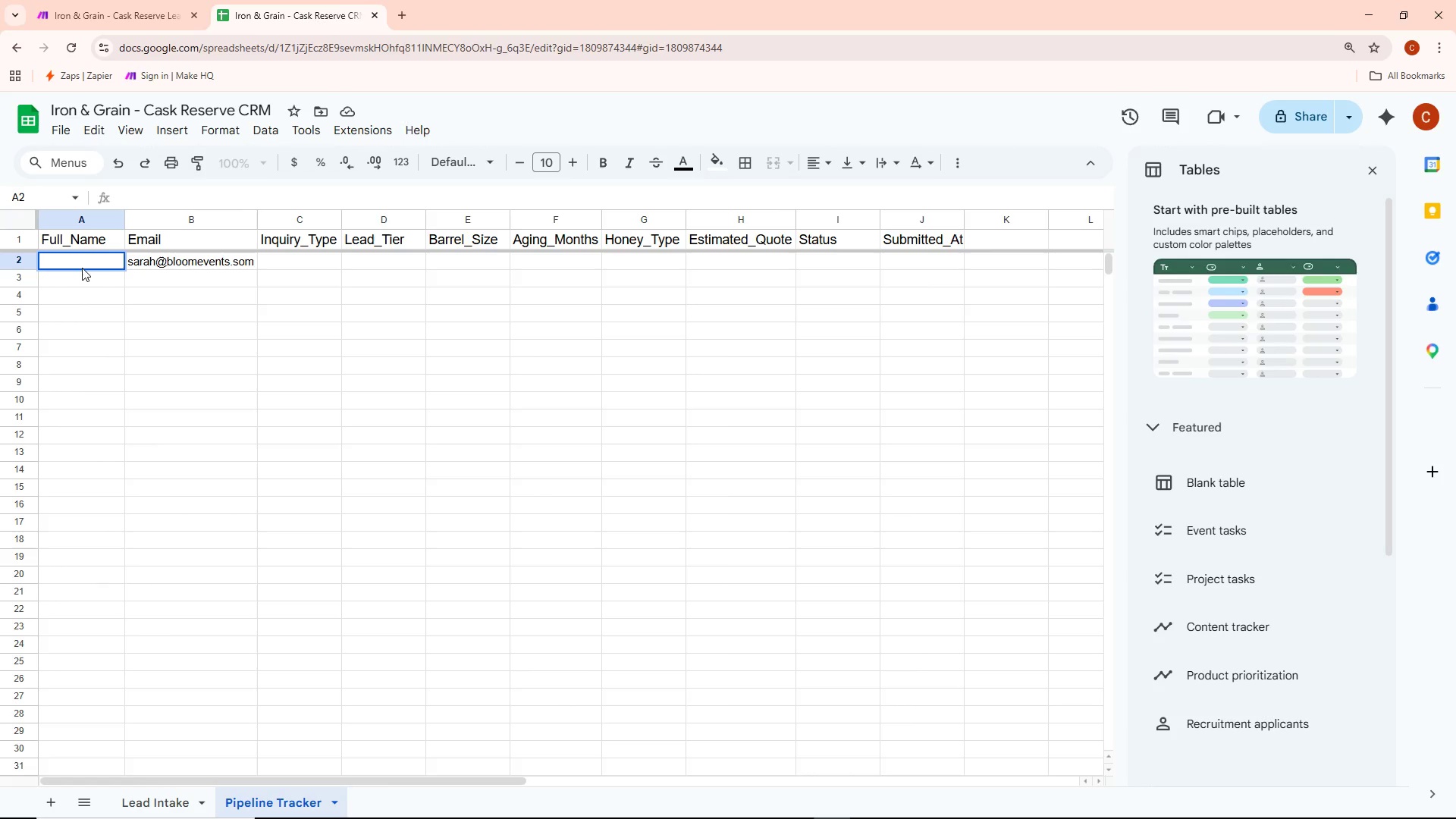 
left_click([82, 268])
 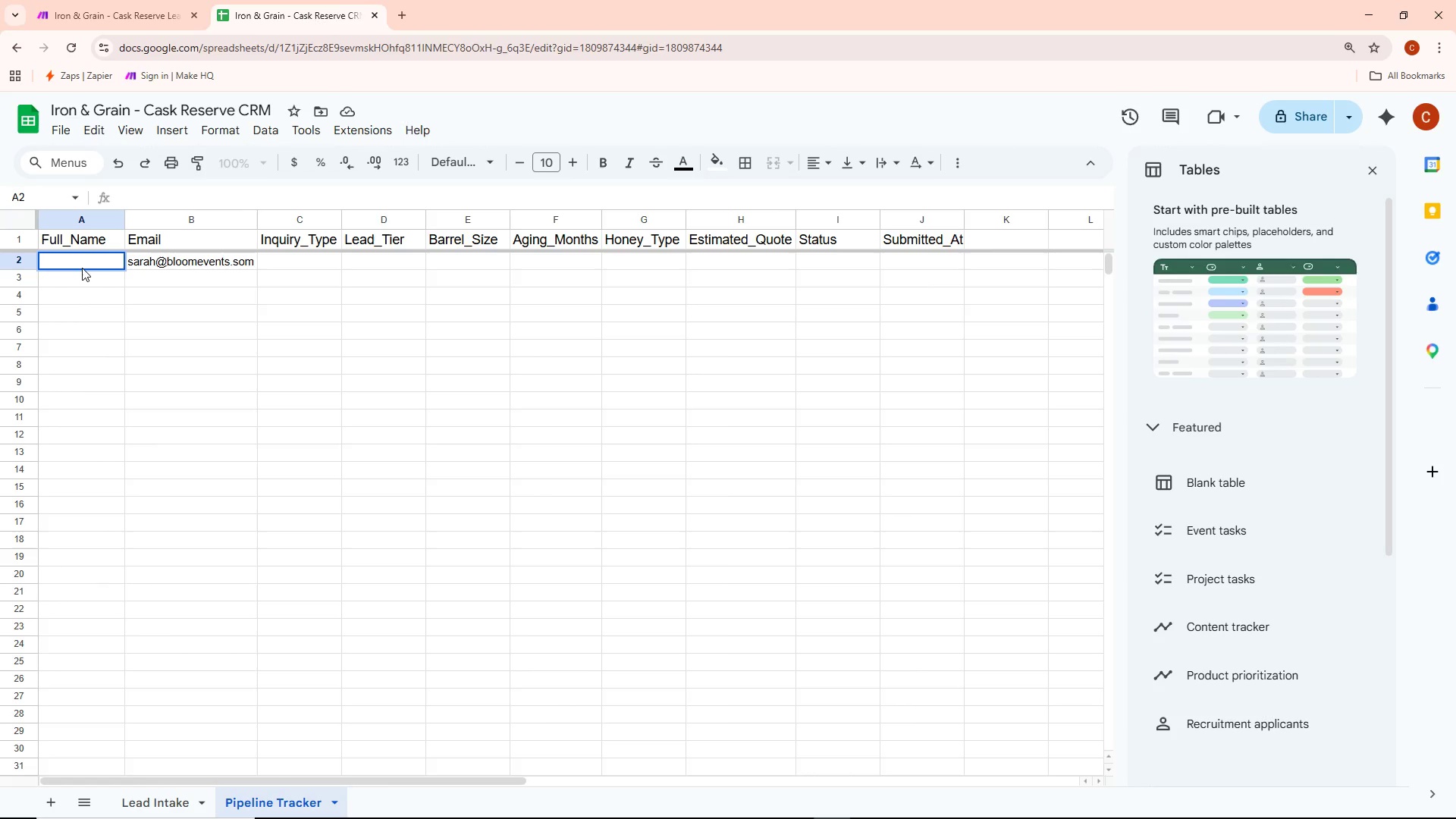 
left_click([82, 268])
 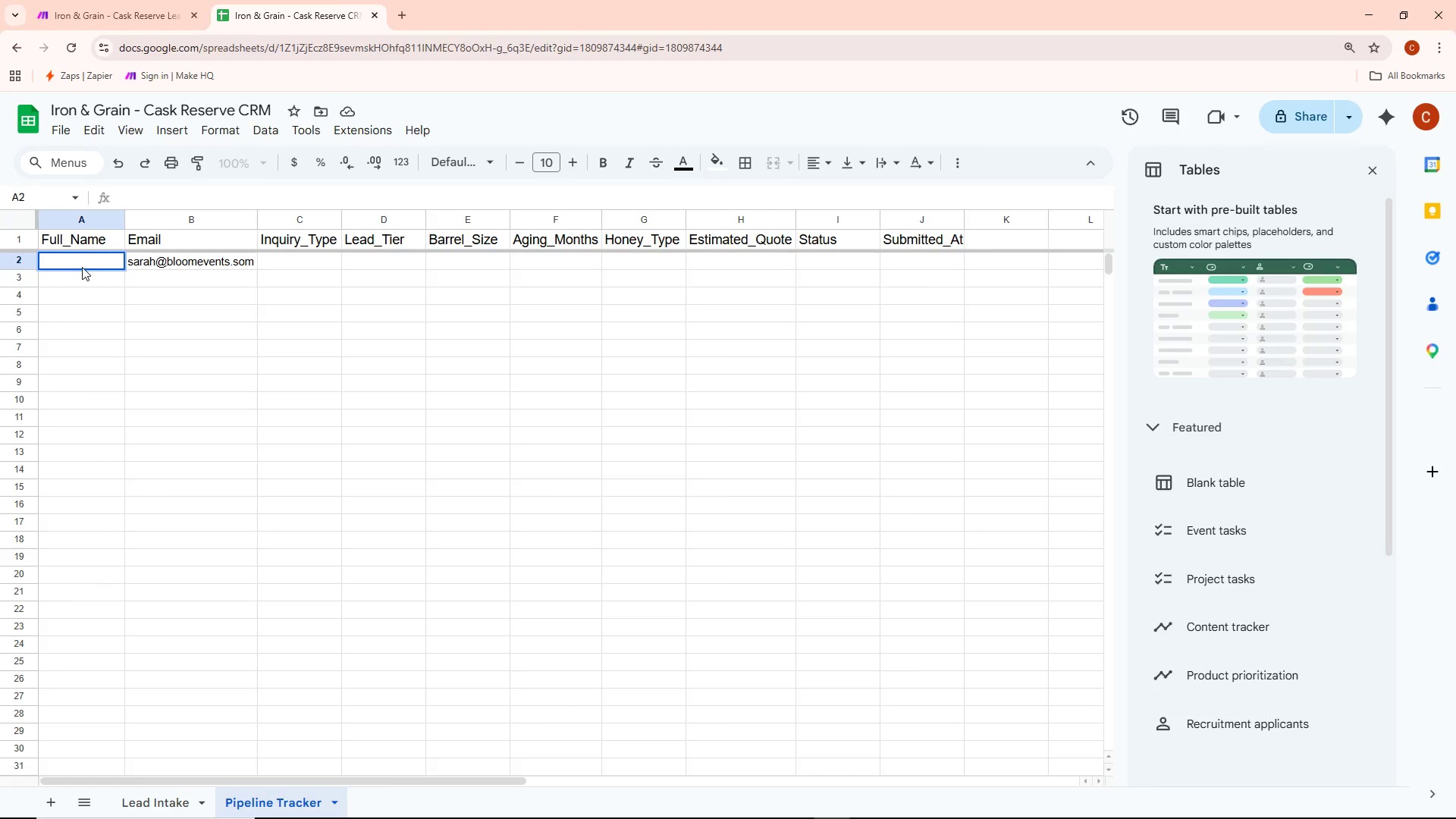 
left_click([80, 265])
 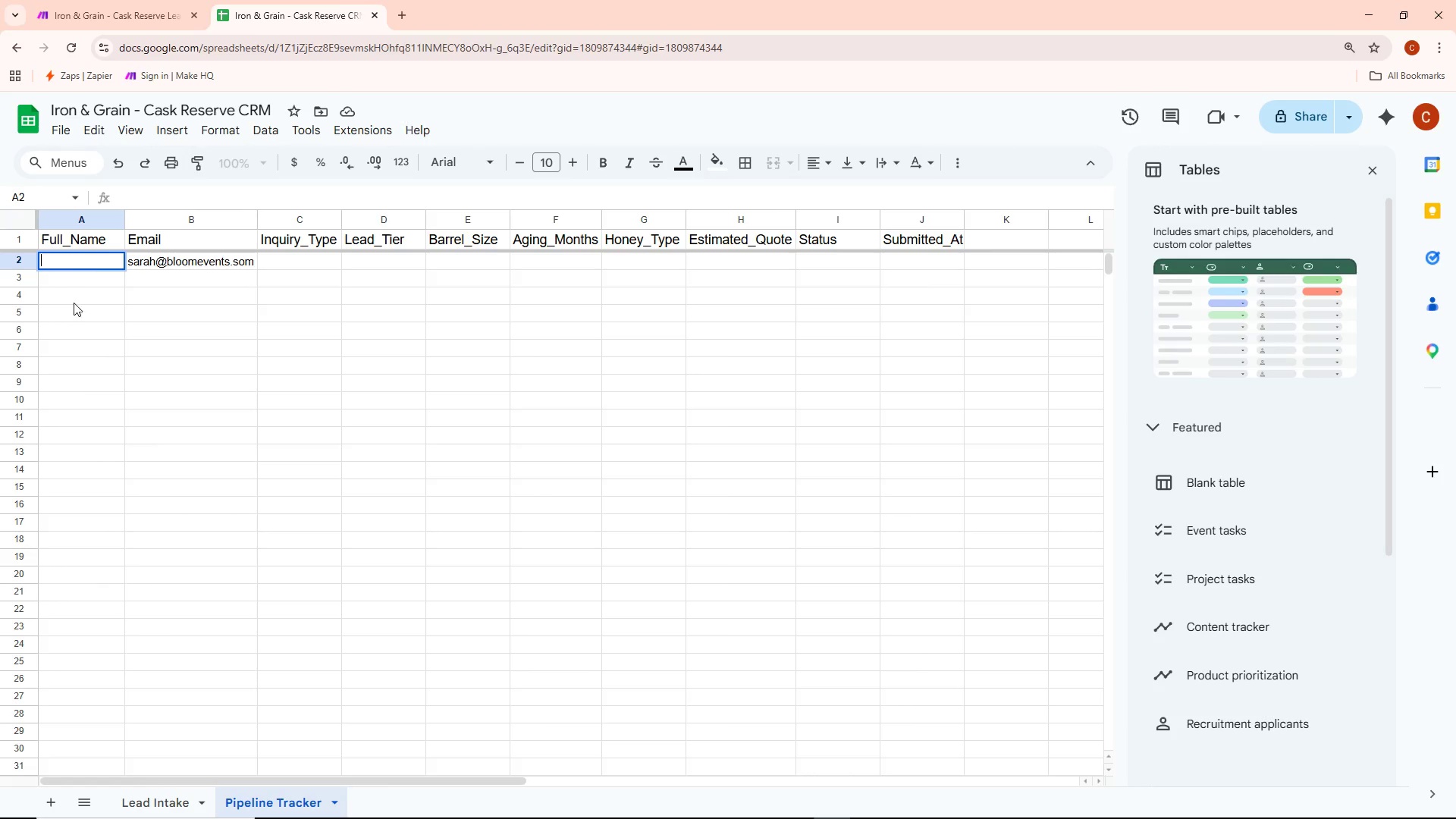 
double_click([72, 309])
 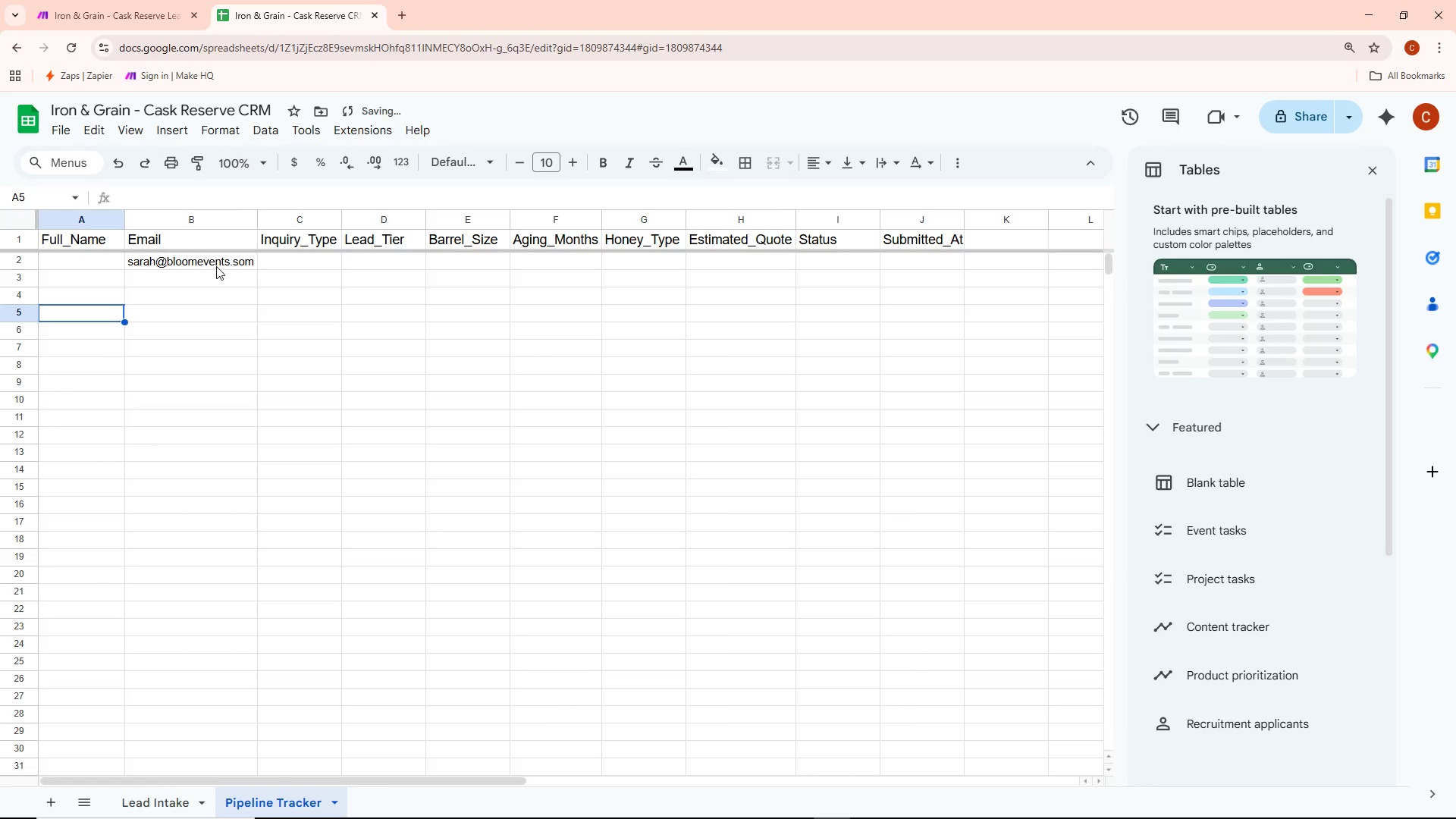 
double_click([212, 260])
 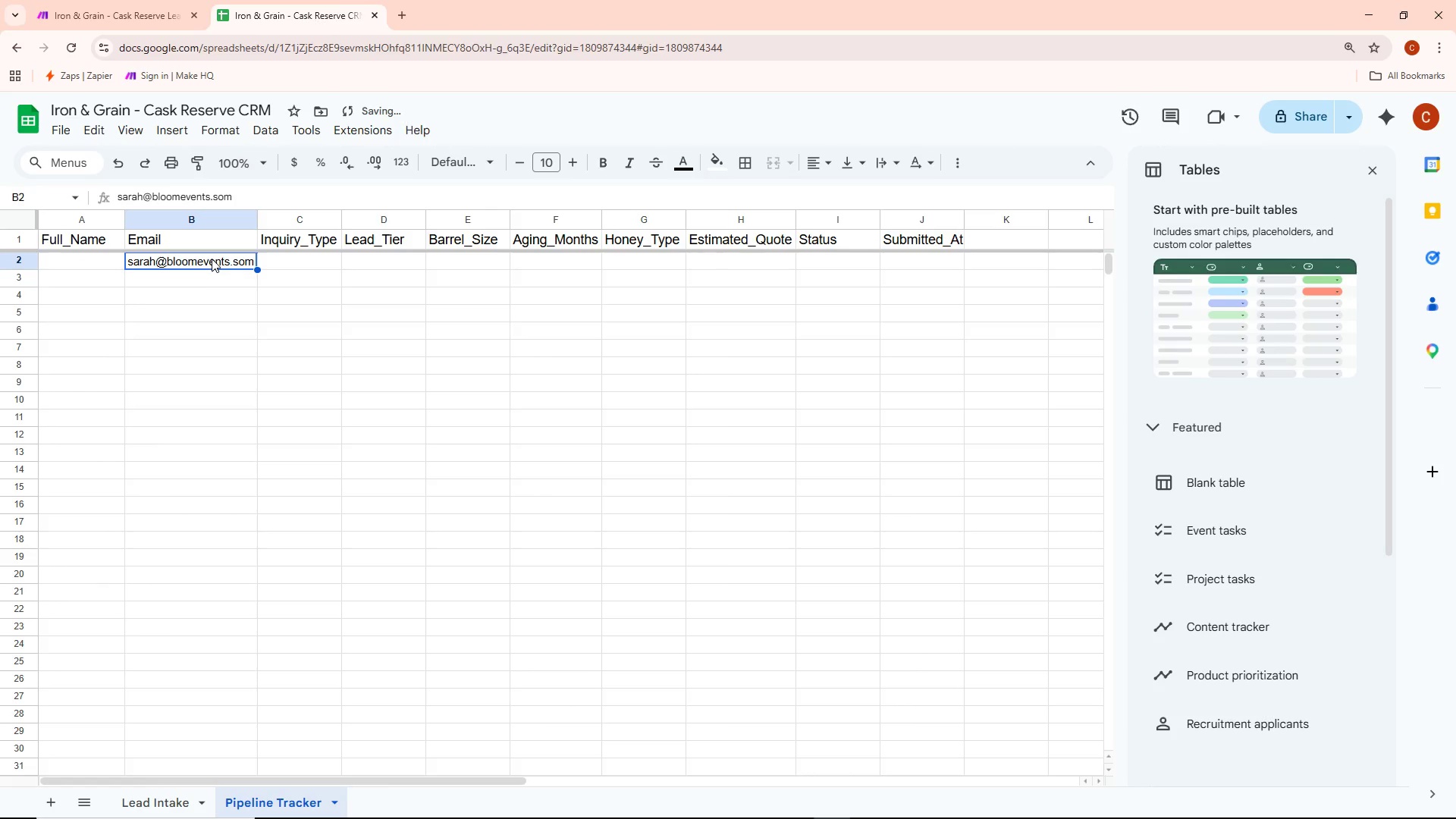 
triple_click([212, 259])
 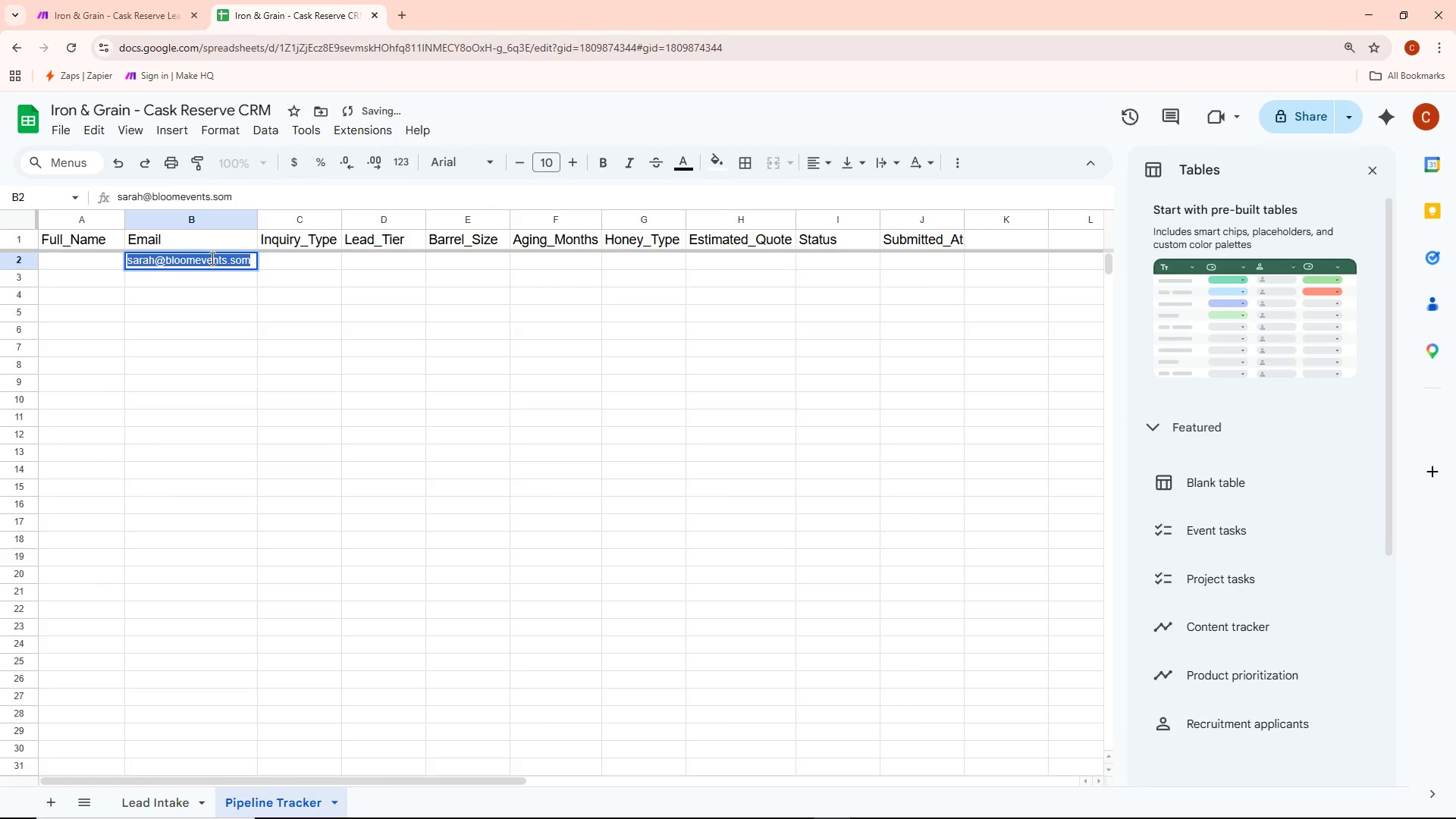 
key(Control+ControlLeft)
 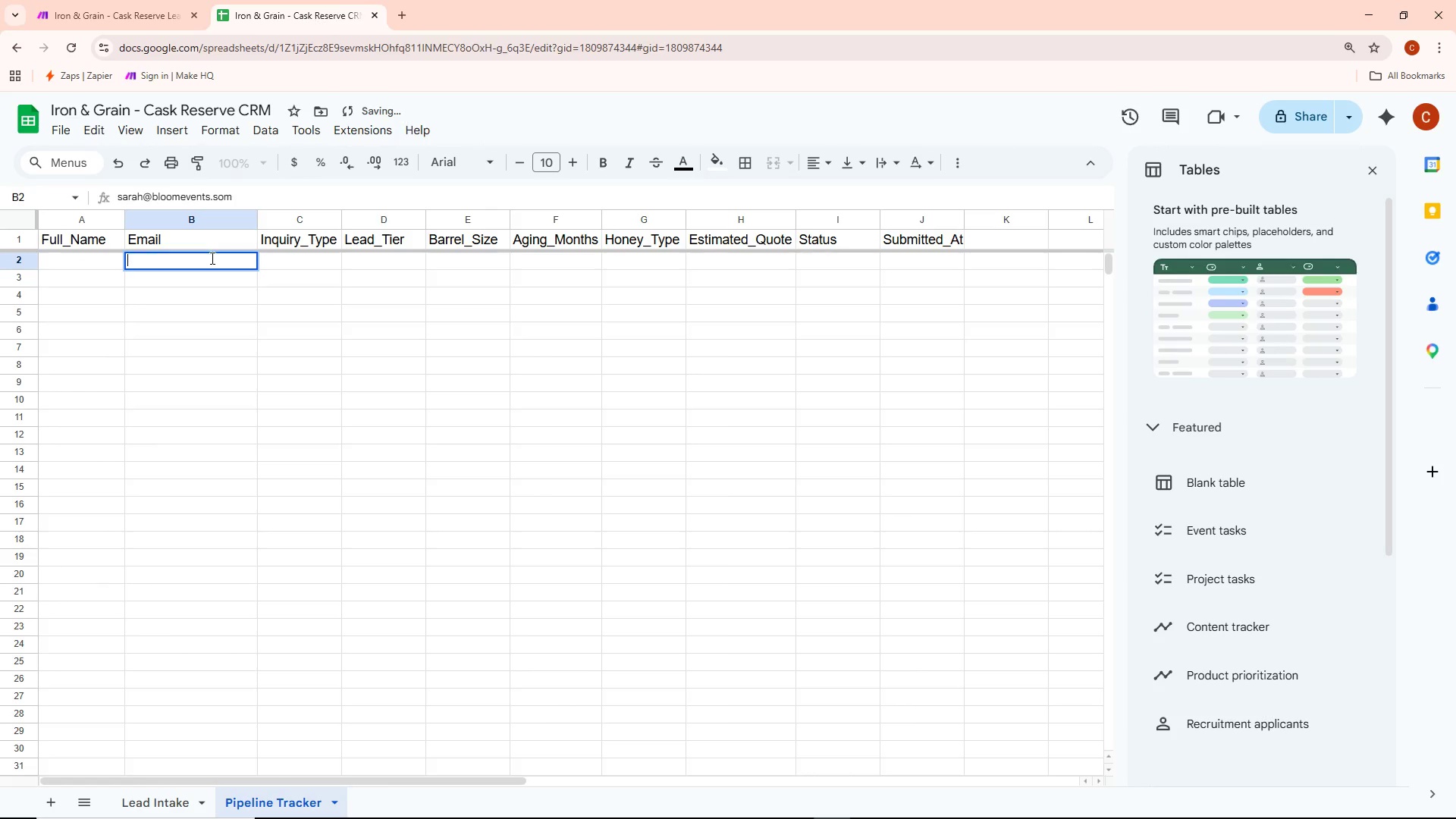 
key(Control+Backspace)
 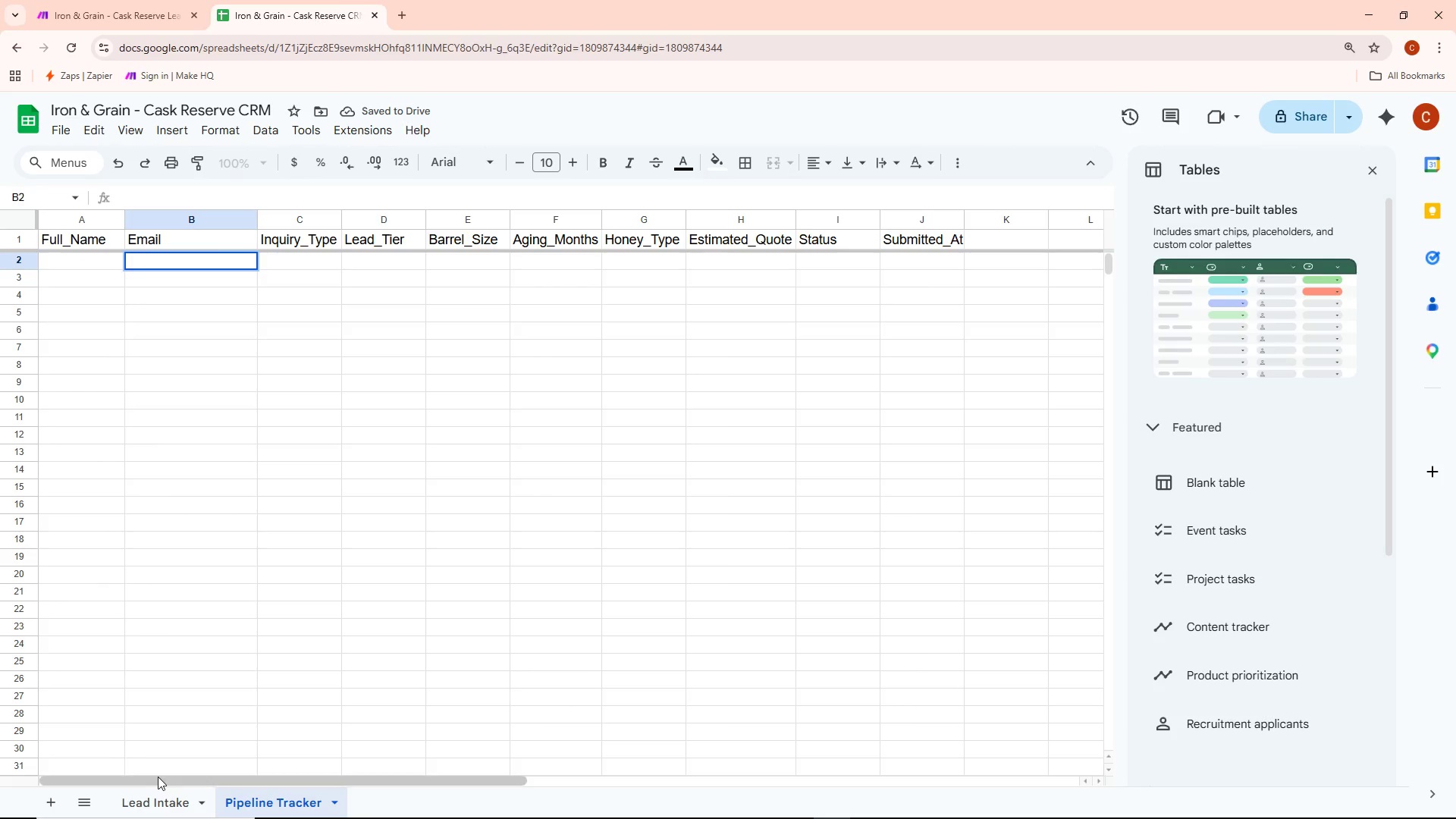 
left_click([158, 799])
 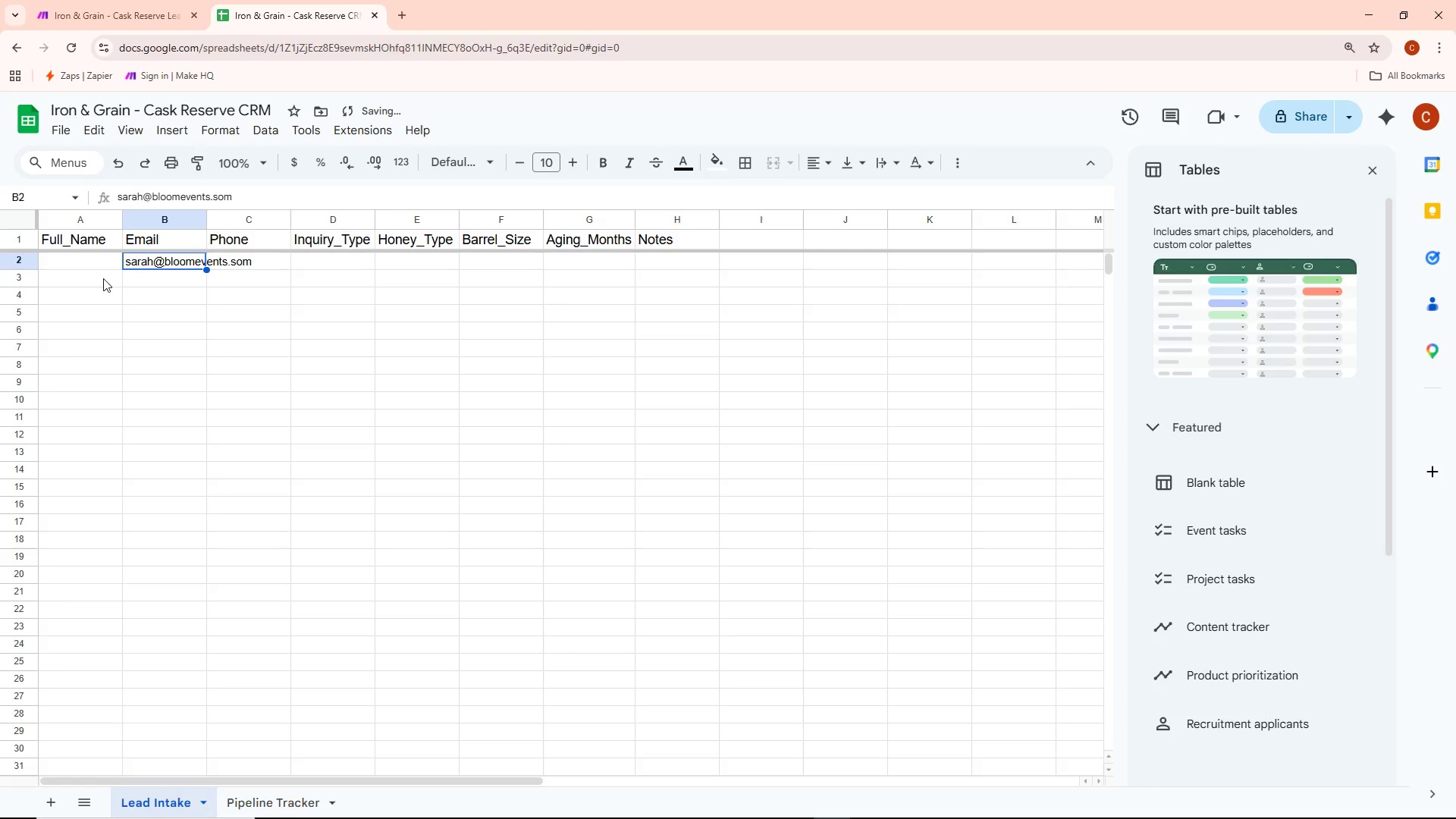 
double_click([103, 261])
 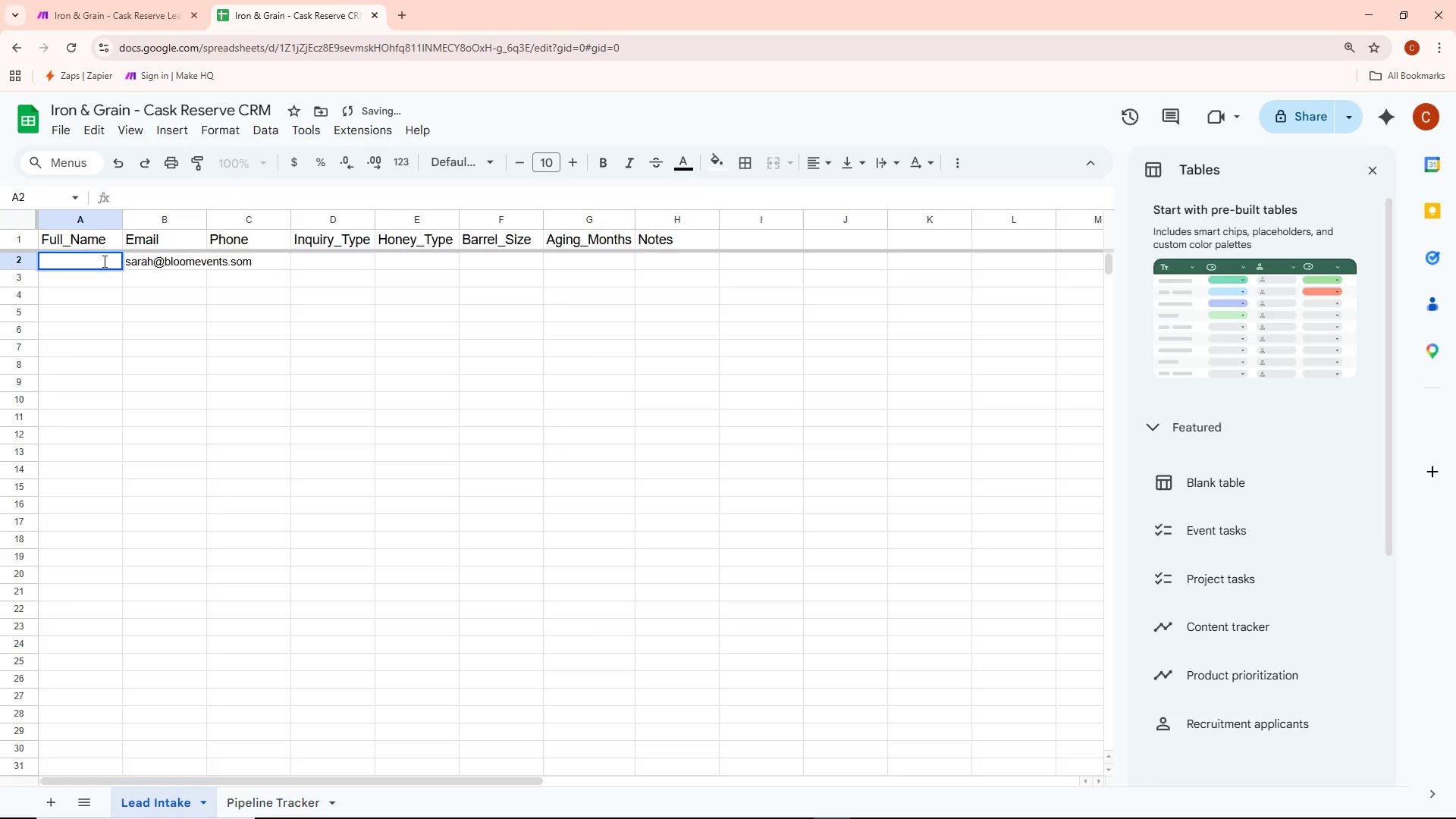 
type(Sarah /w)
key(Backspace)
key(Backspace)
type(Whitmore)
 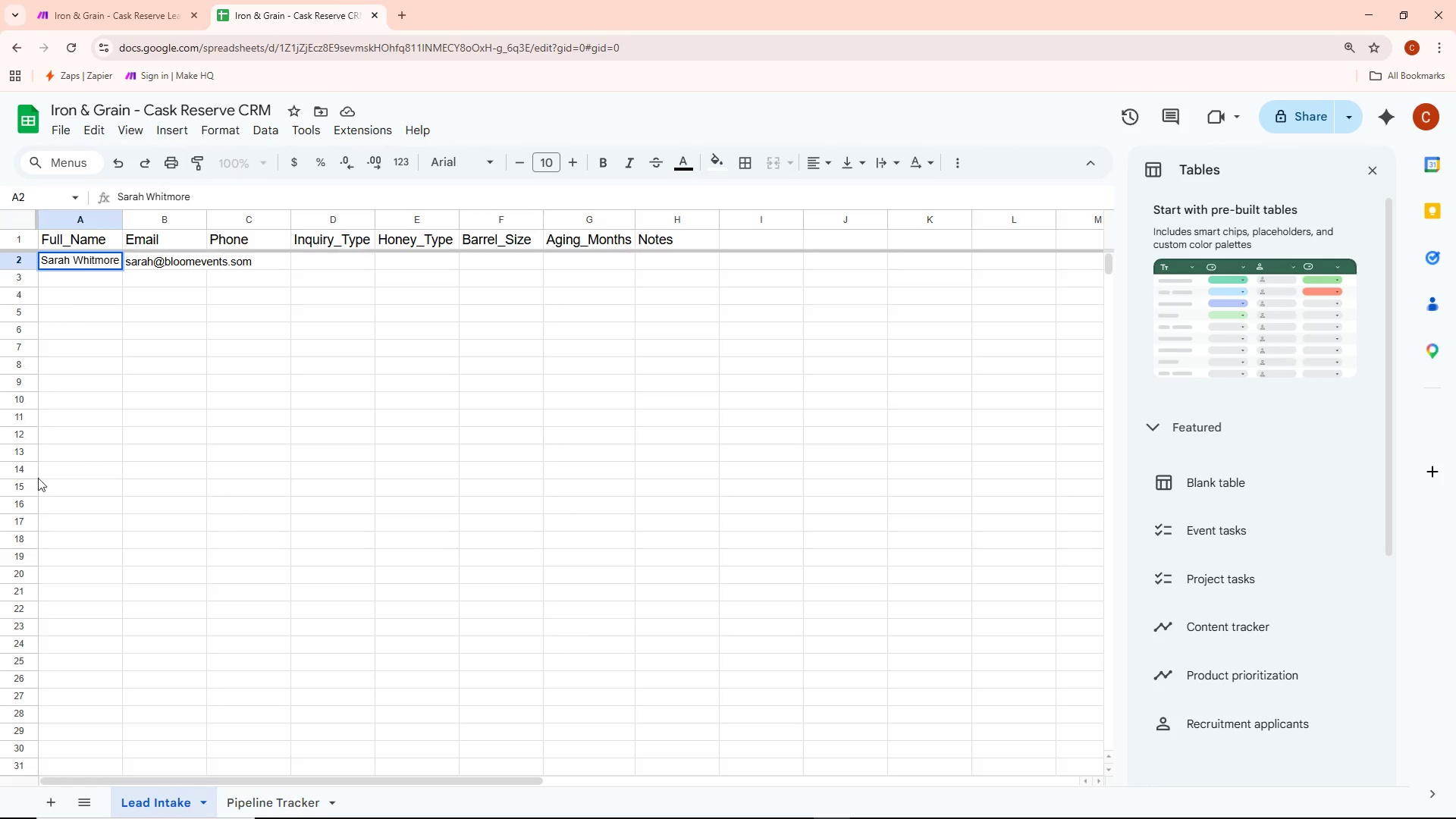 
left_click([171, 400])
 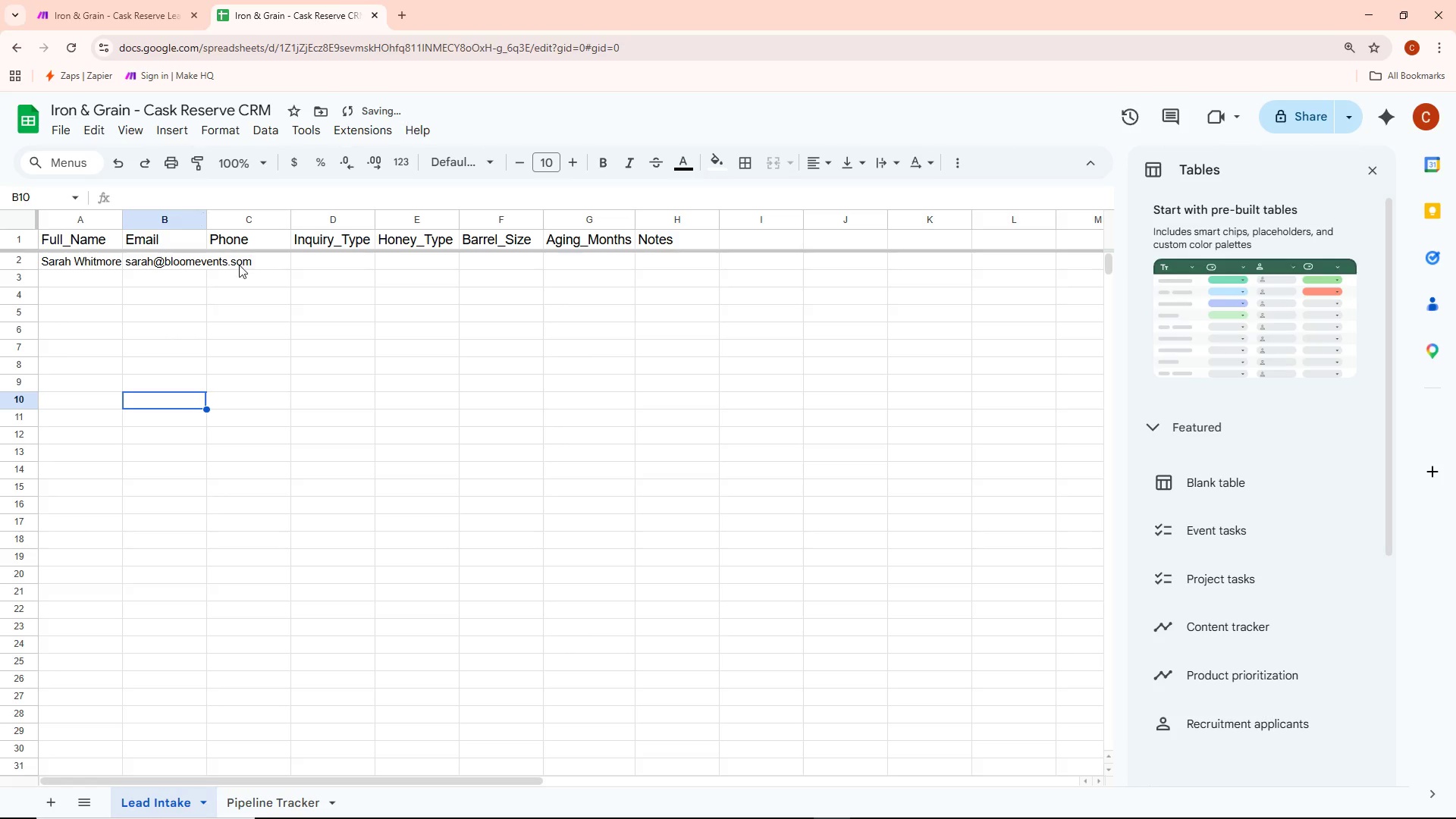 
double_click([239, 263])
 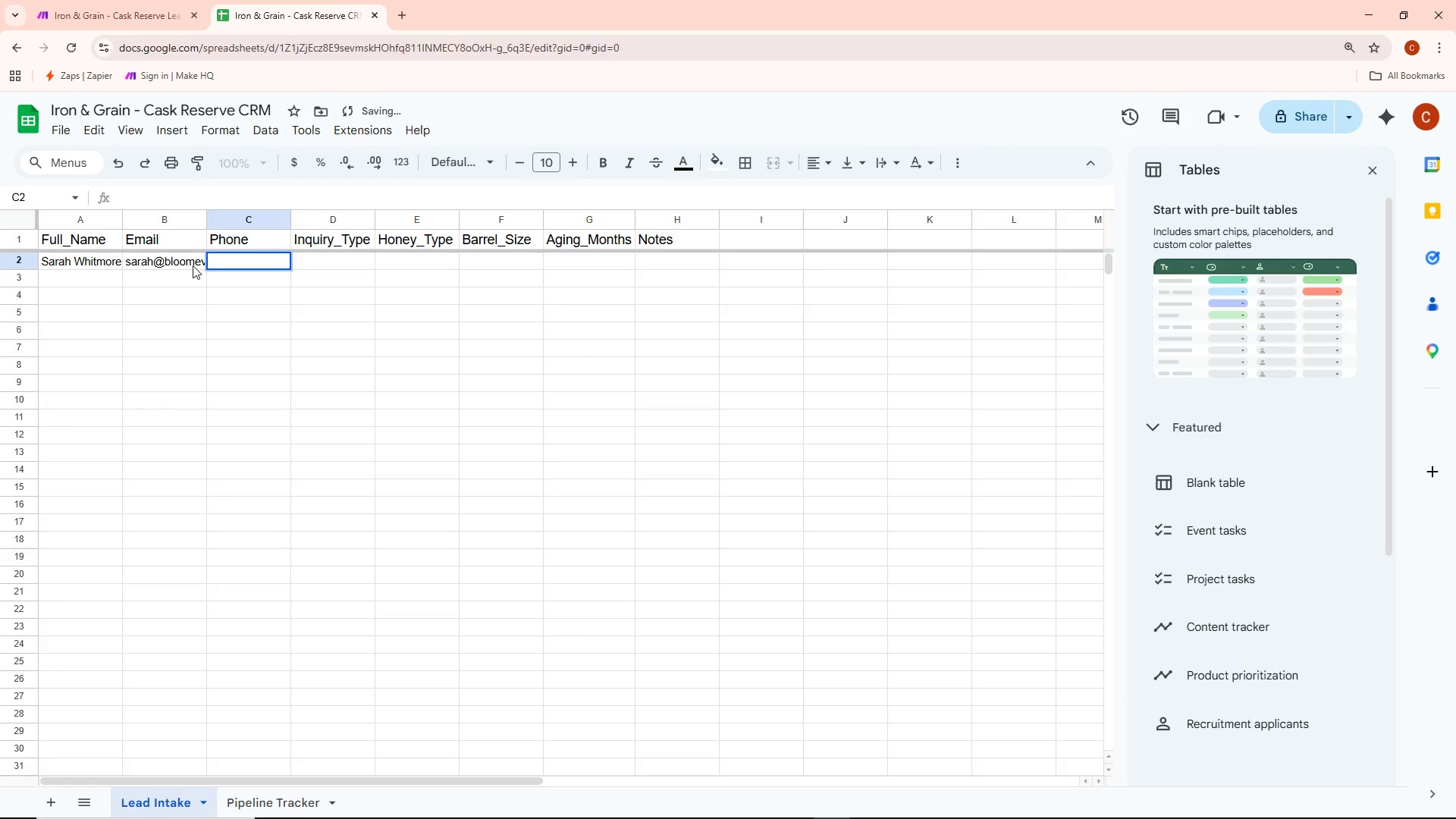 
double_click([192, 265])
 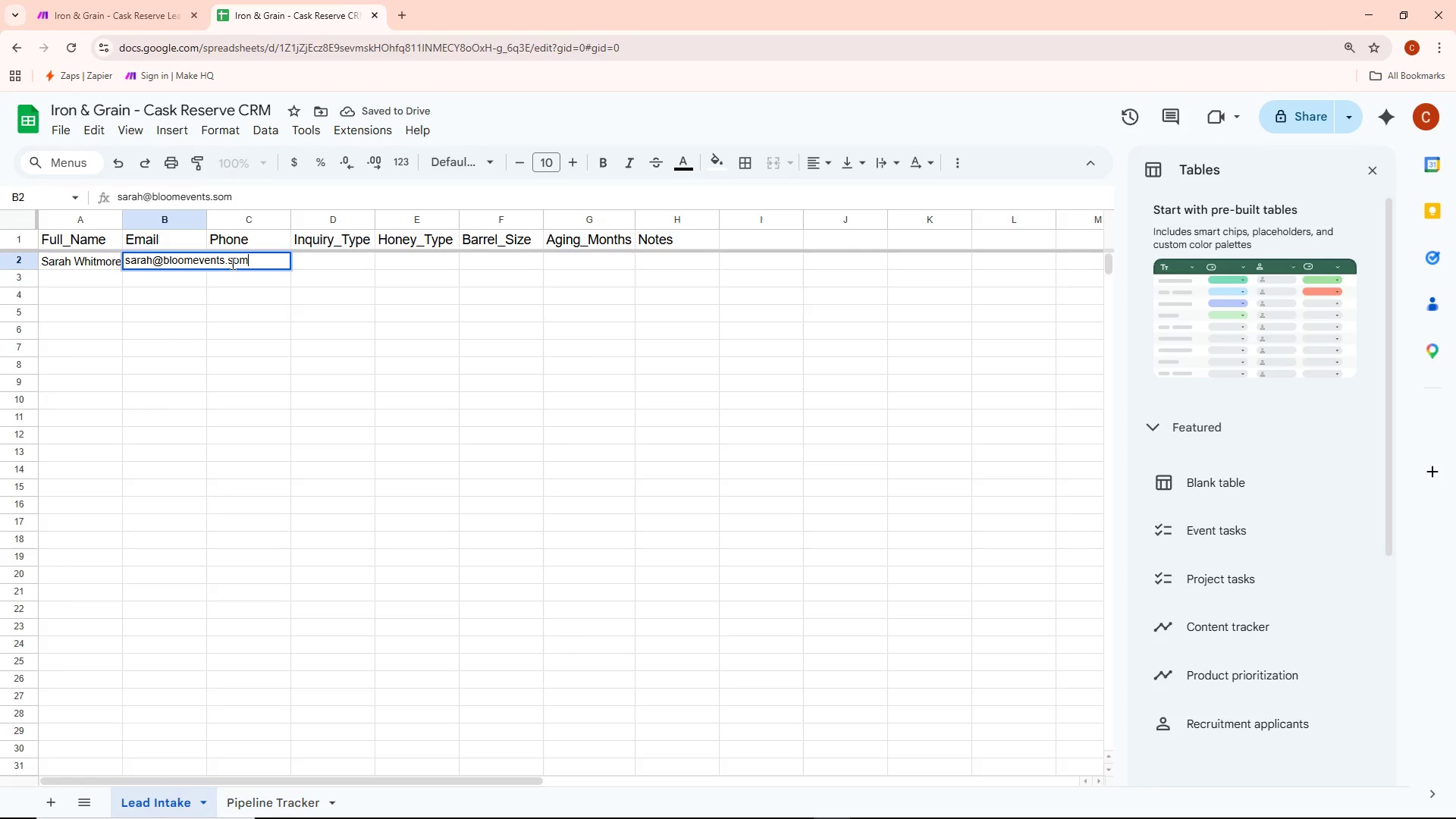 
left_click([232, 263])
 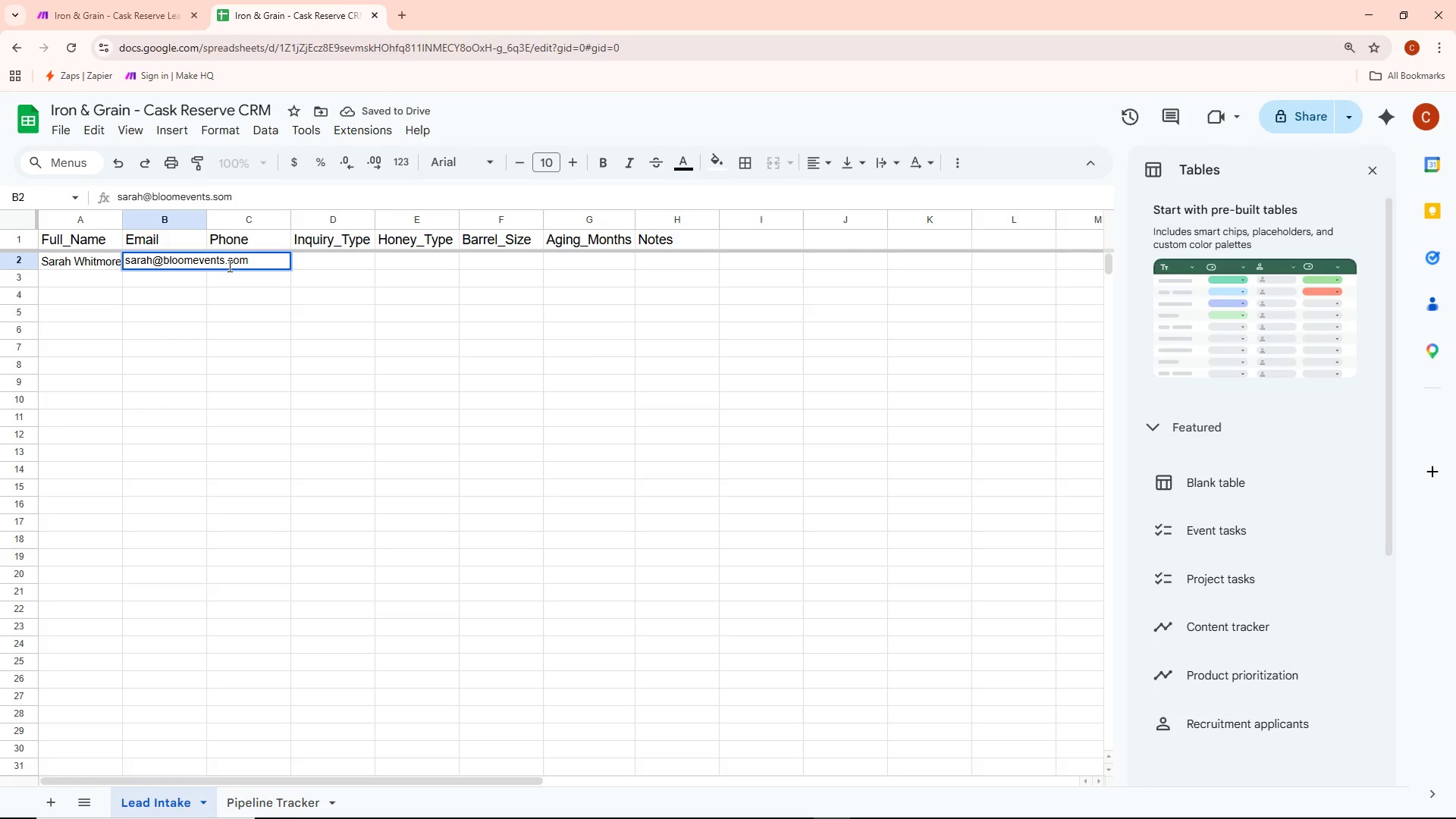 
key(Backspace)
 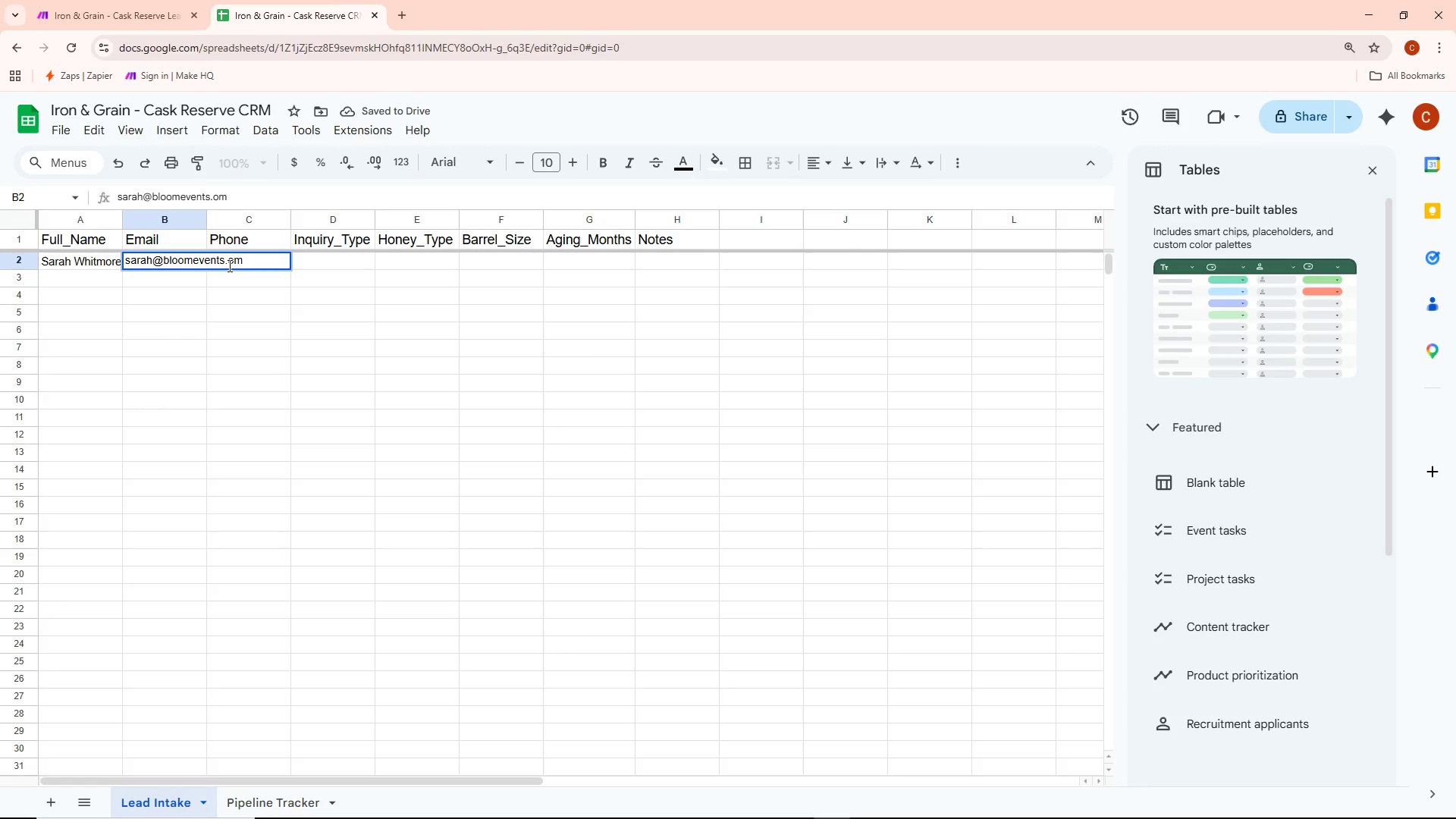 
key(C)
 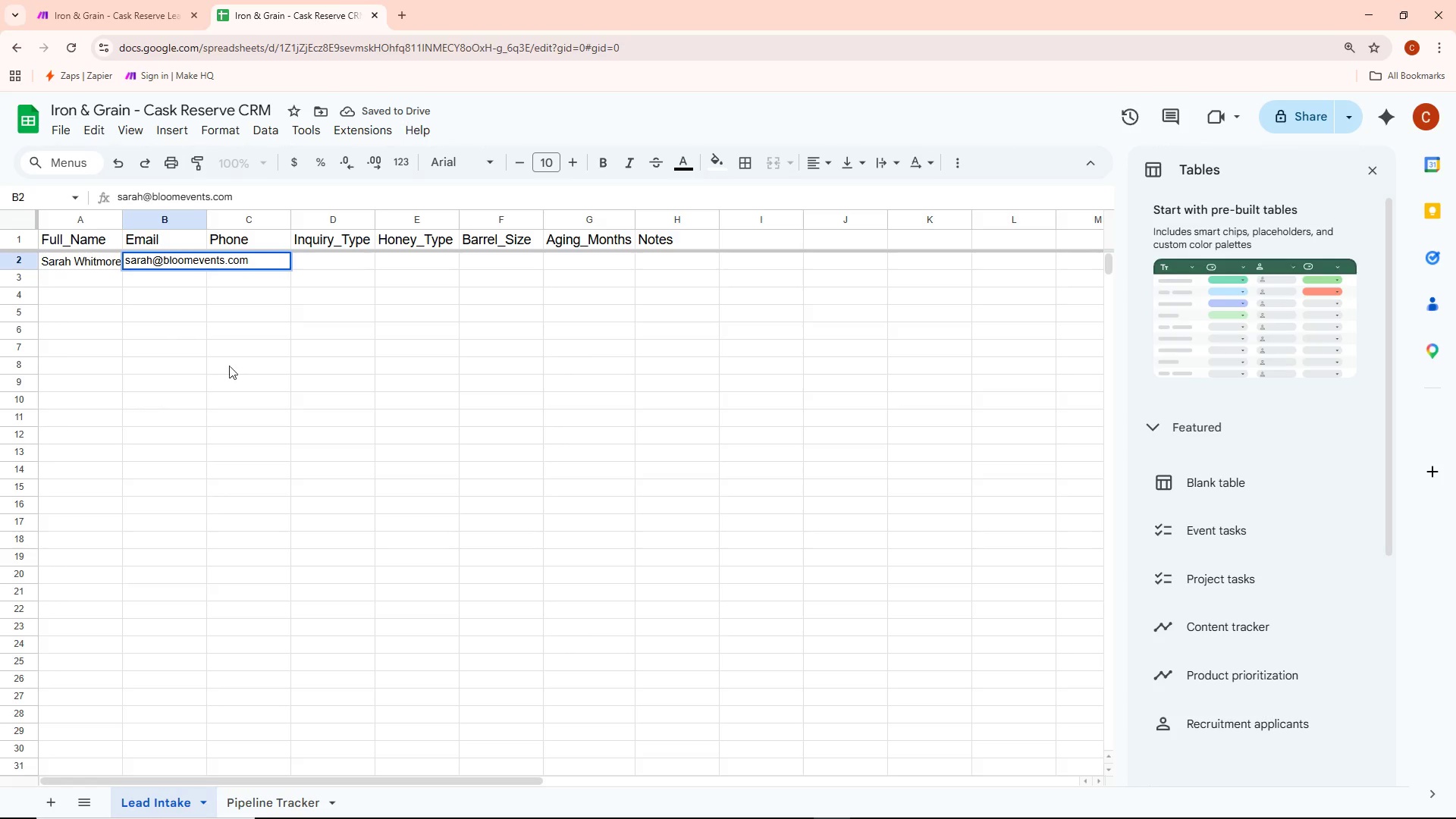 
left_click([235, 386])
 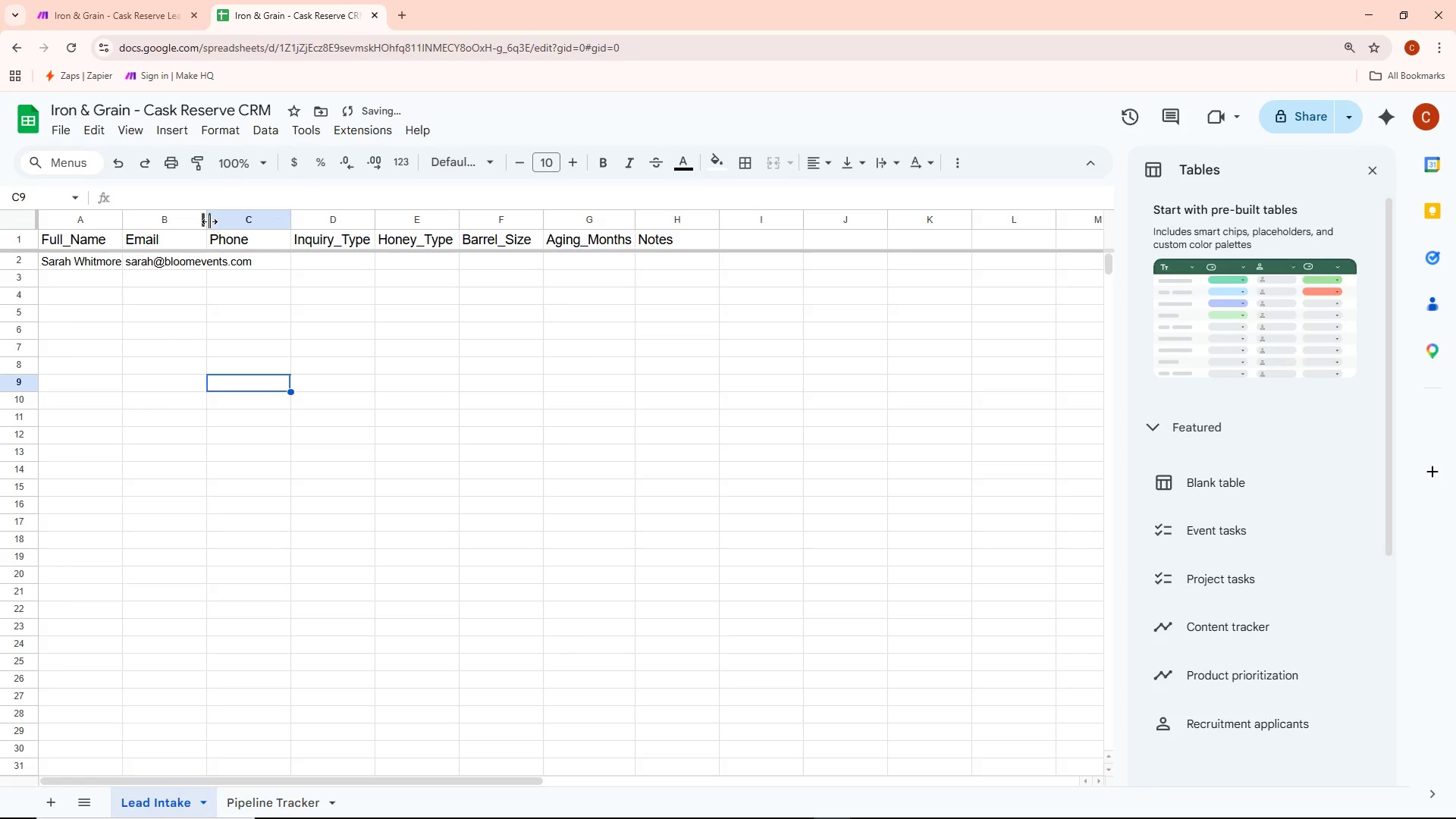 
double_click([209, 221])
 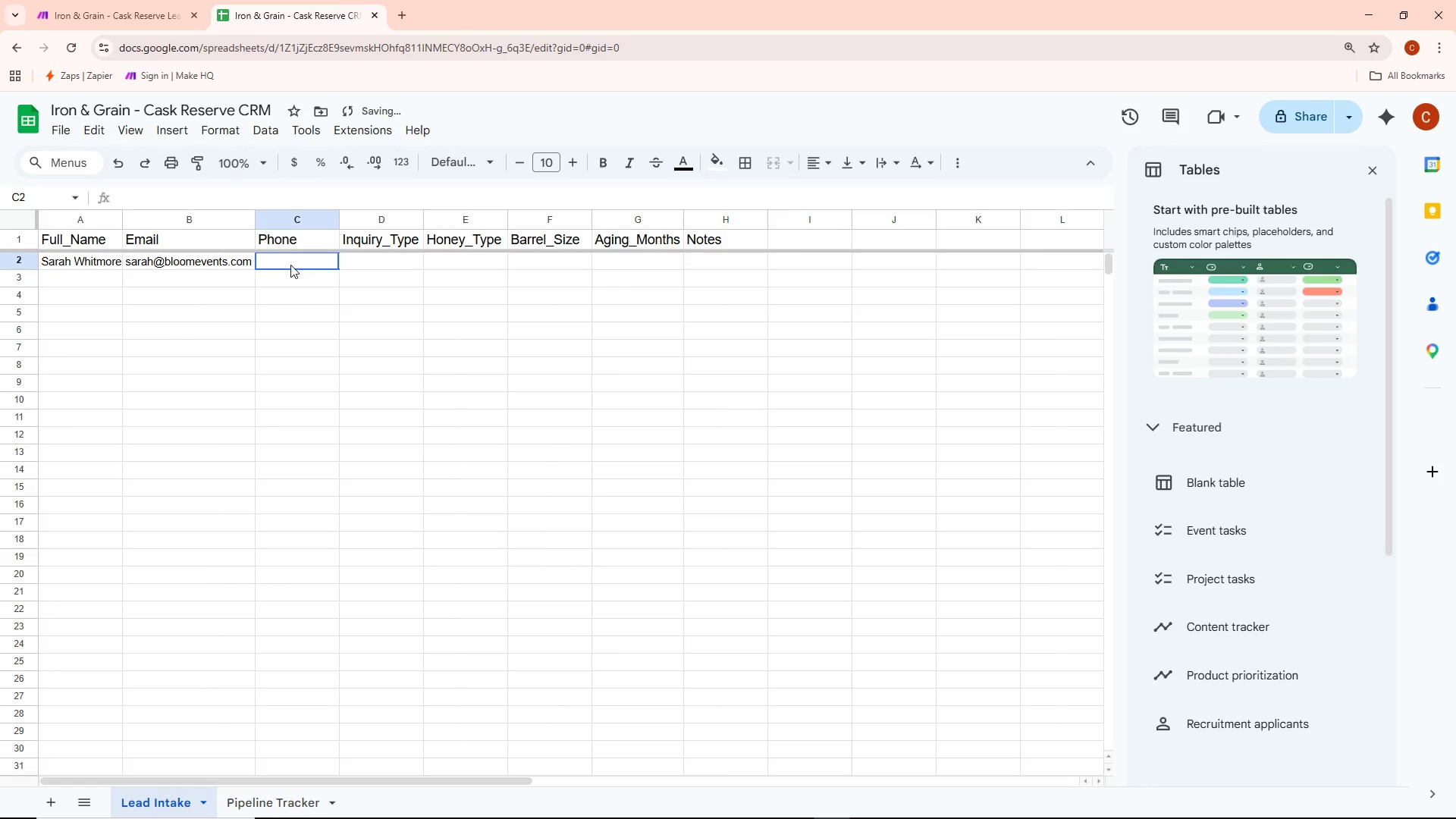 
double_click([290, 265])
 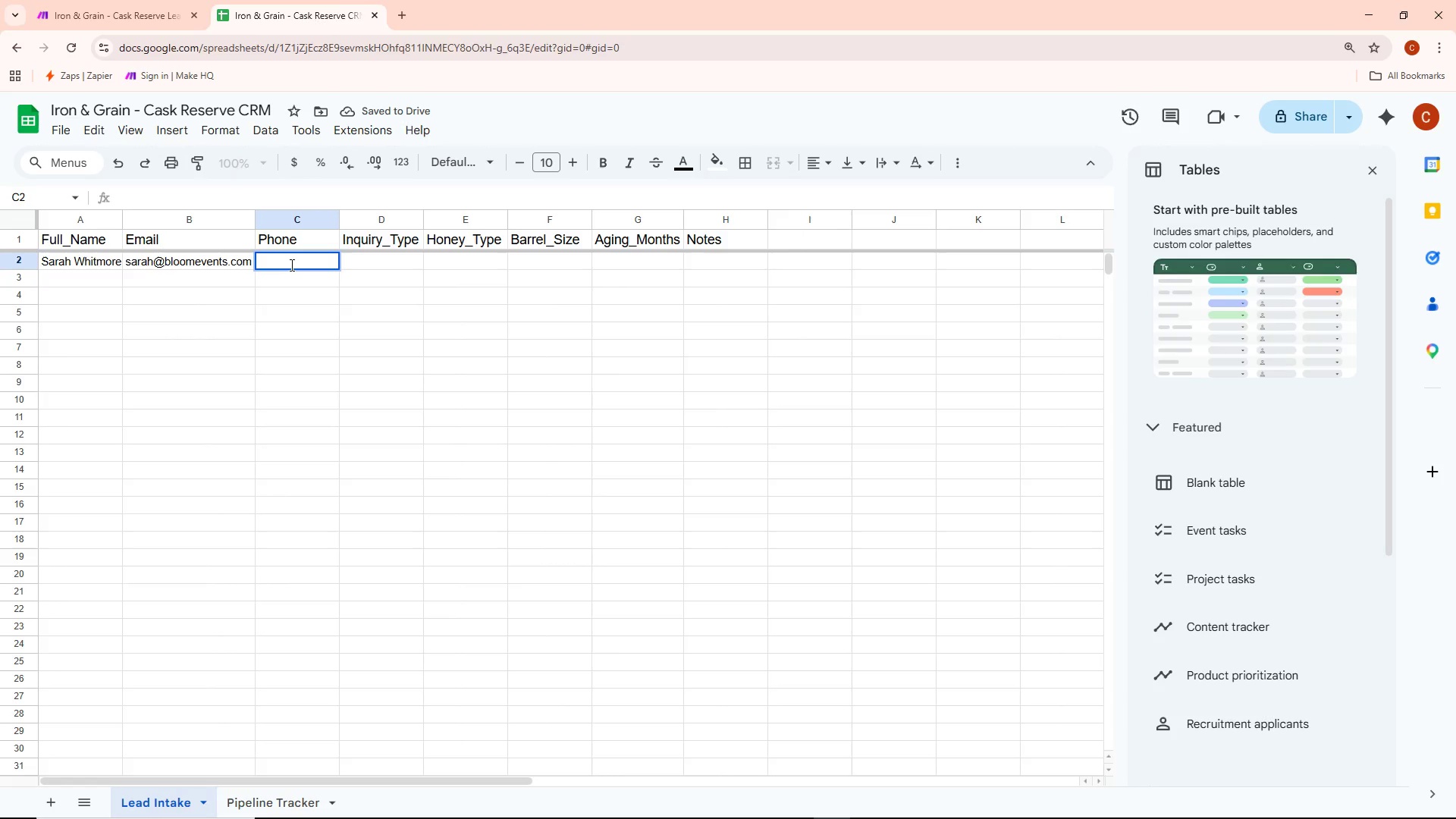 
key(Shift+ShiftLeft)
 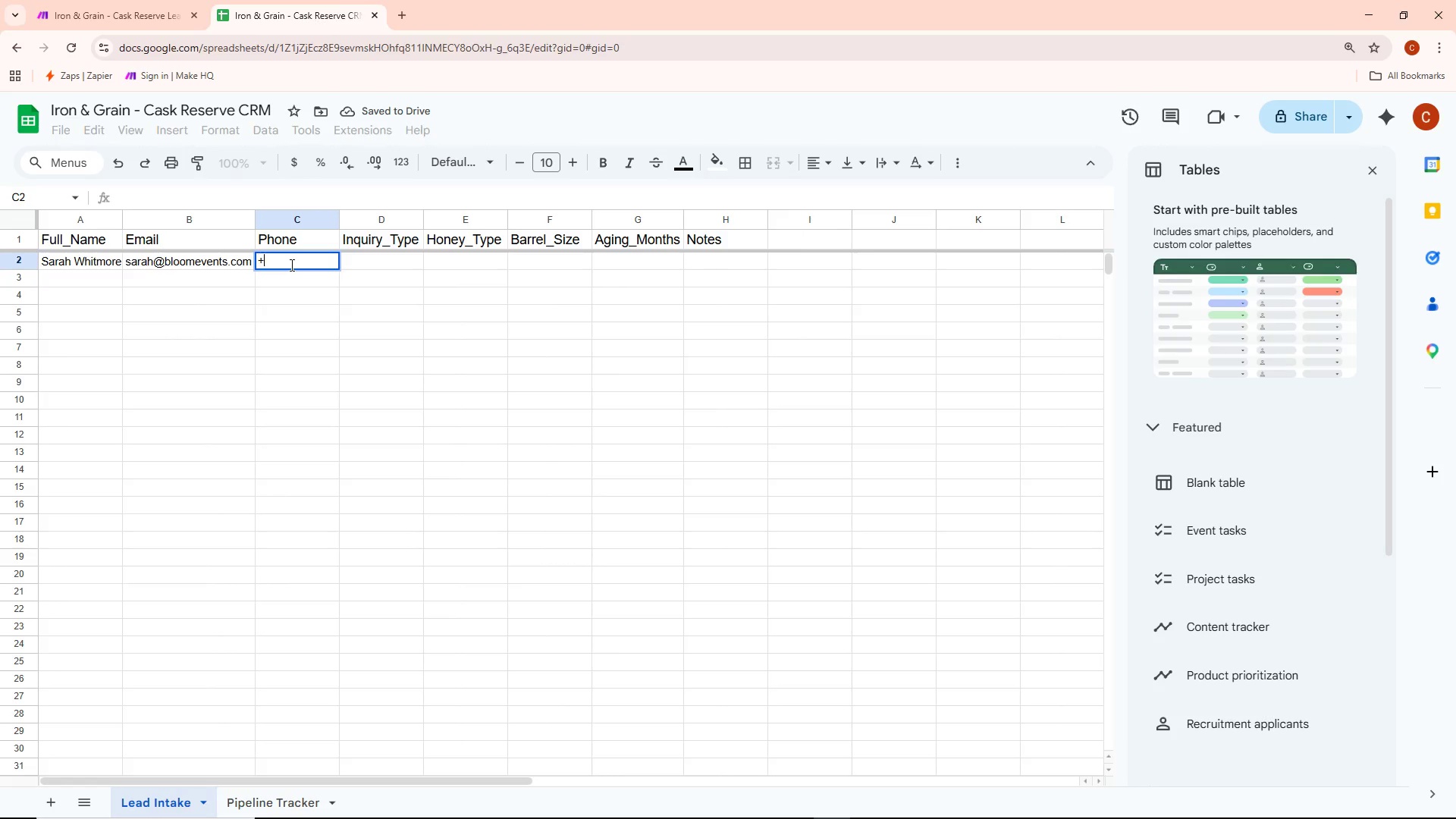 
key(Shift+Equal)
 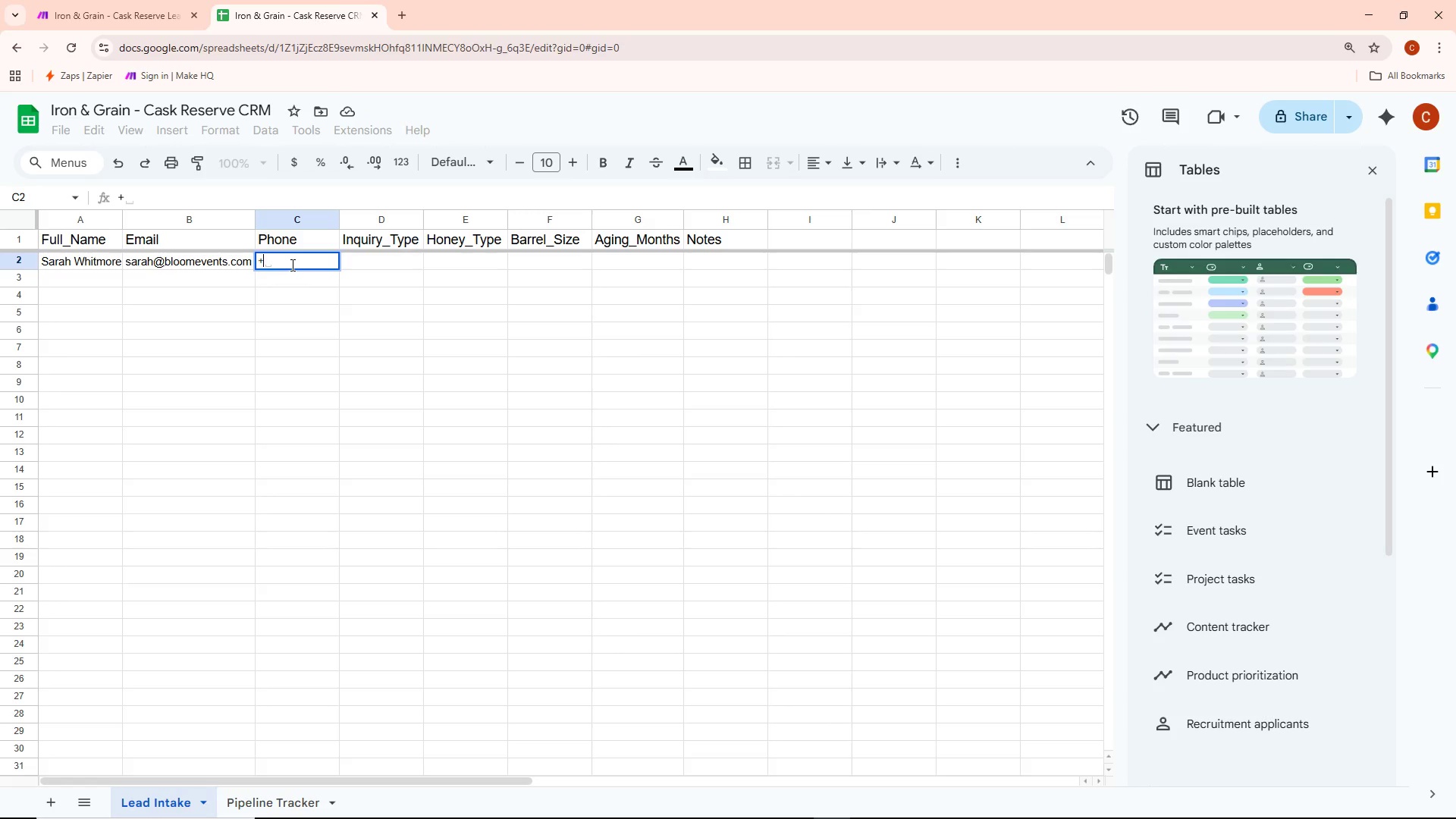 
key(Minus)
 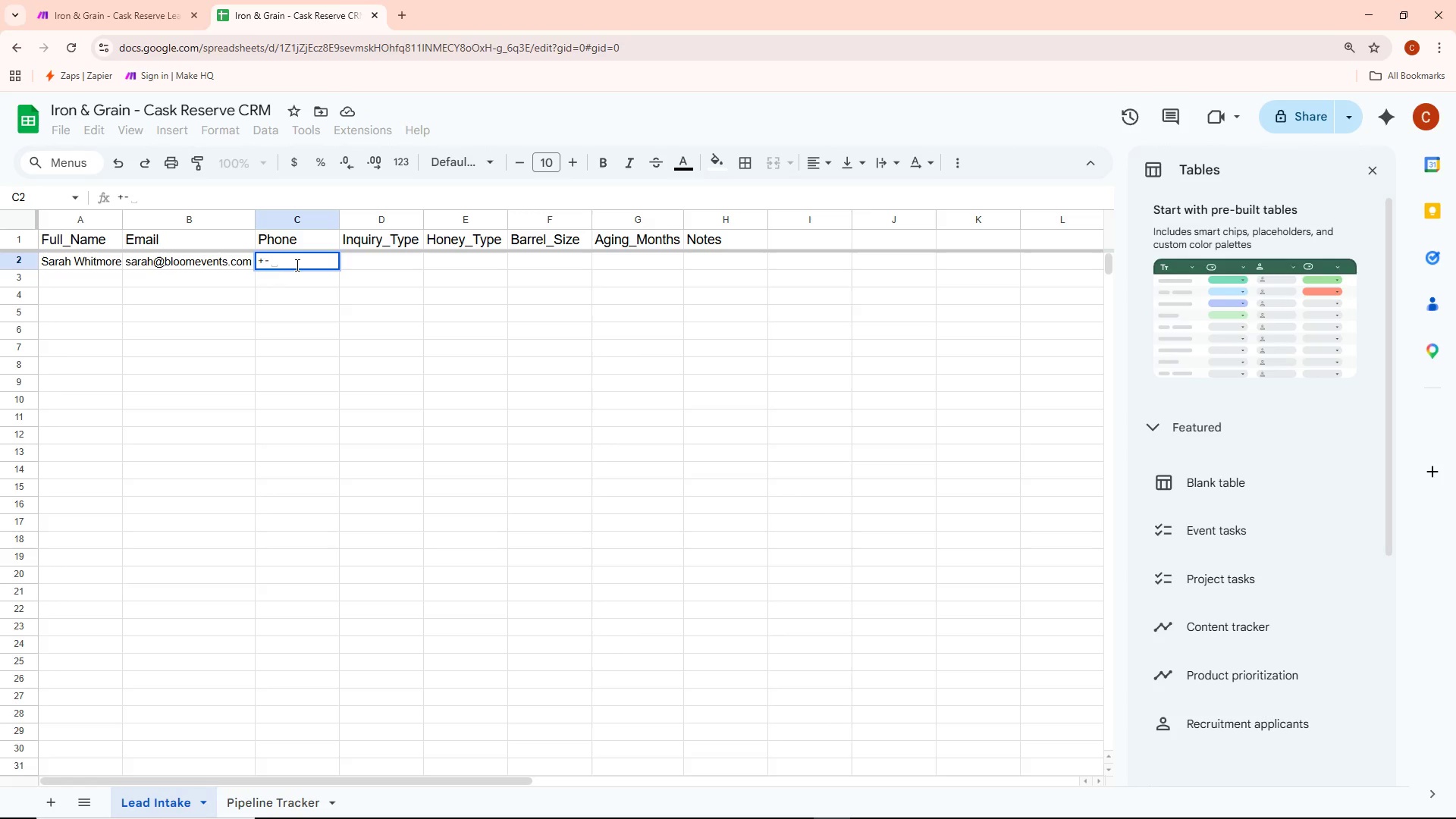 
key(Backspace)
 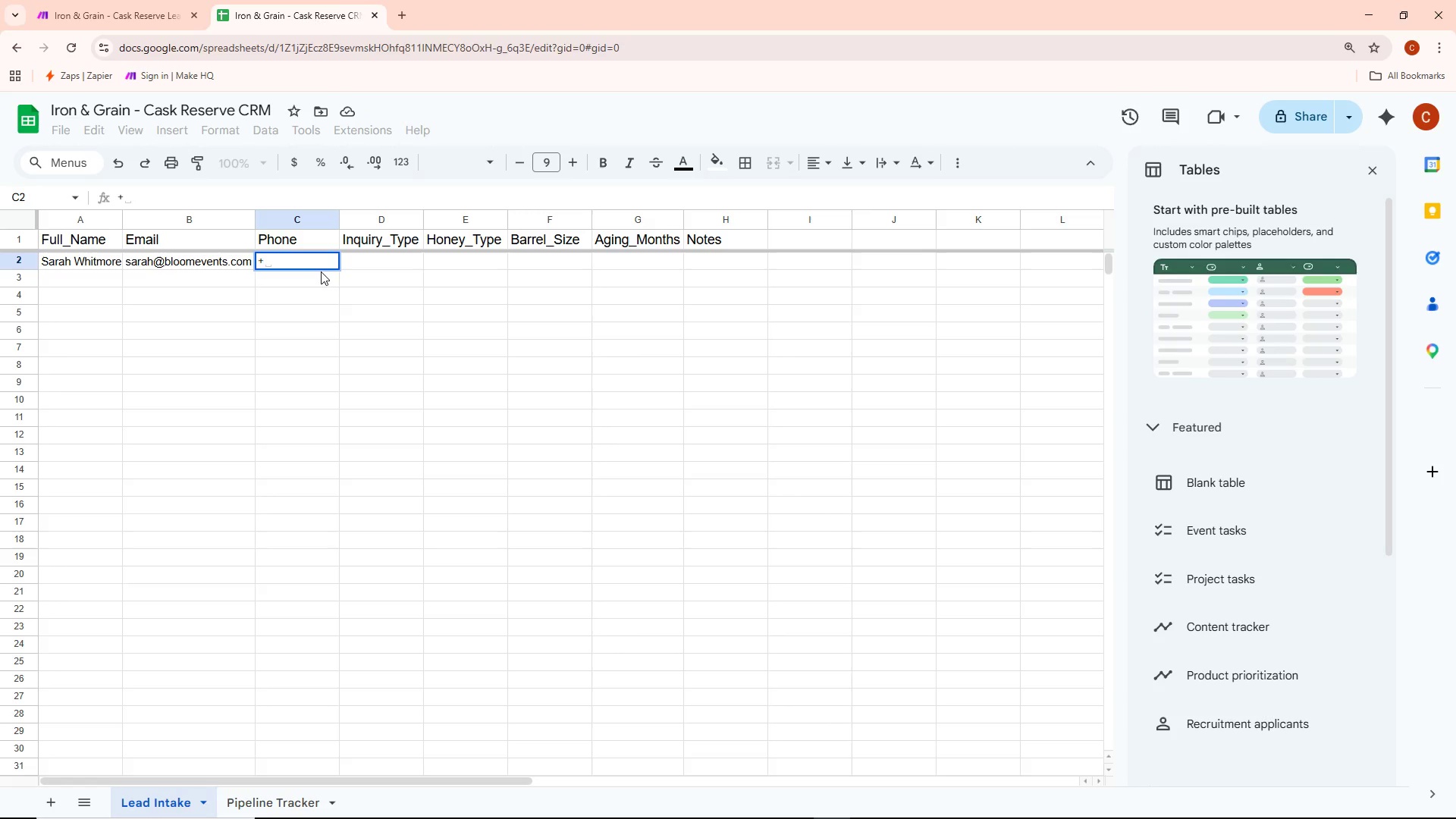 
key(1)
 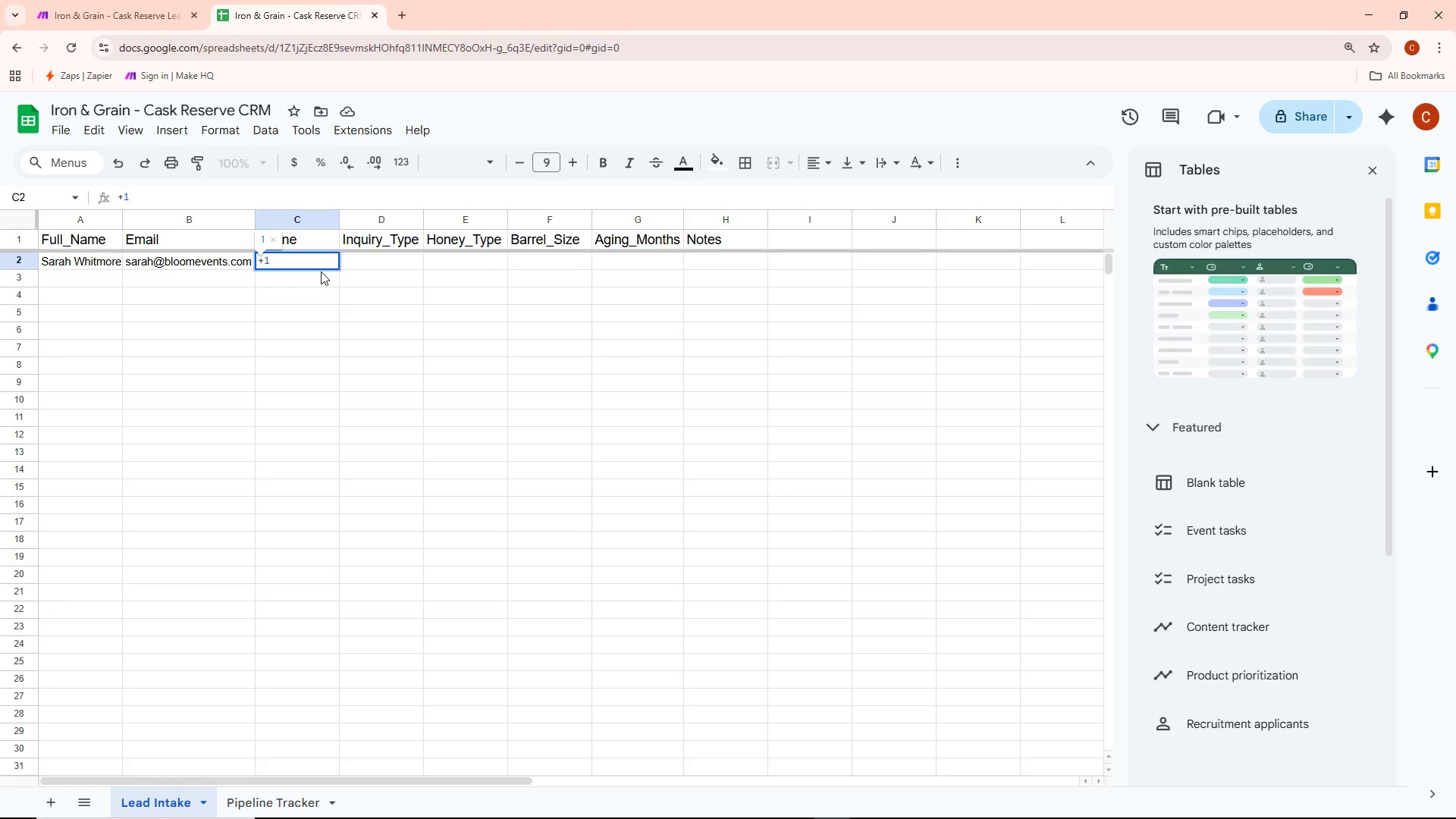 
key(Minus)
 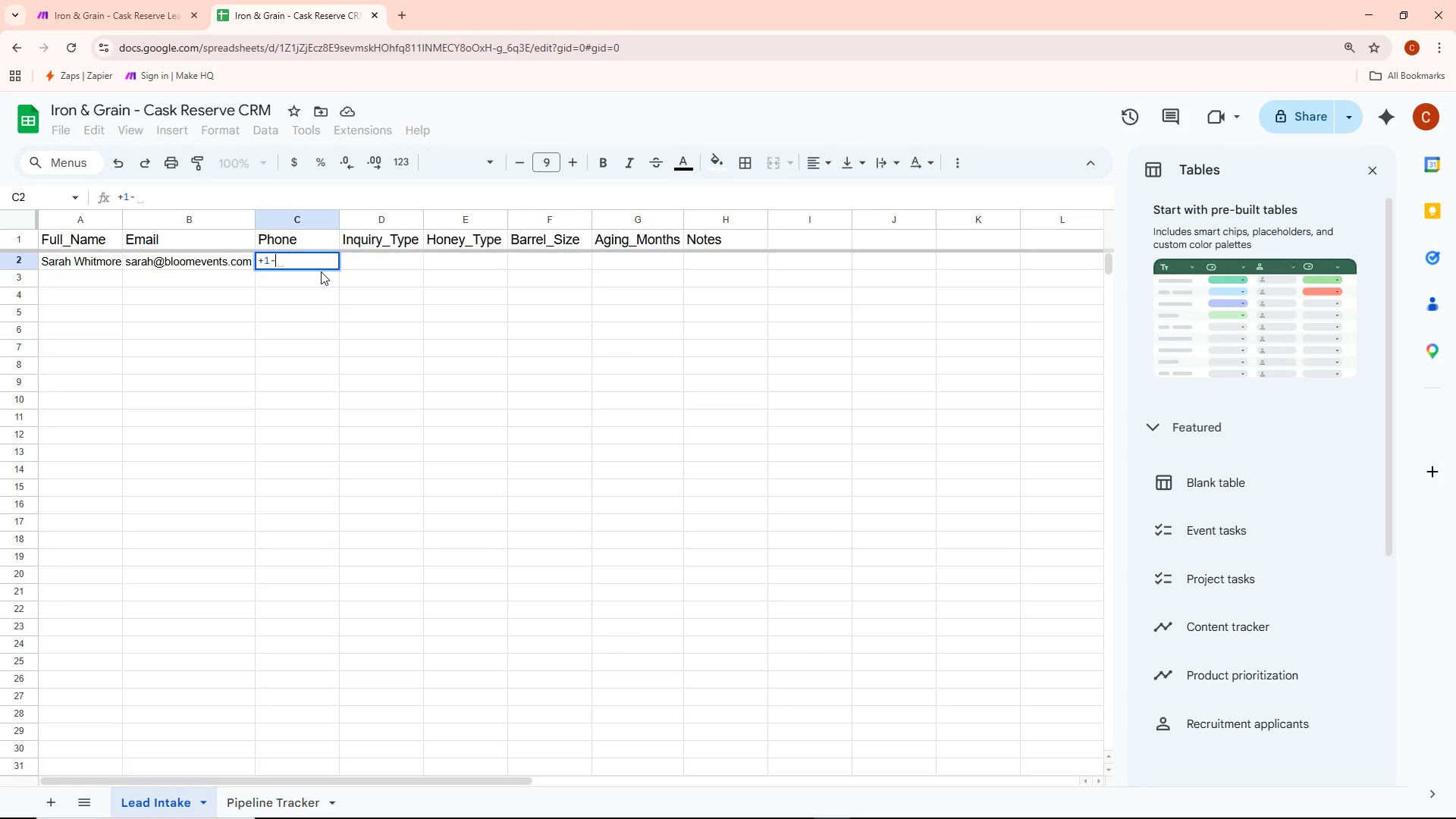 
type(555-)
 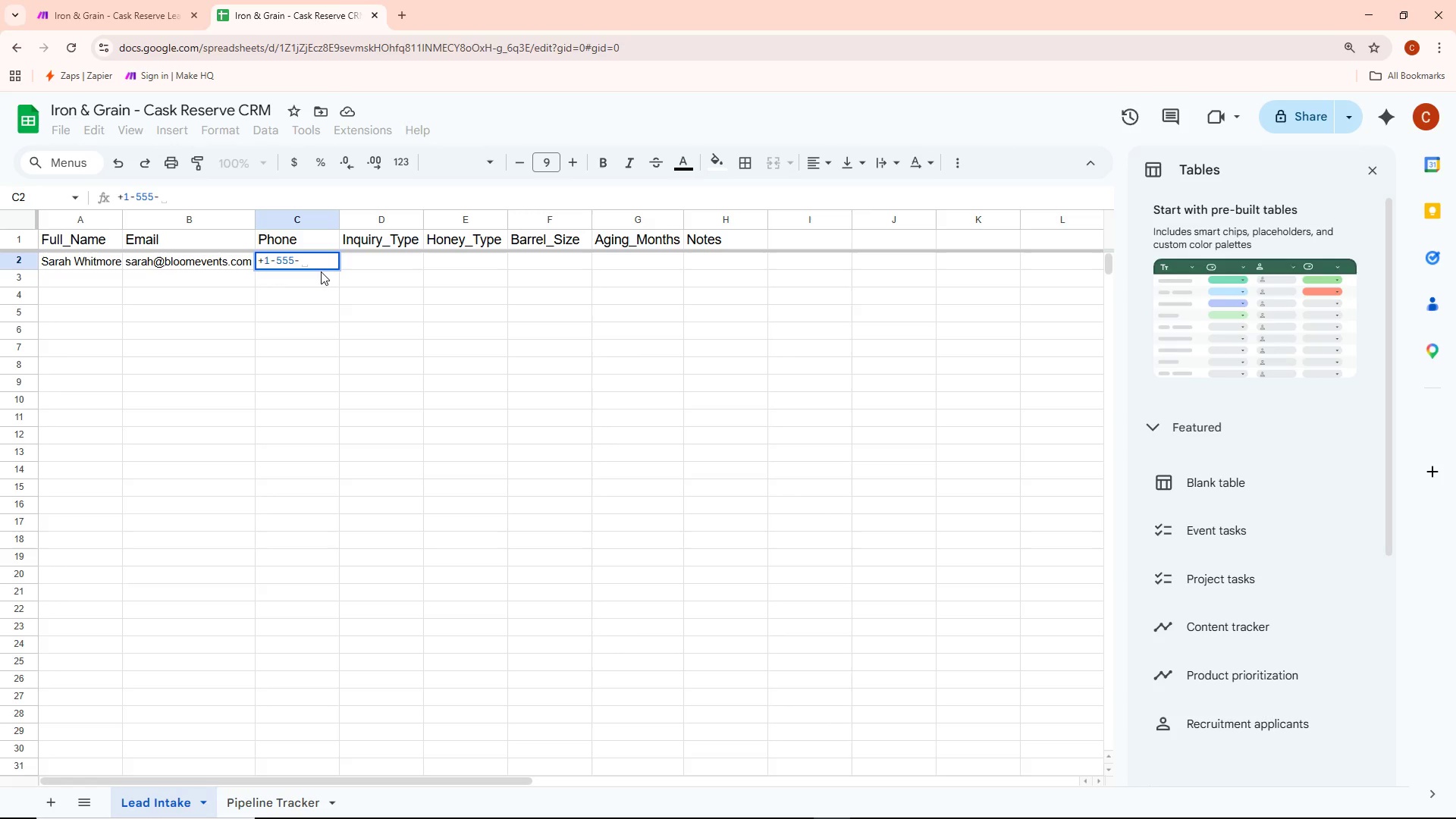 
wait(5.53)
 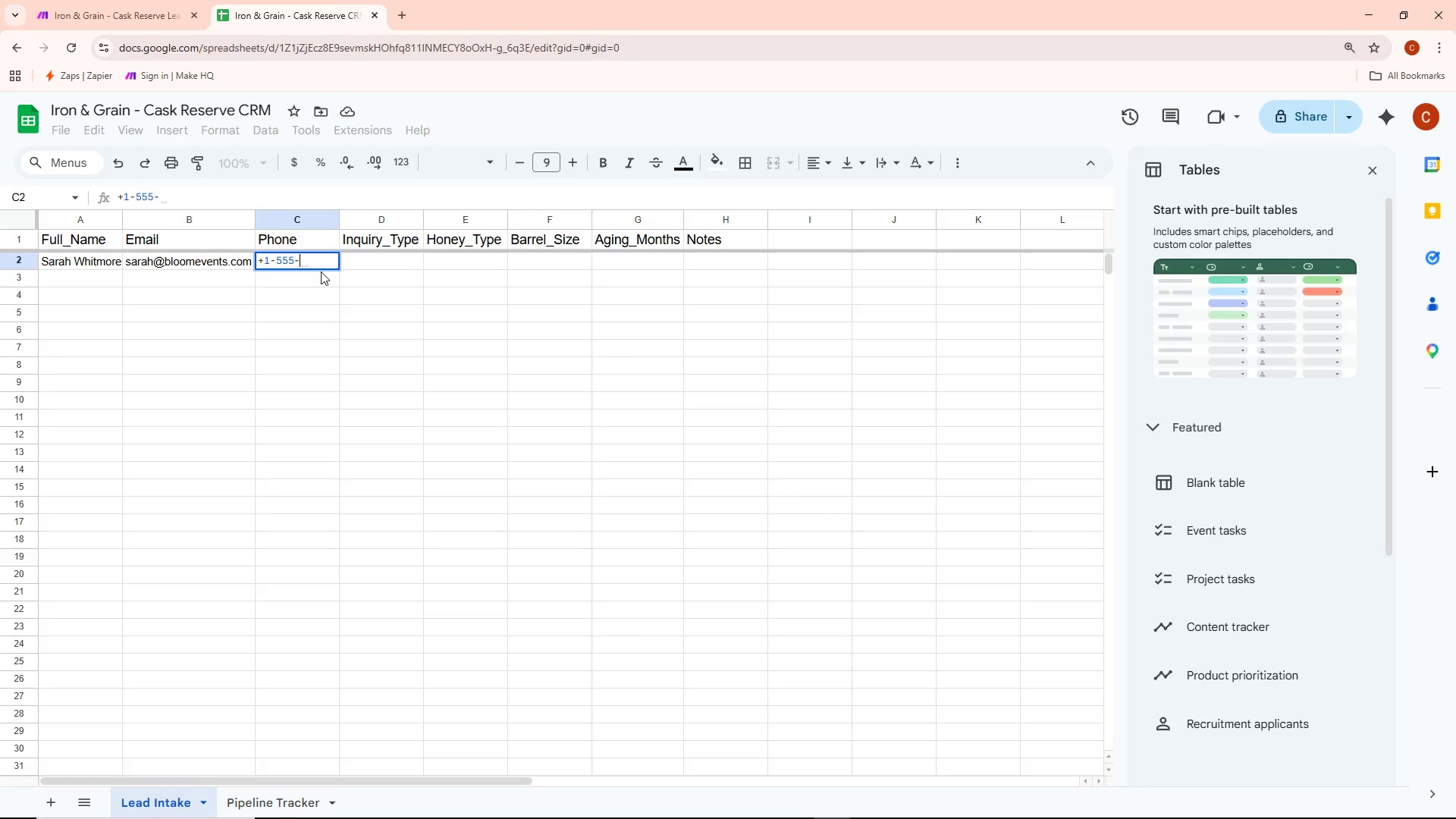 
type(210)
 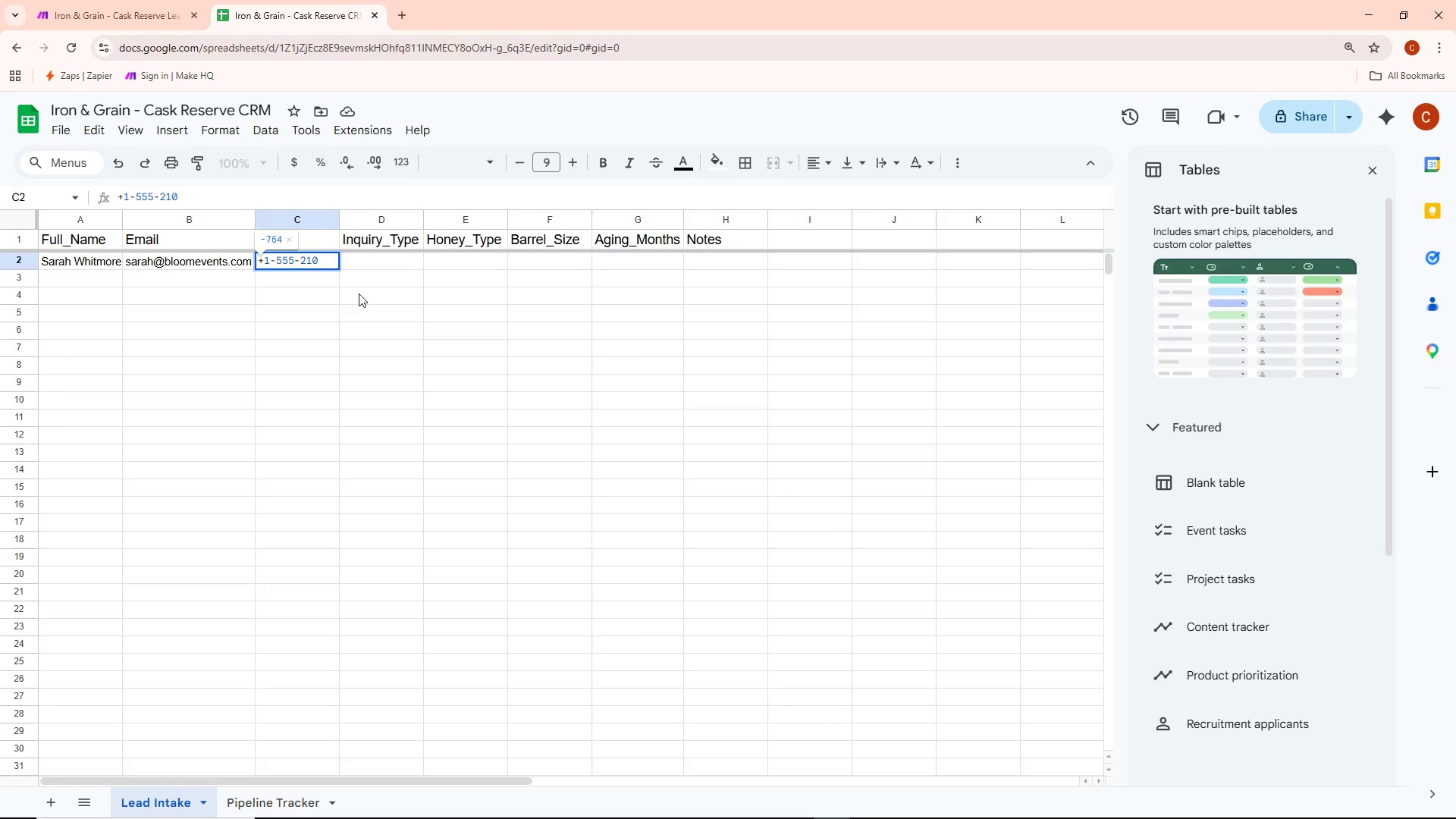 
key(Minus)
 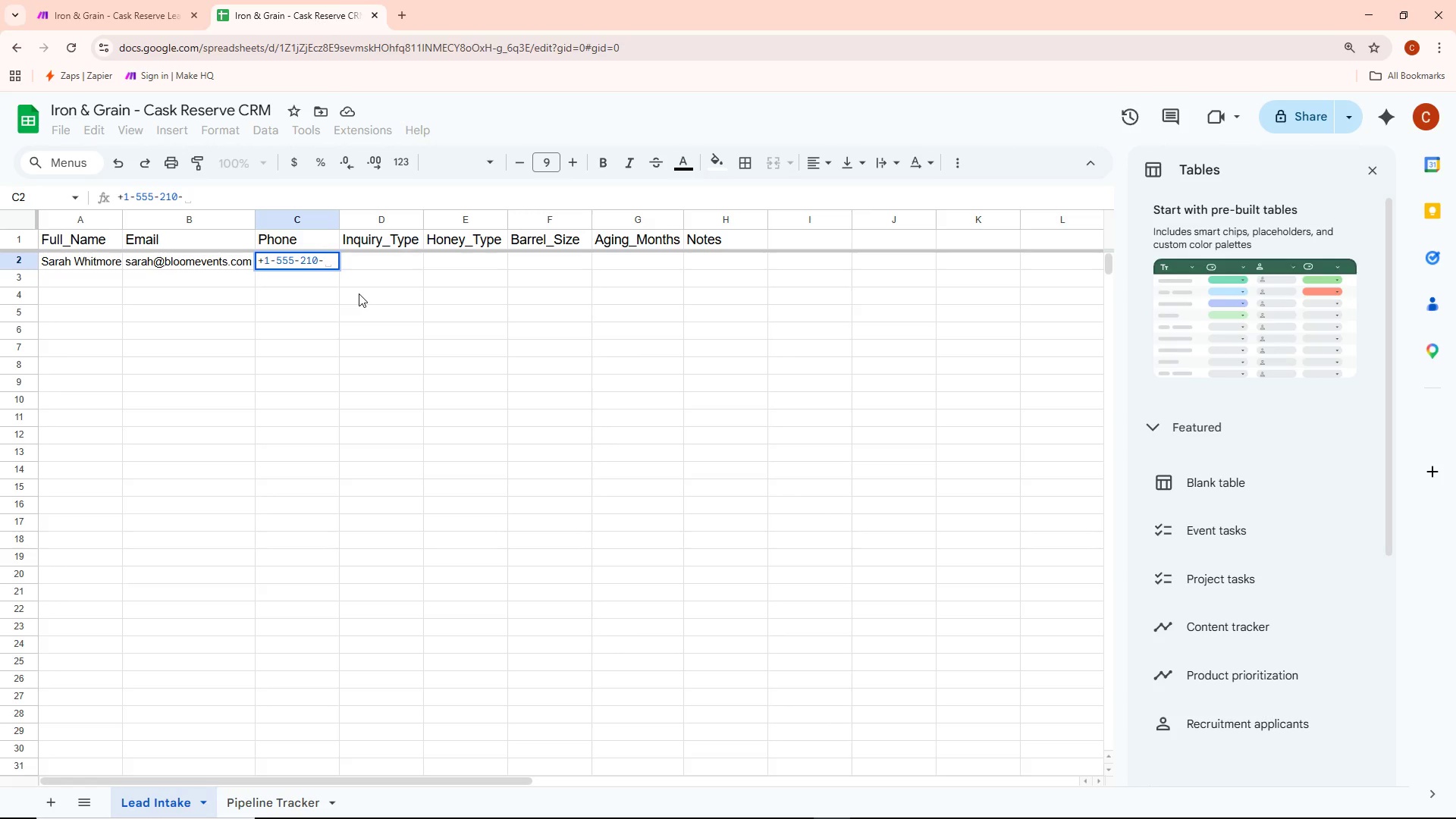 
key(3)
 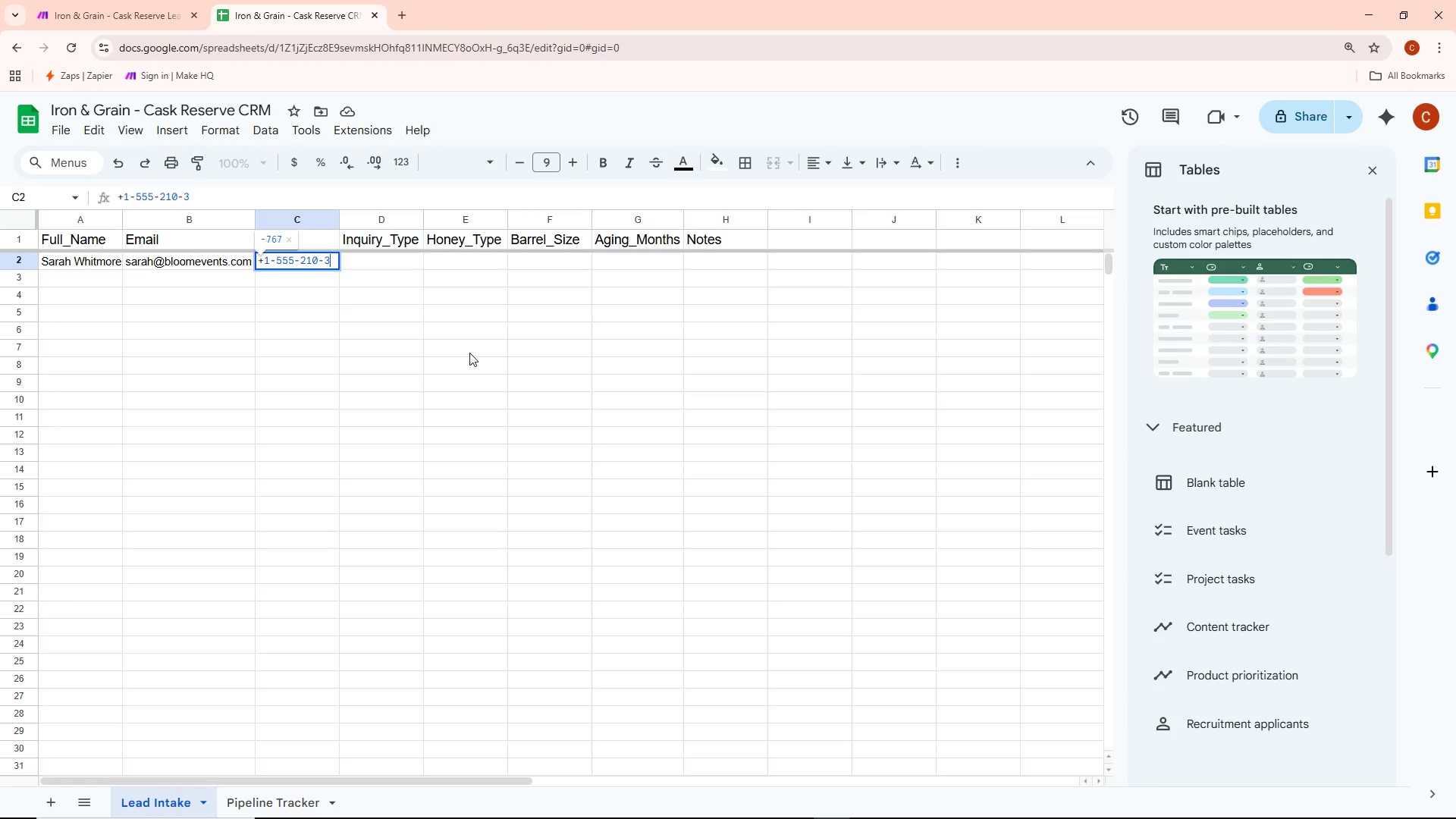 
key(Backspace)
type(4433)
 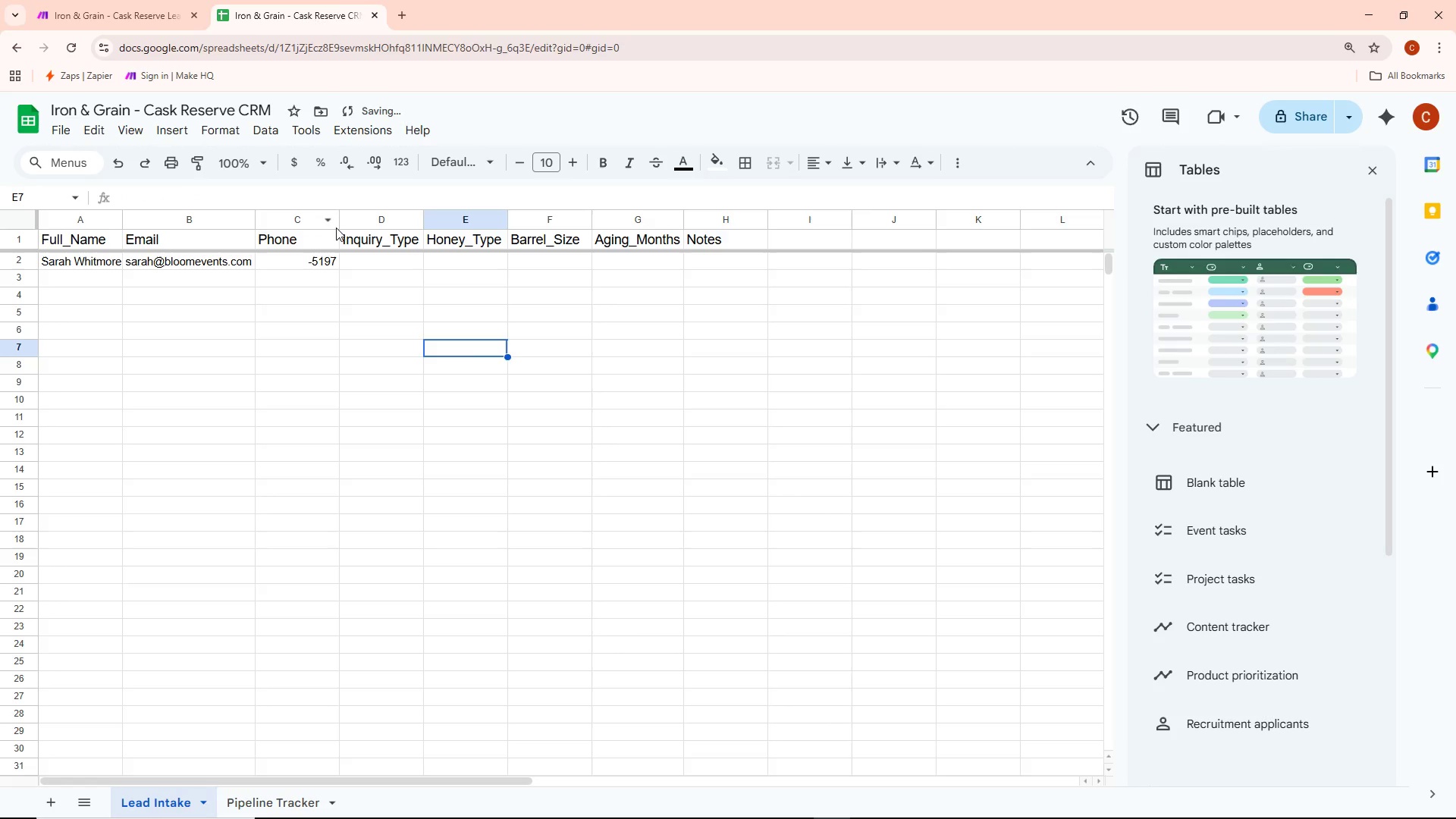 
double_click([327, 262])
 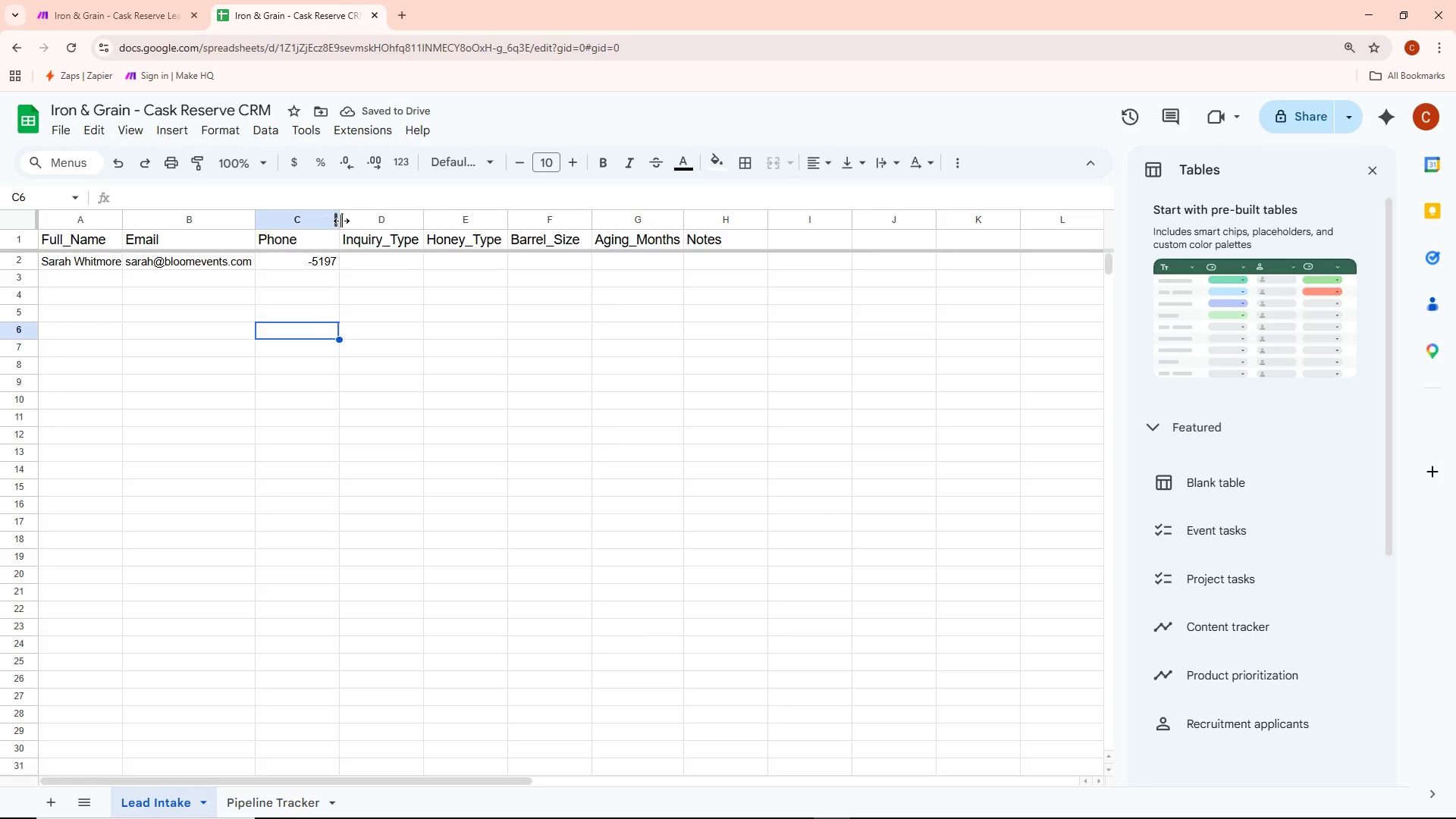 
double_click([344, 215])
 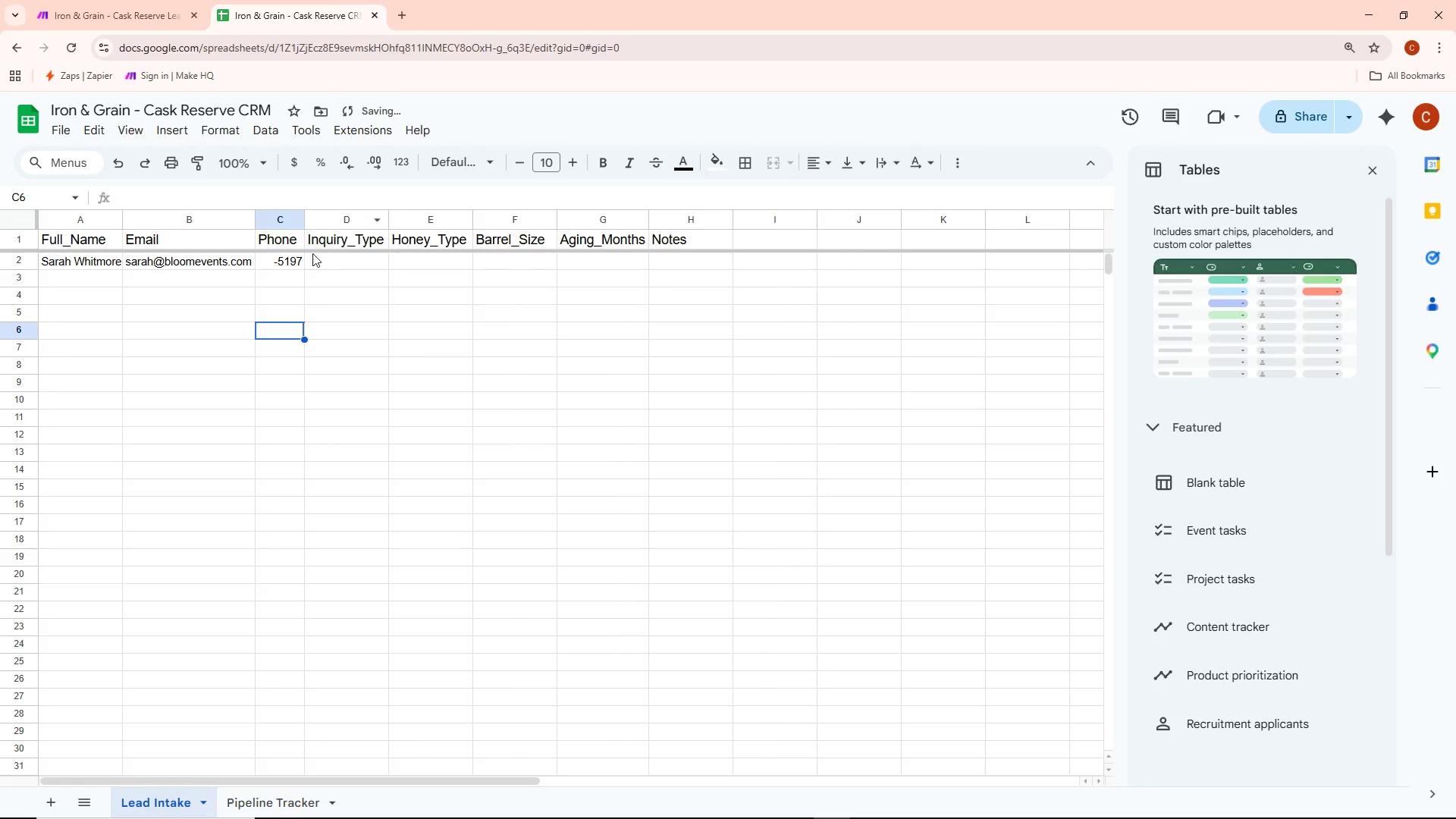 
left_click([303, 223])
 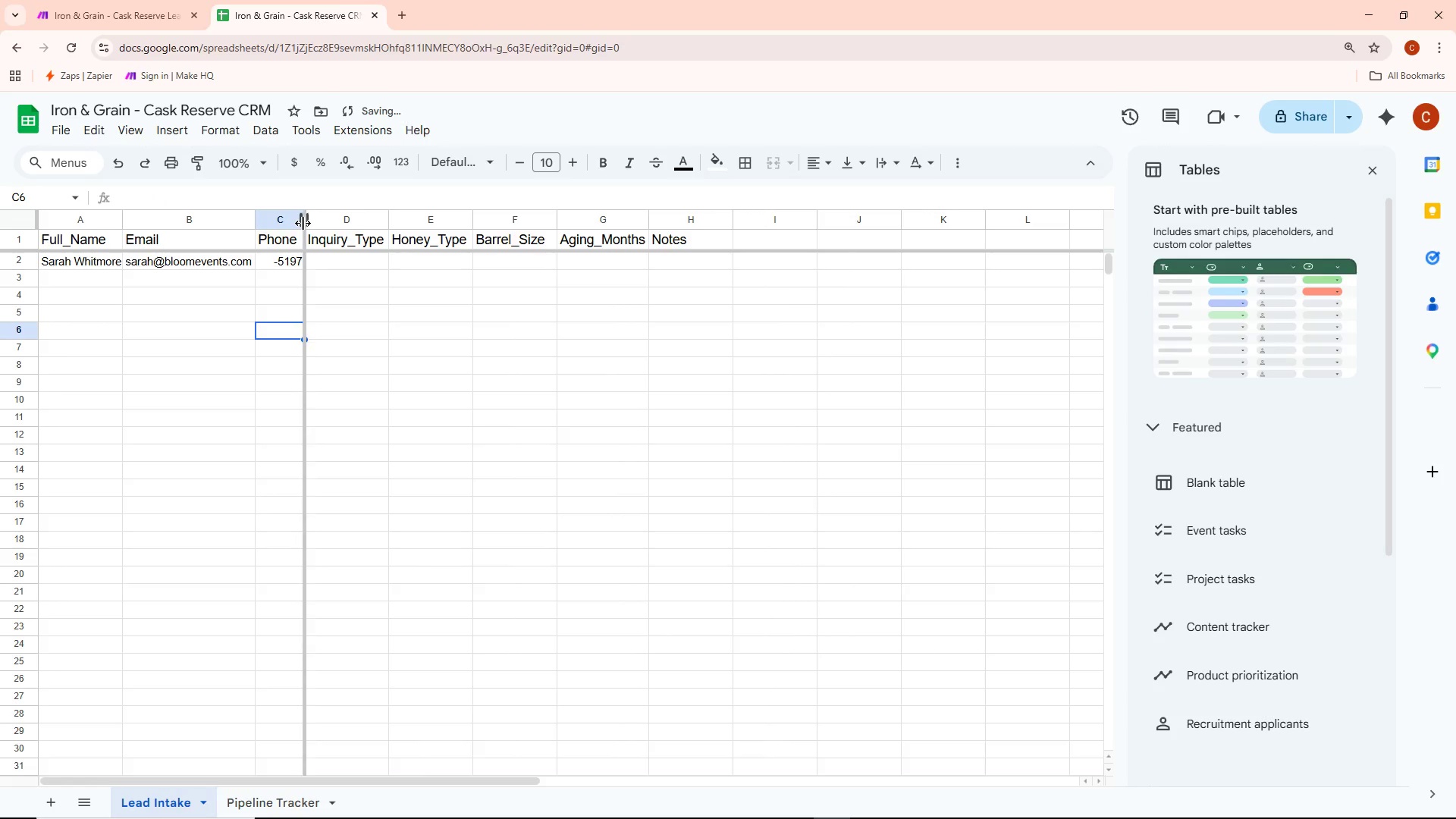 
left_click_drag(start_coordinate=[302, 222], to_coordinate=[362, 221])
 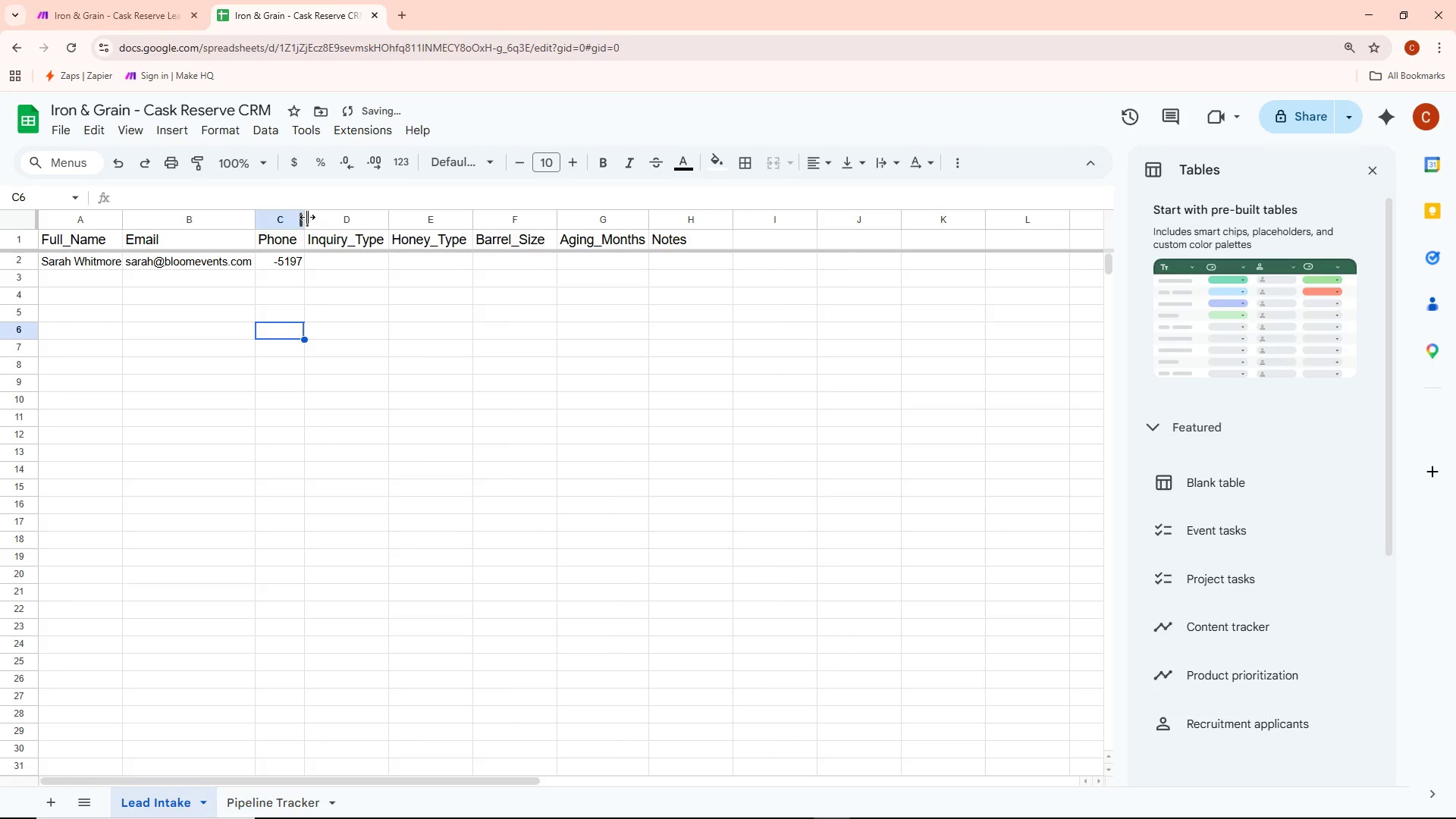 
left_click_drag(start_coordinate=[304, 217], to_coordinate=[375, 216])
 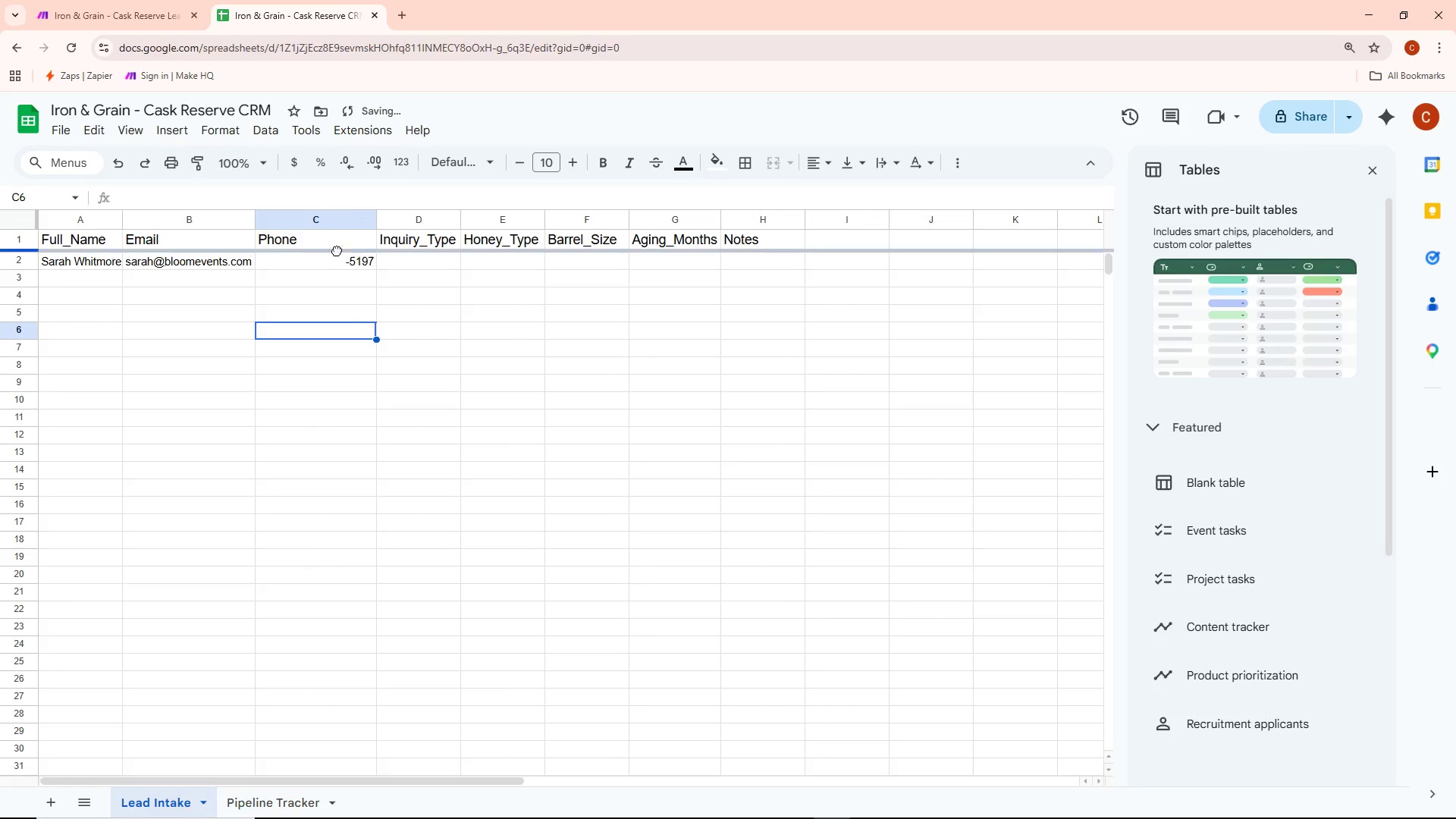 
double_click([331, 262])
 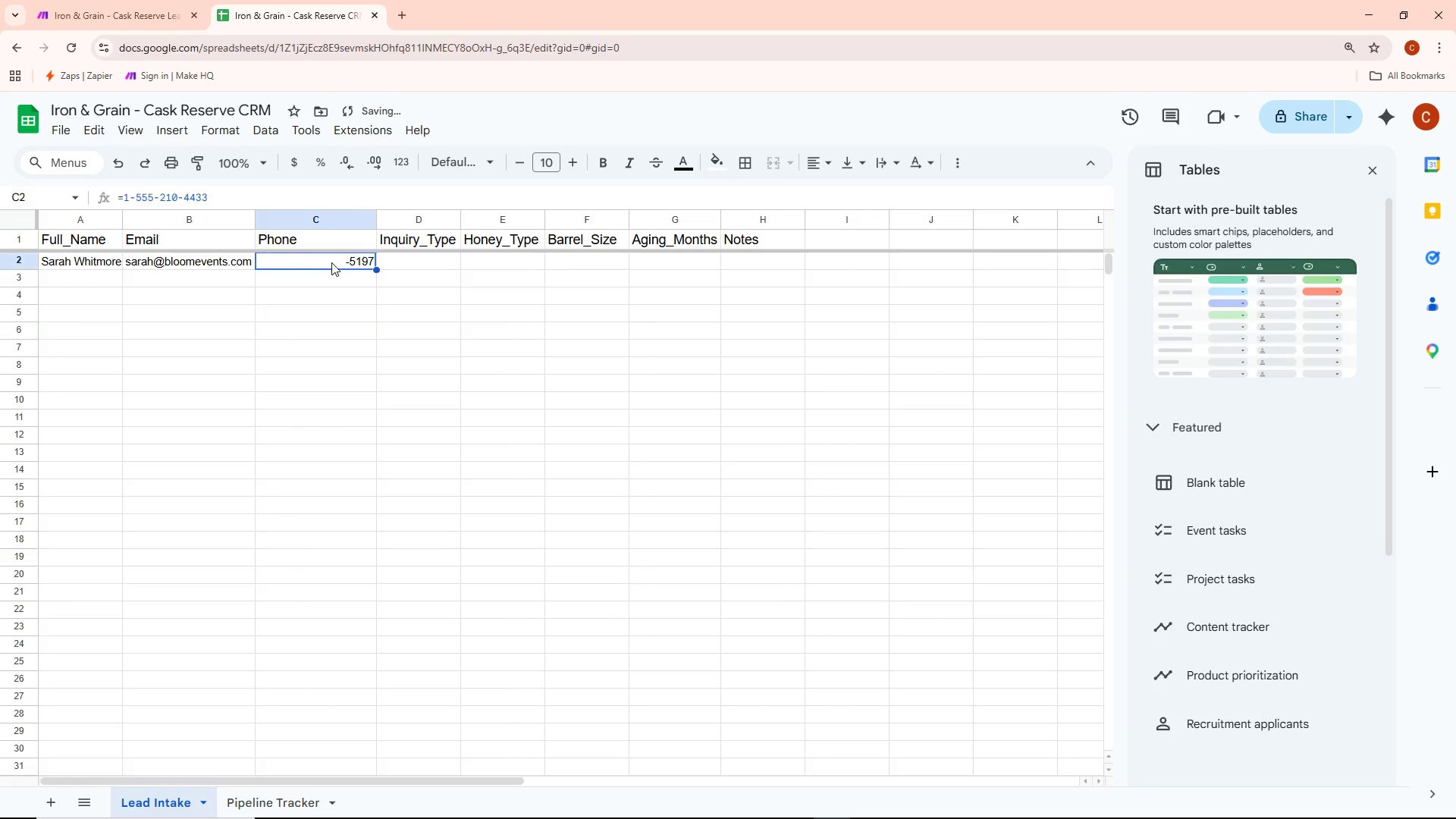 
triple_click([332, 262])
 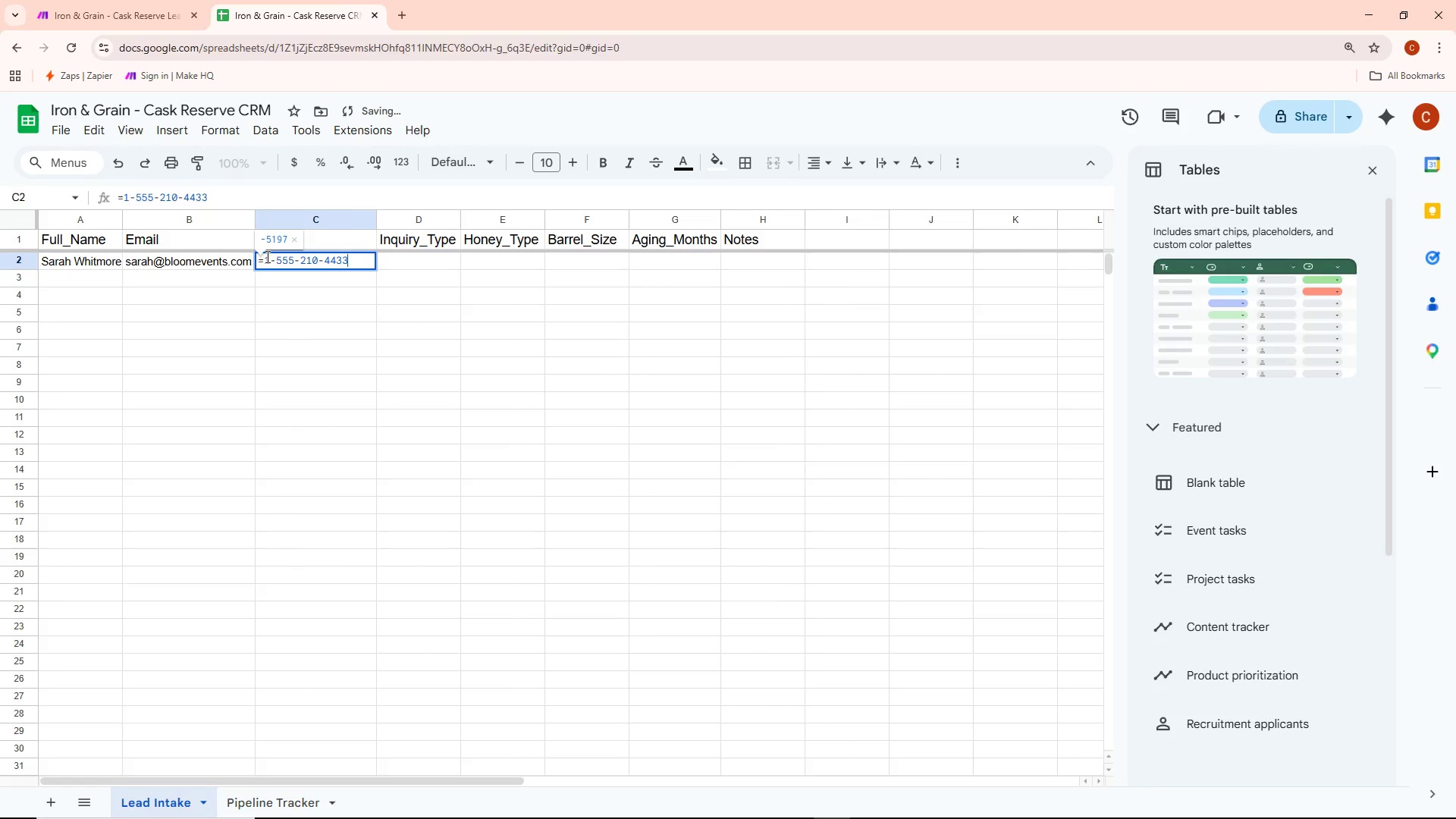 
left_click([266, 256])
 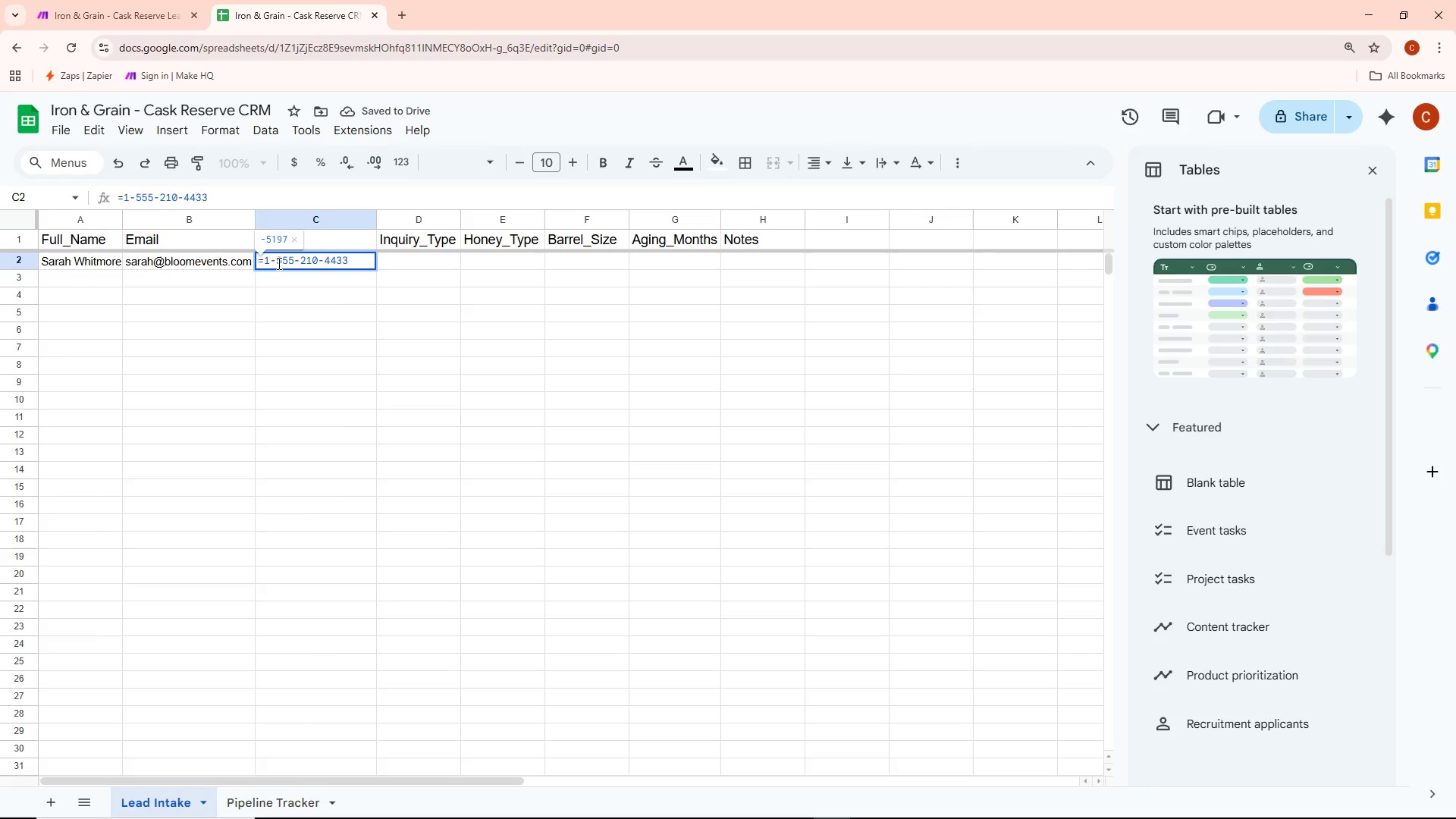 
key(Backspace)
 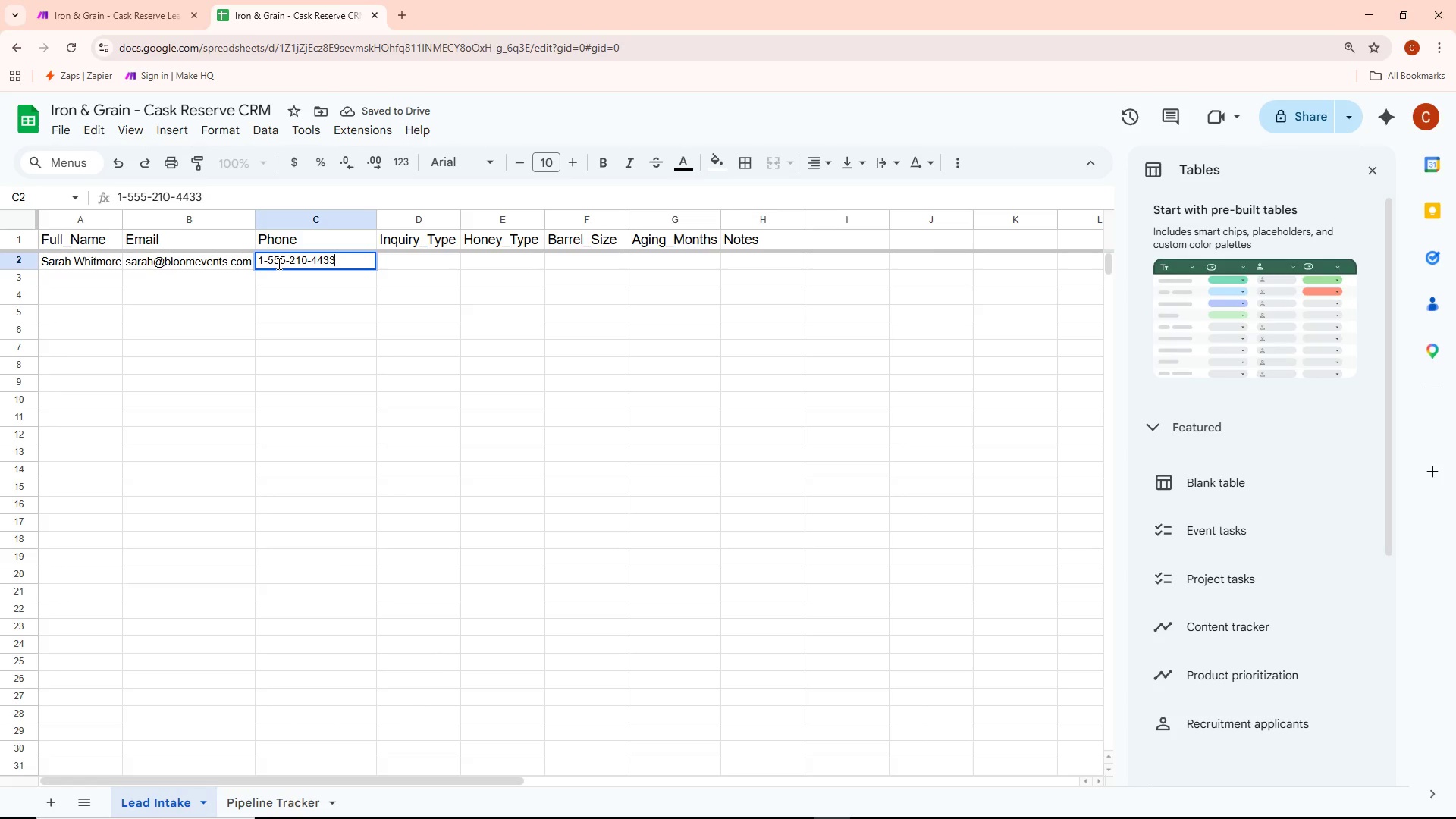 
key(Delete)
 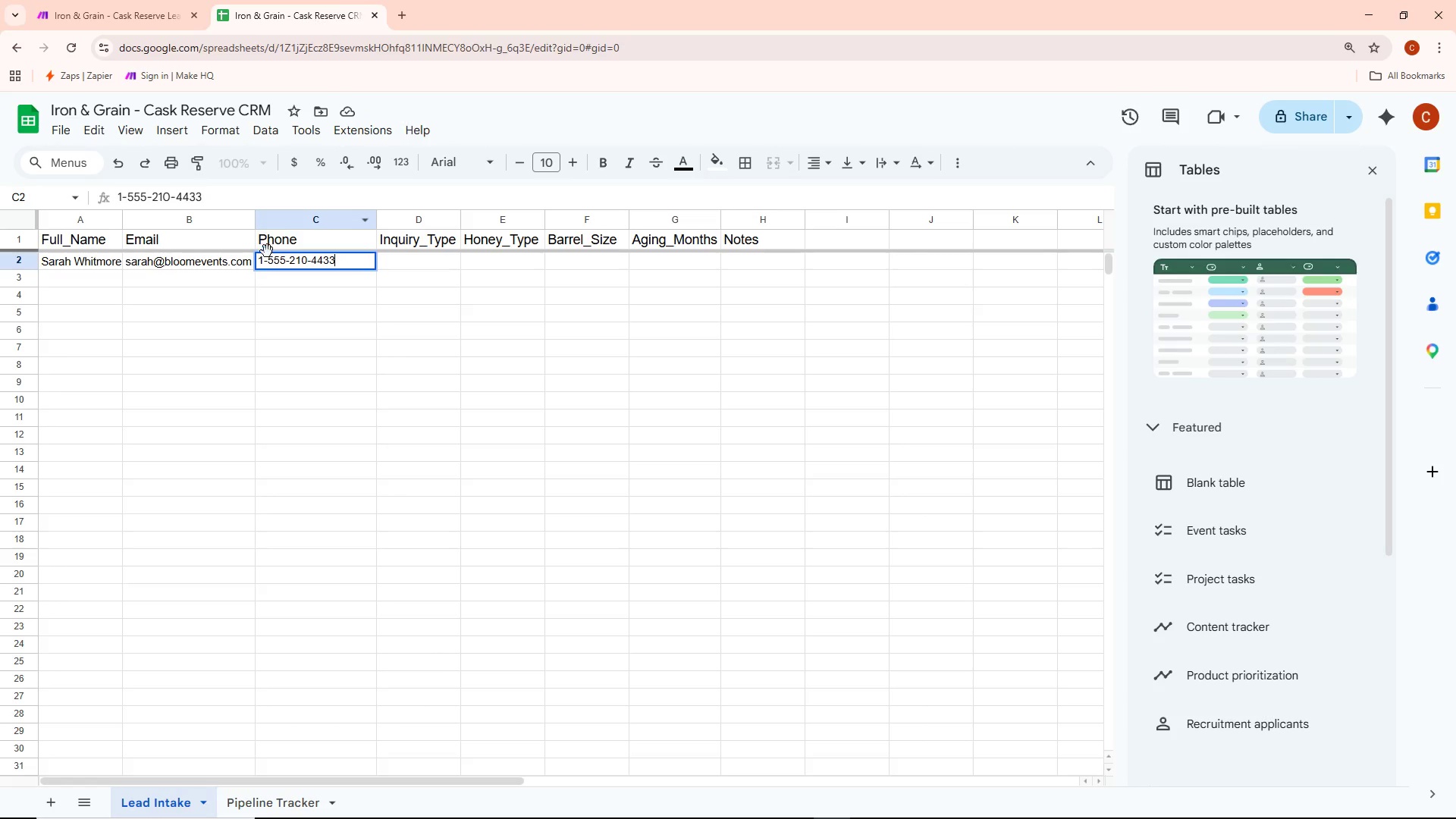 
left_click([259, 255])
 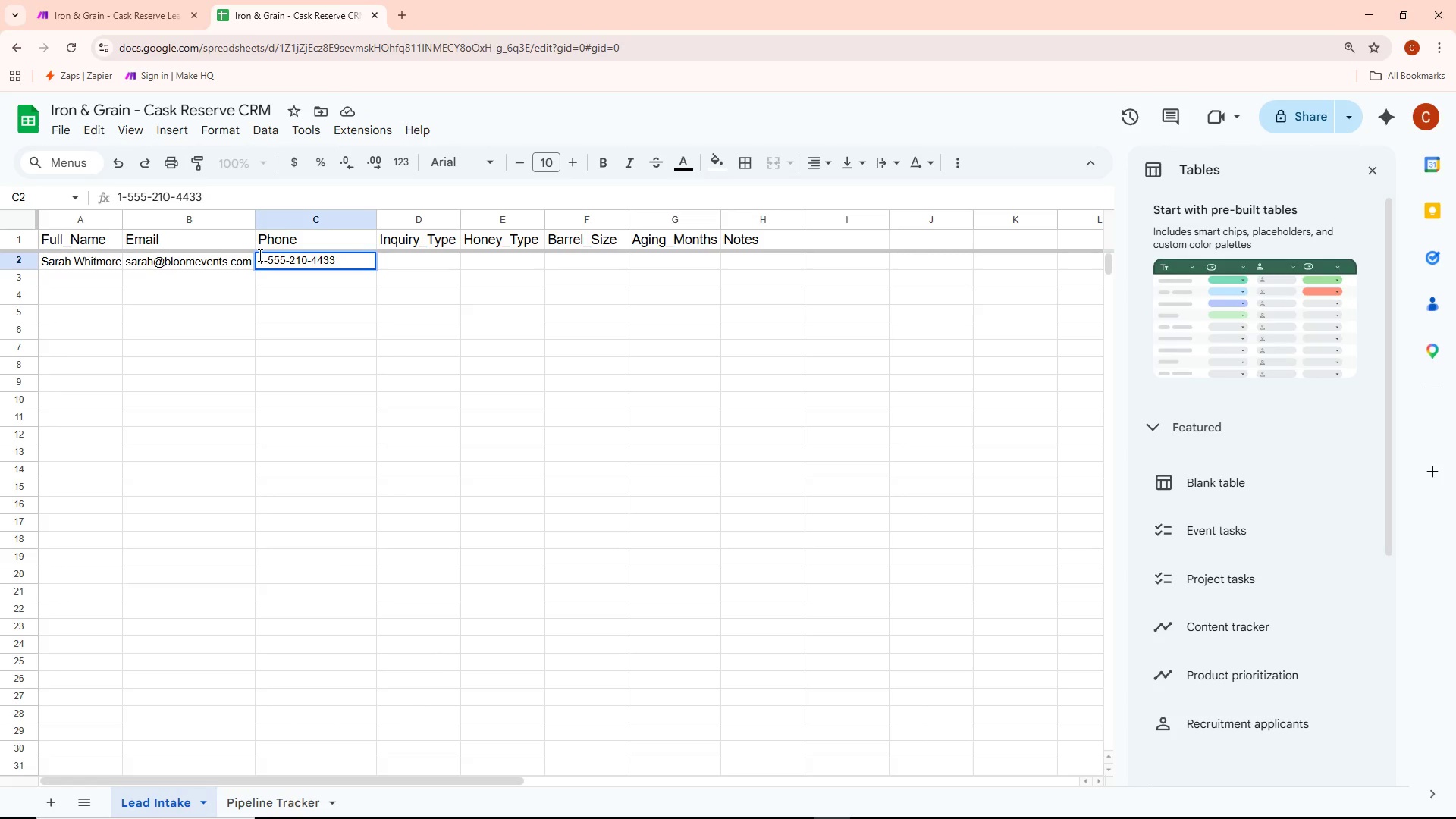 
key(Equal)
 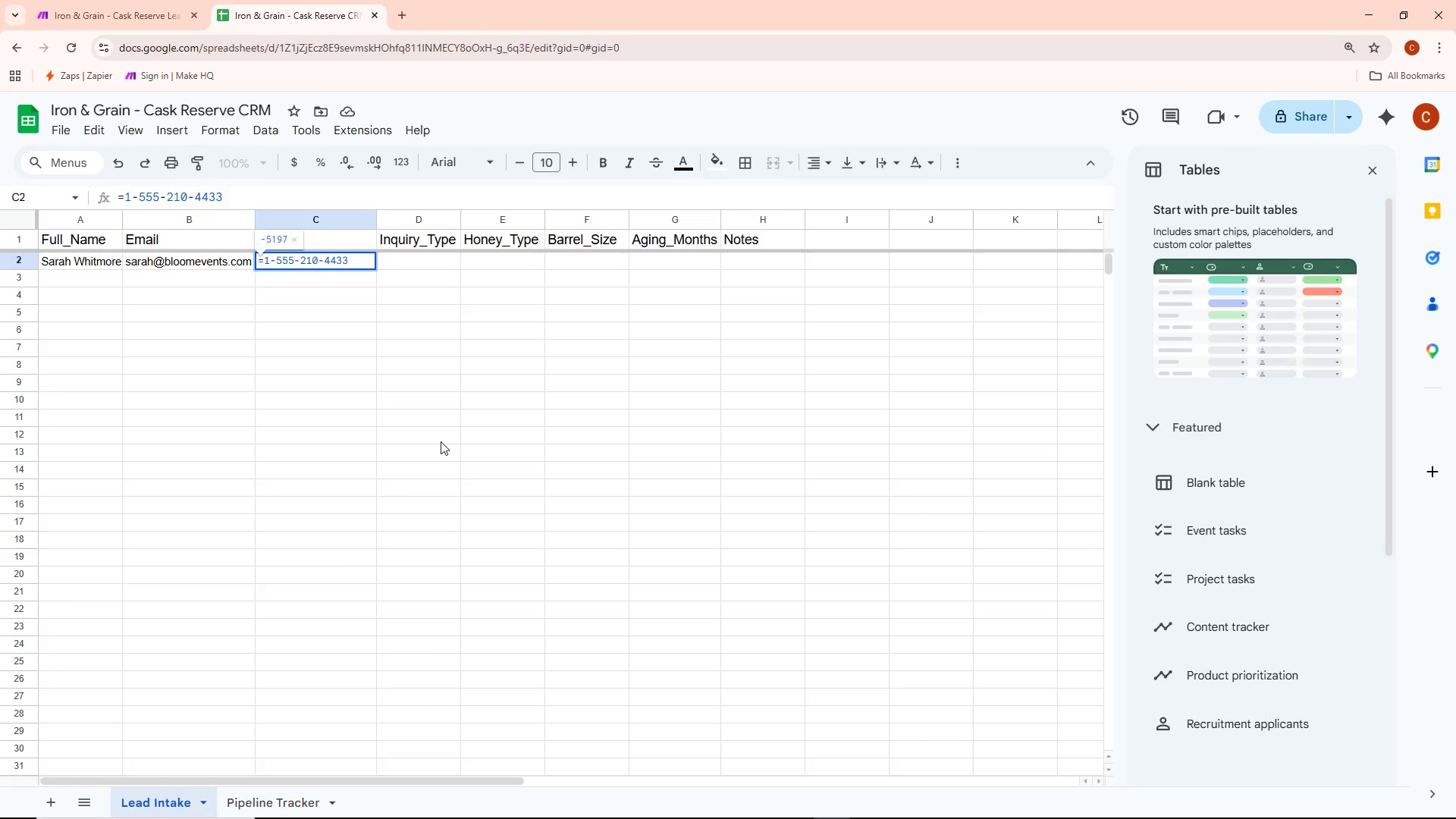 
left_click([425, 435])
 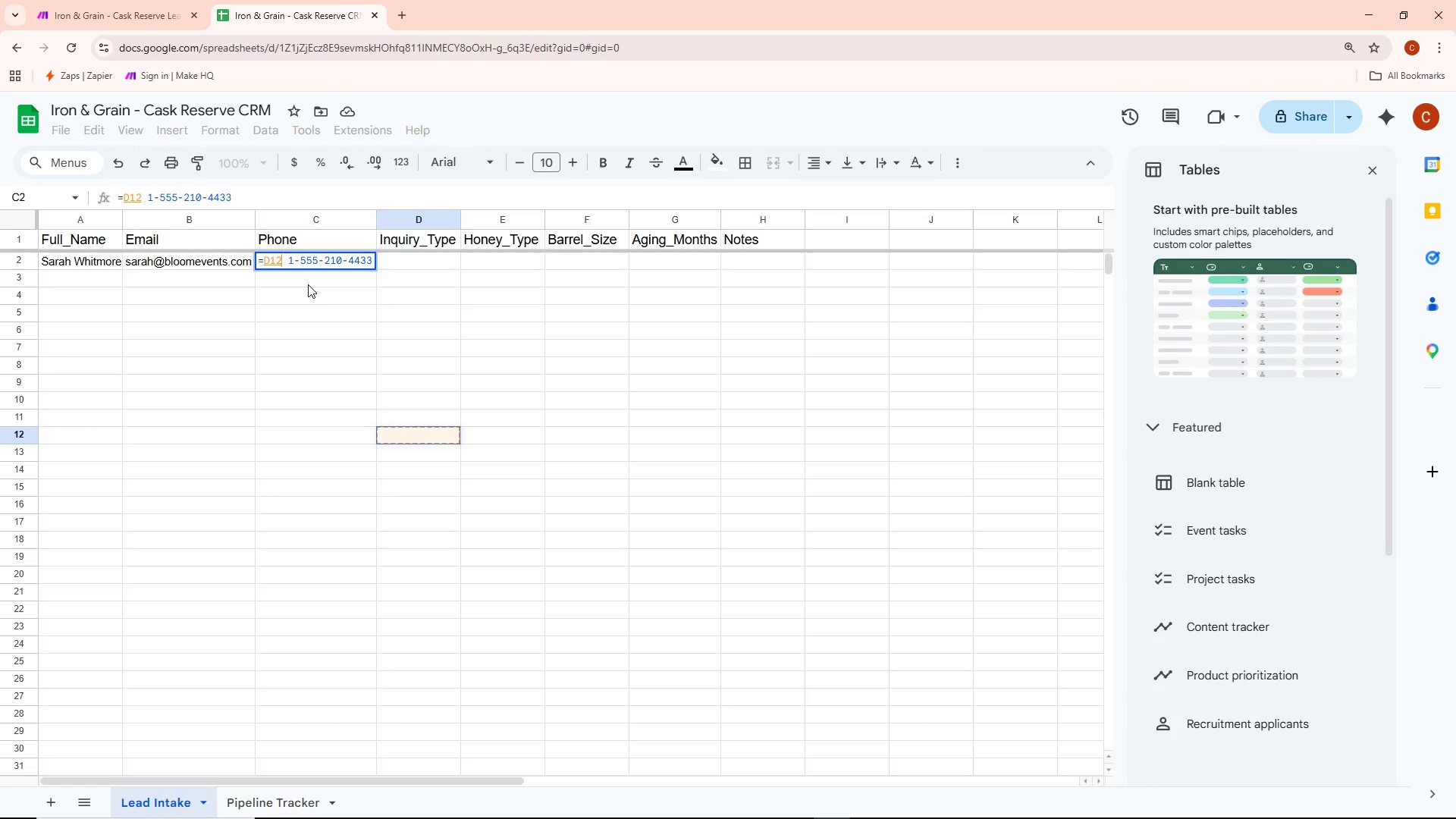 
key(Backspace)
 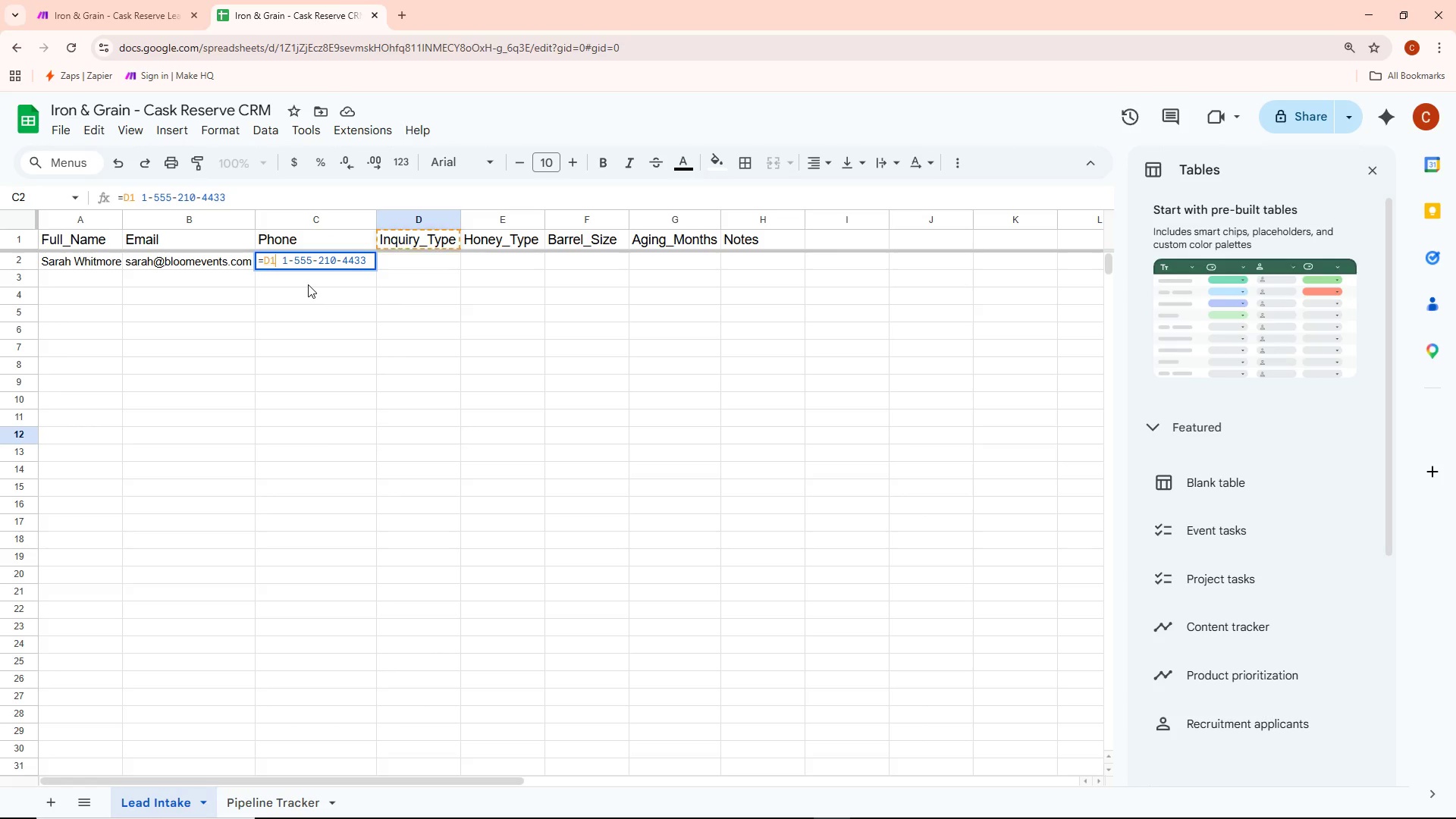 
key(Backspace)
 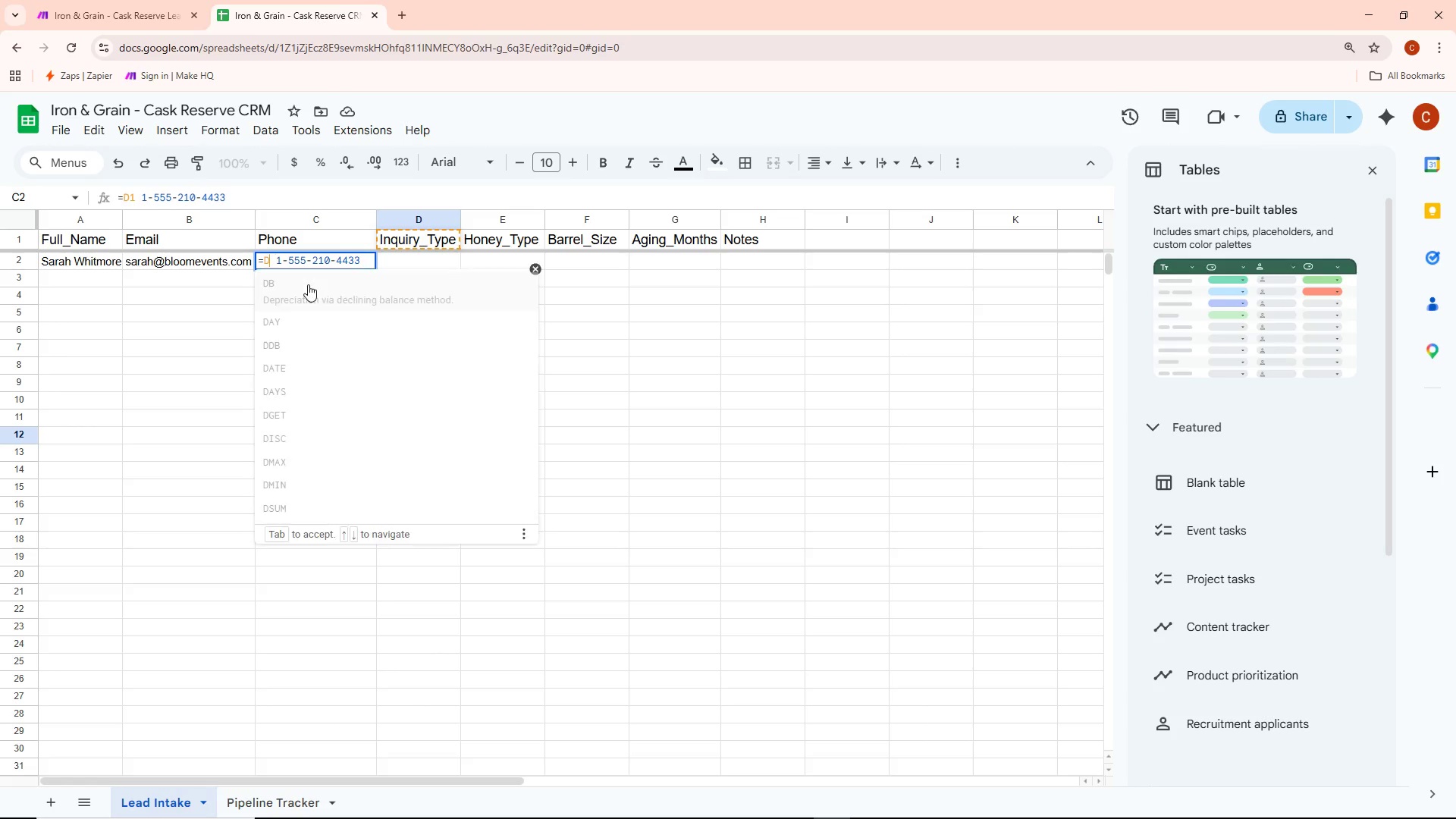 
key(Backspace)
 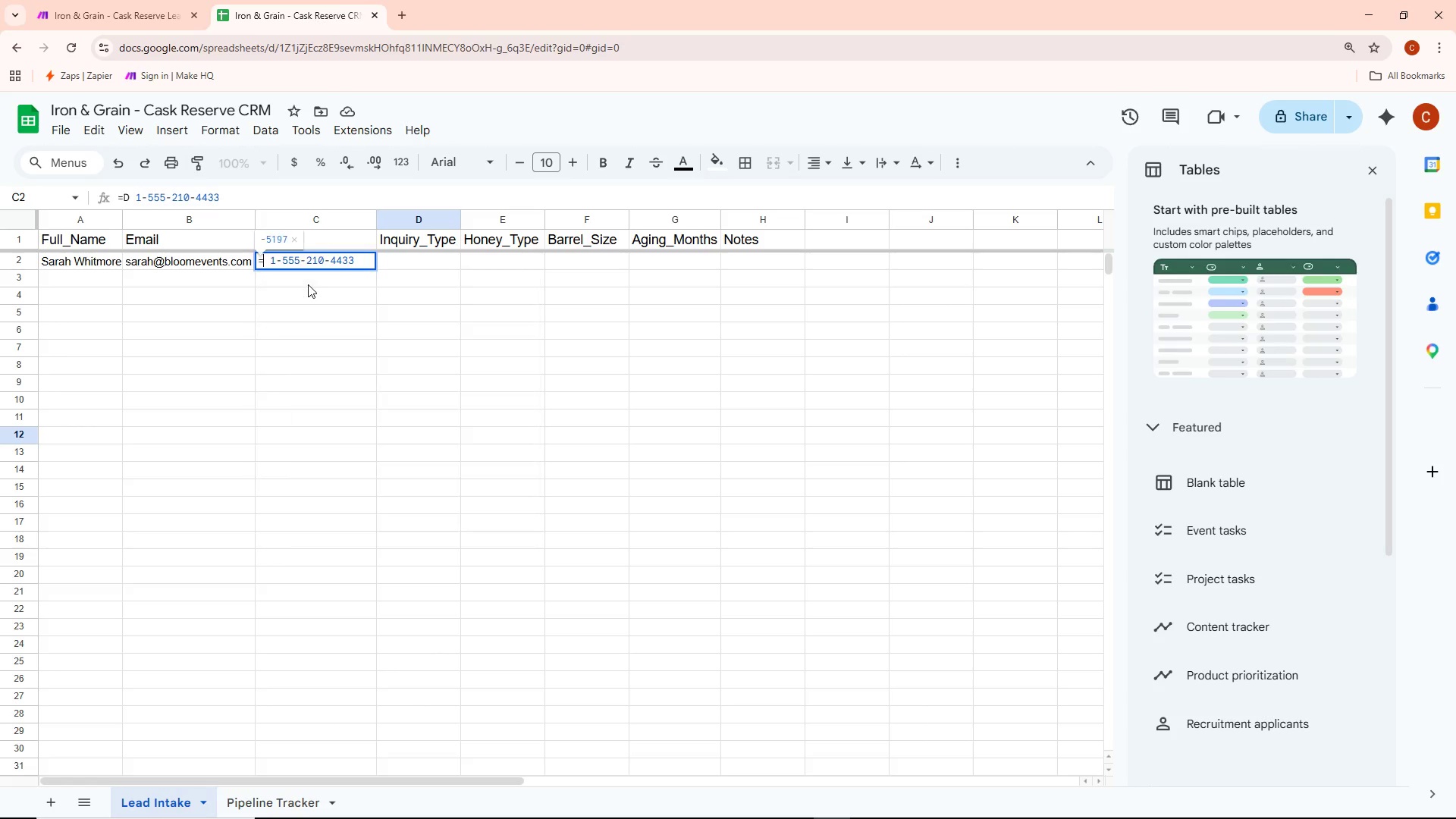 
key(Backspace)
 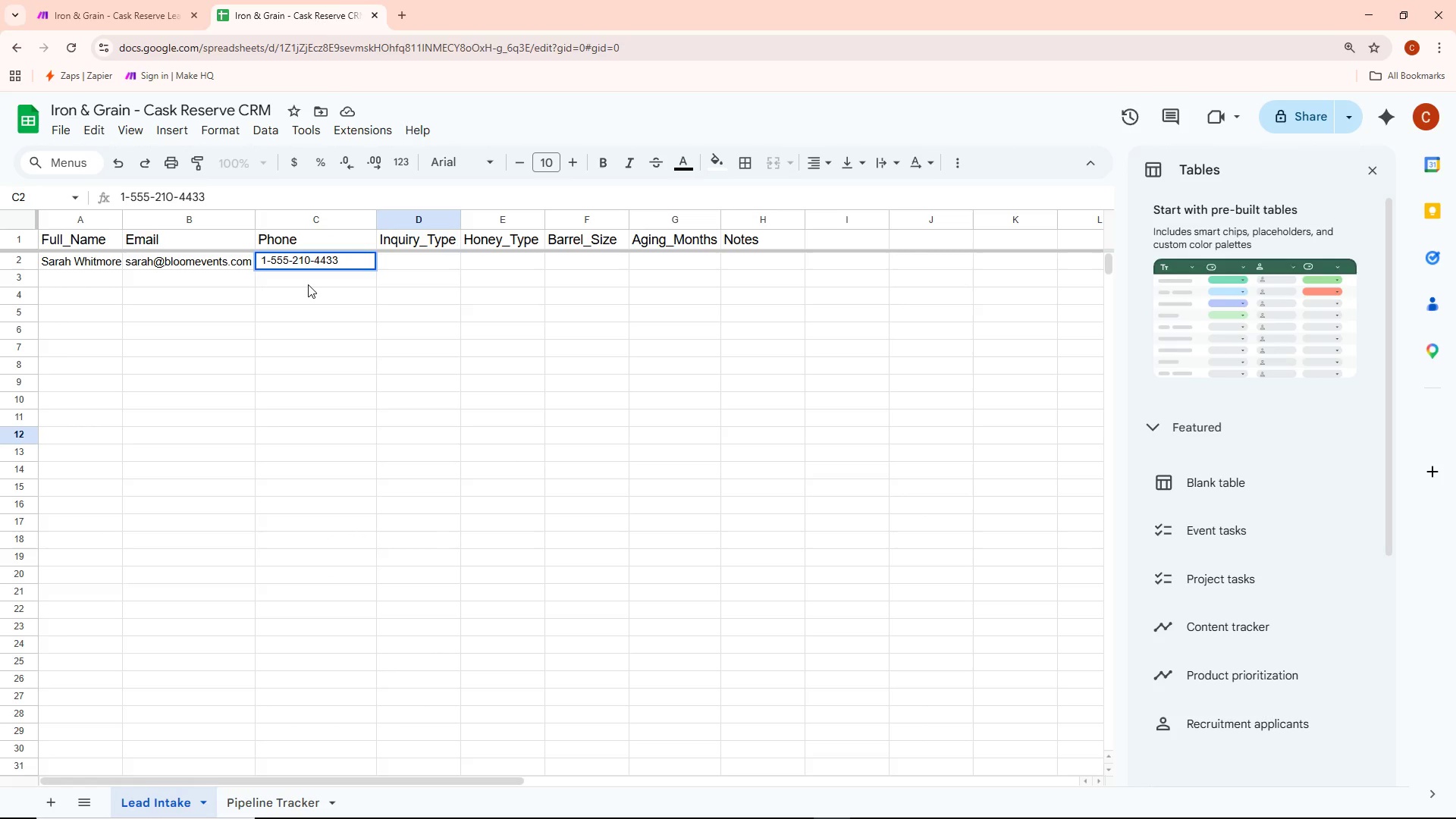 
key(Equal)
 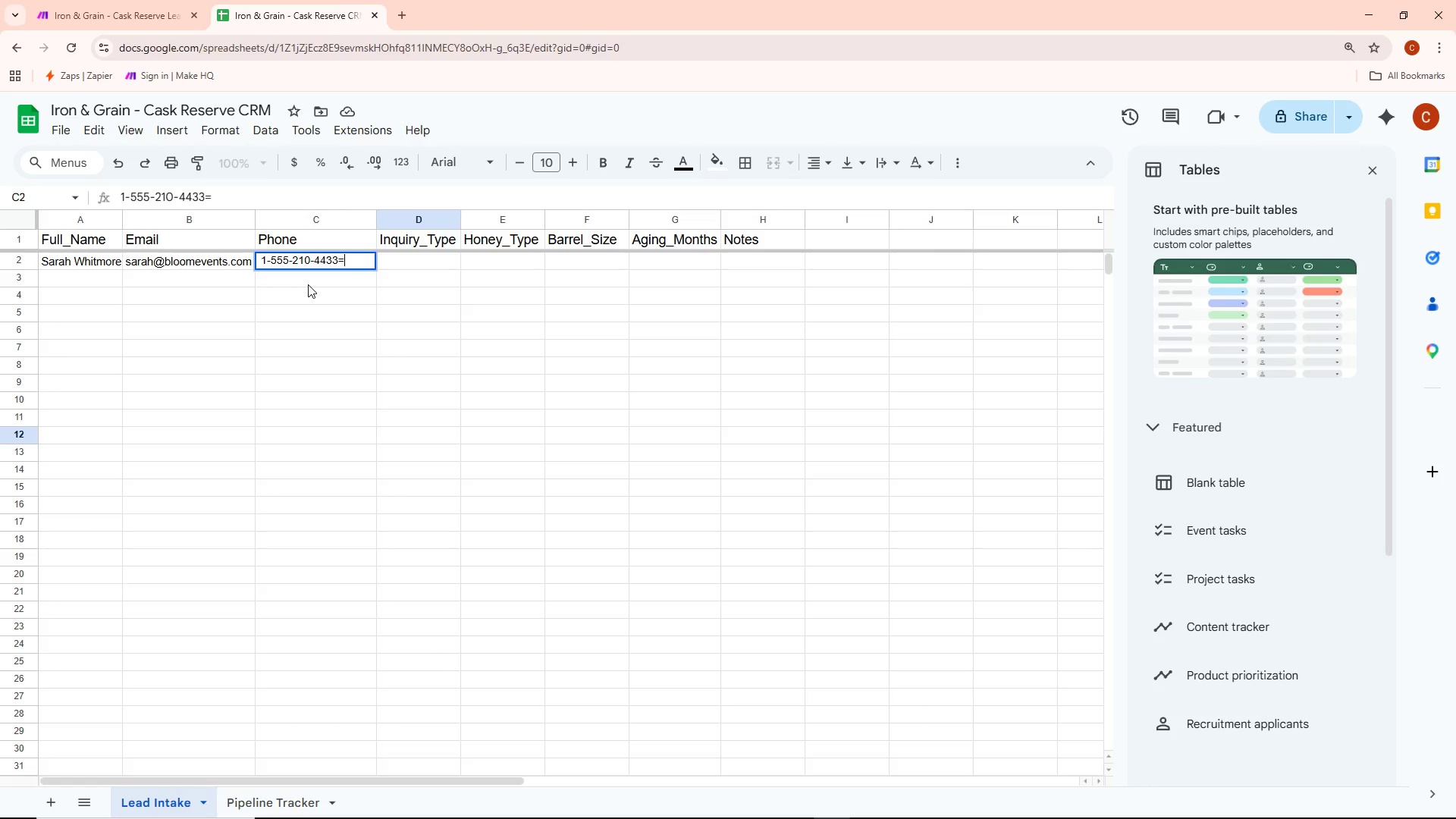 
key(Backspace)
 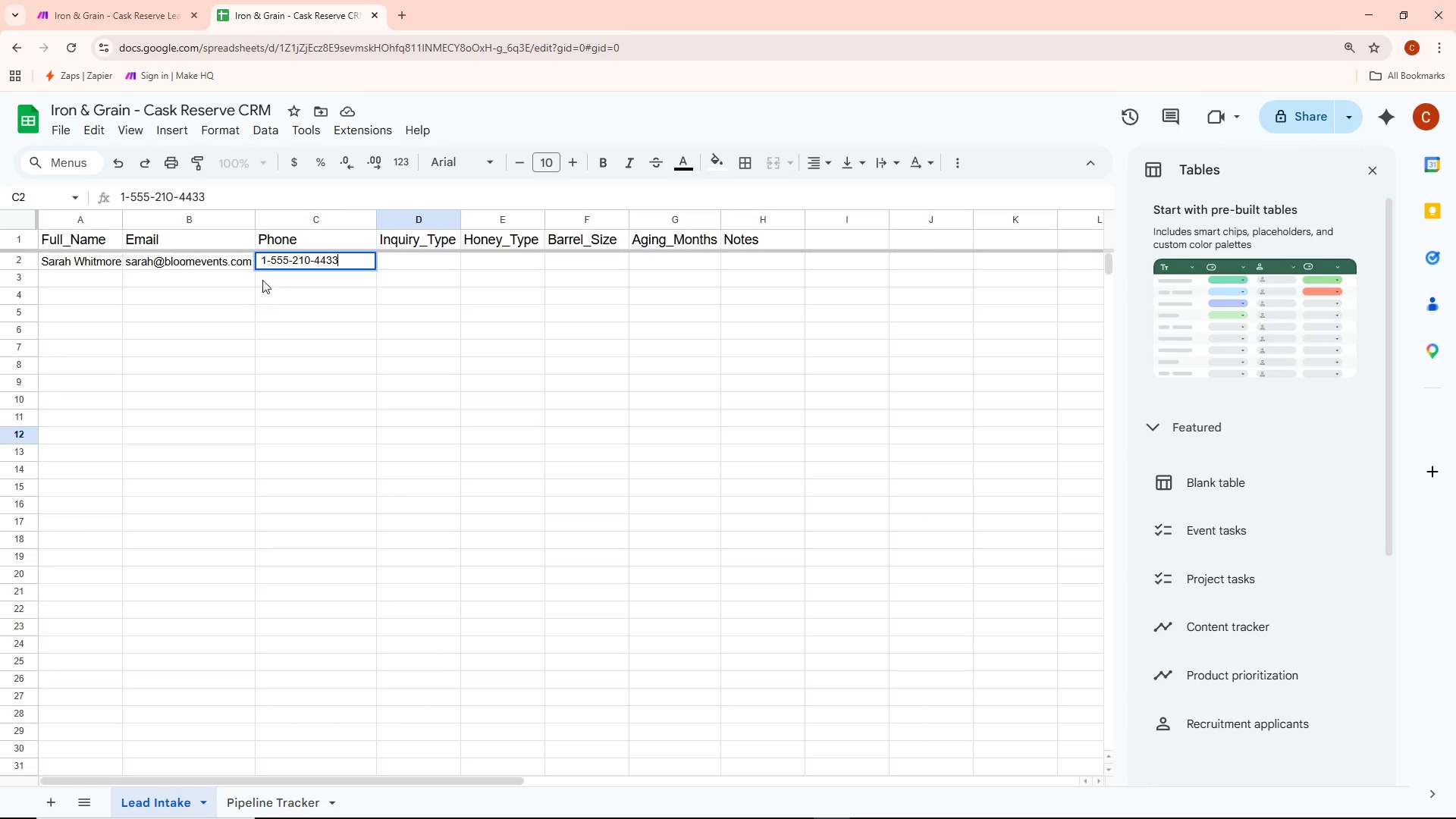 
left_click([259, 256])
 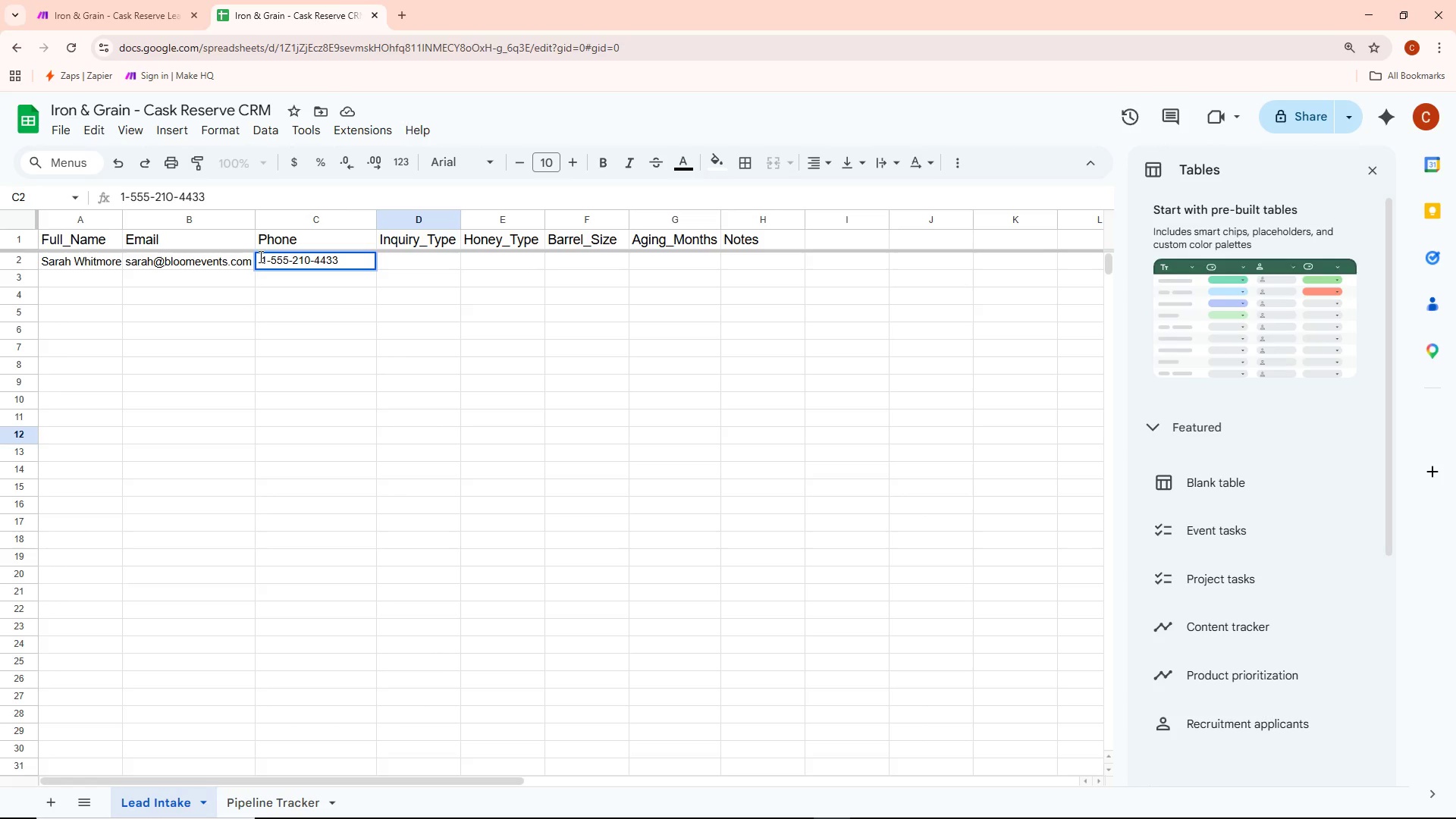 
key(ArrowRight)
 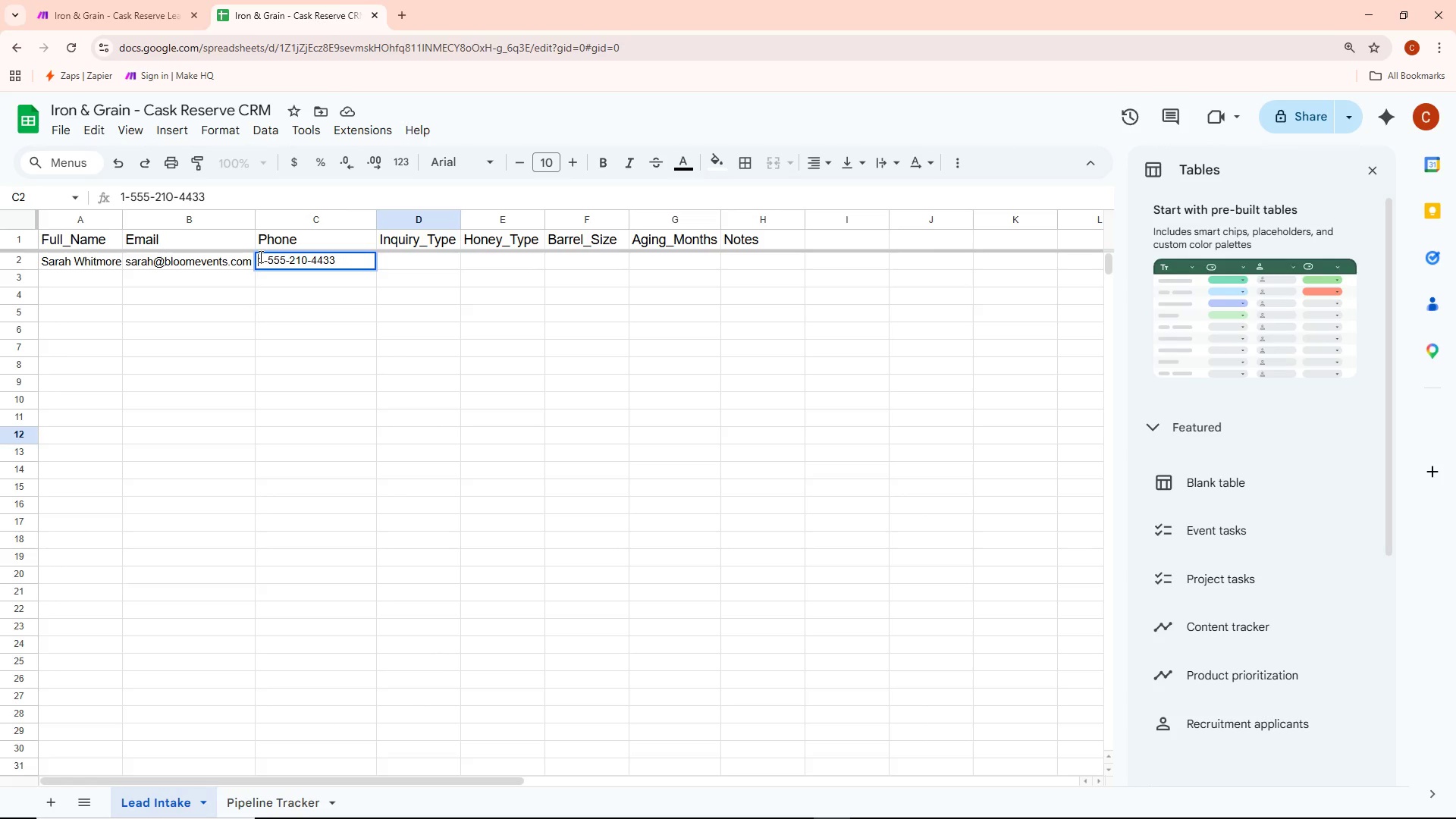 
key(Backspace)
 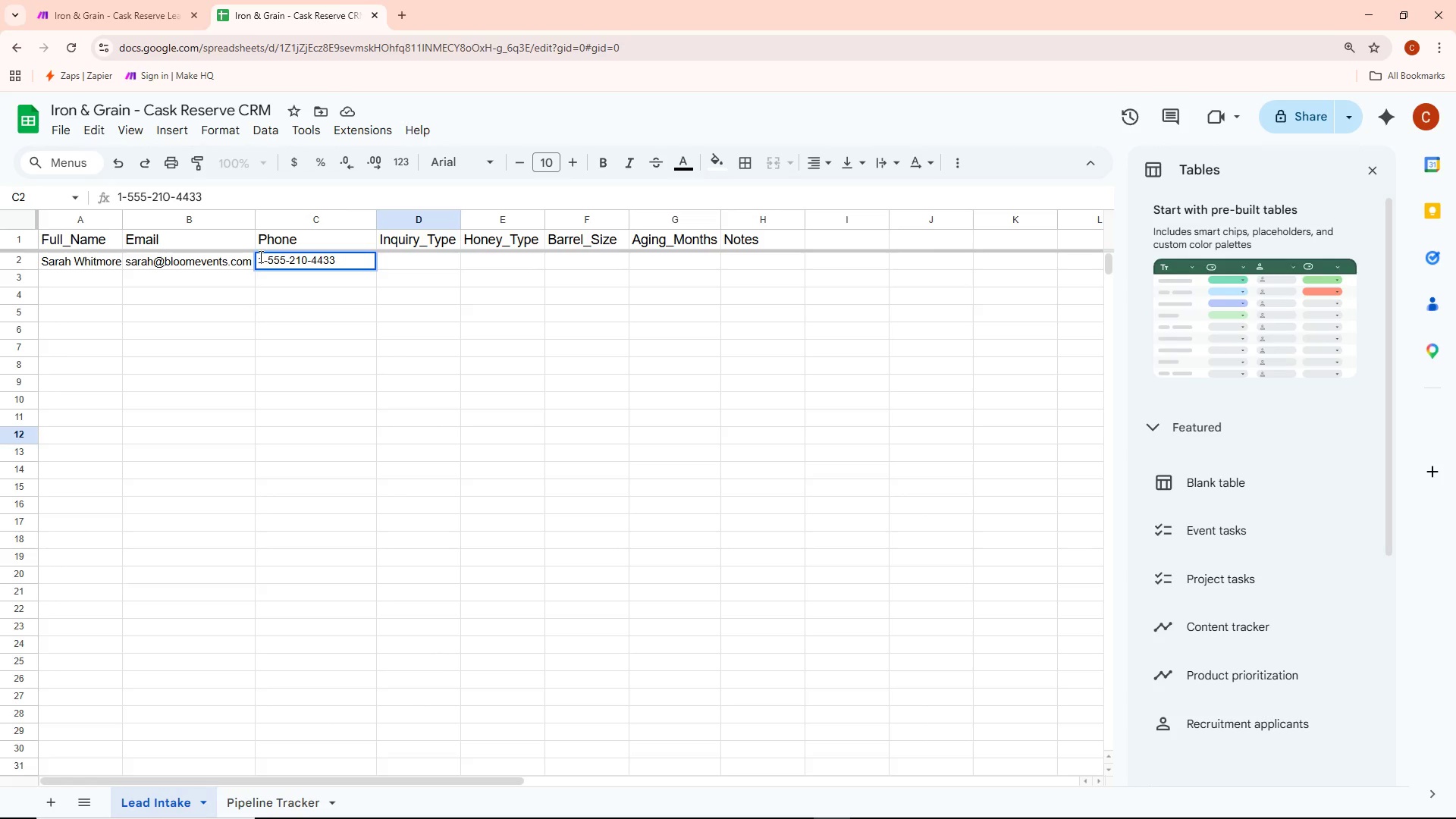 
key(Shift+Equal)
 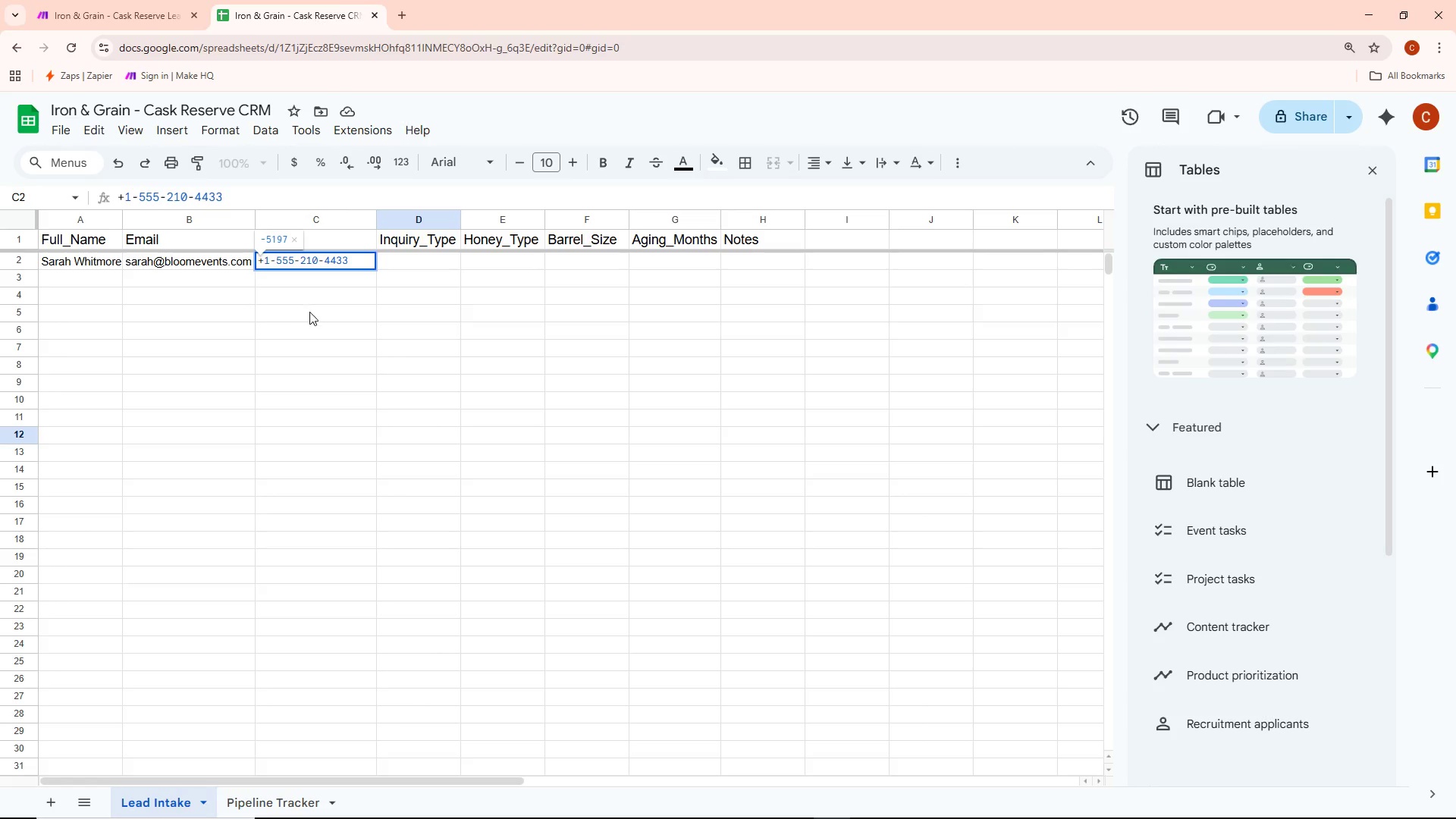 
left_click([335, 416])
 